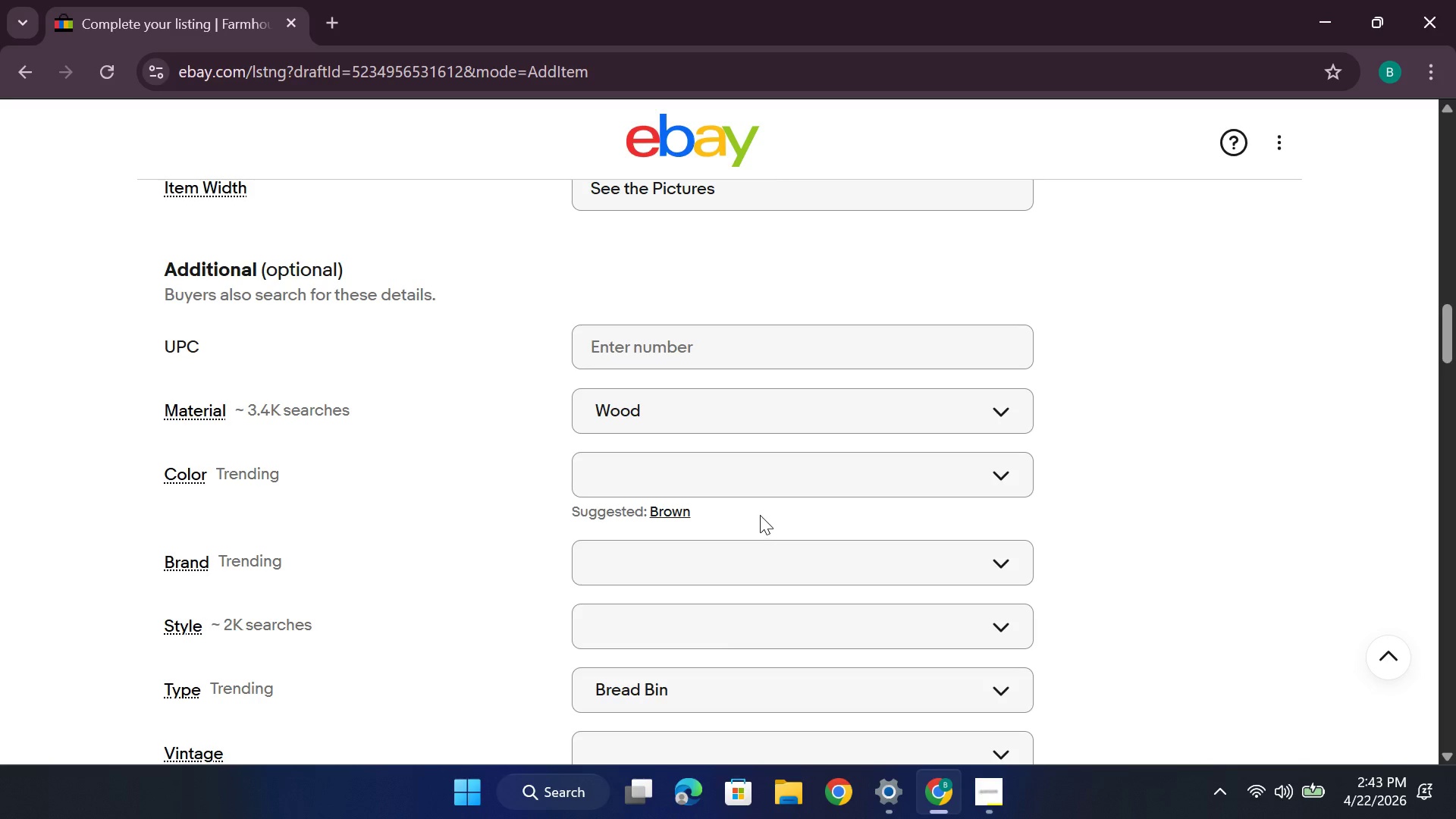 
left_click([752, 482])
 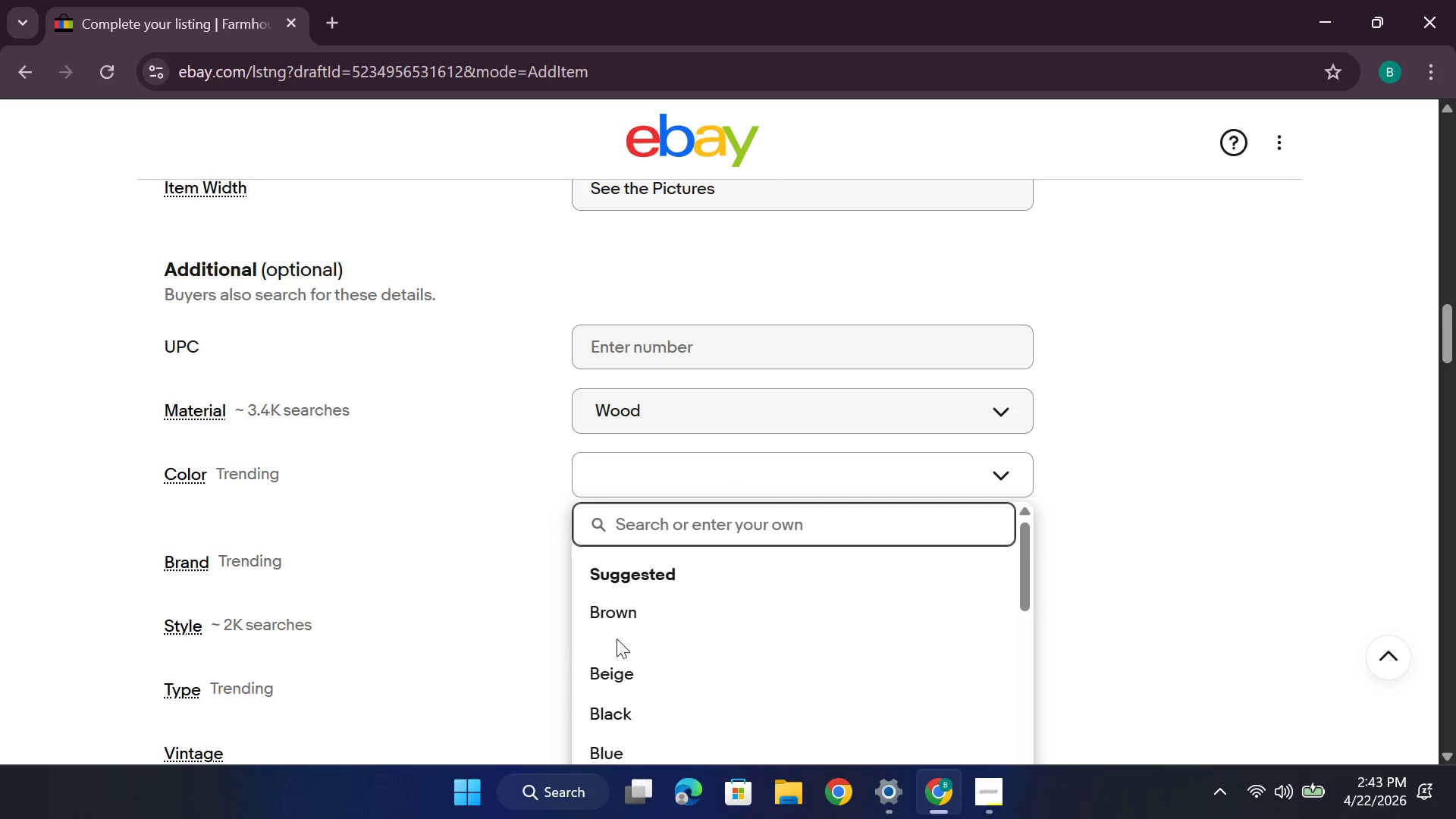 
left_click([625, 604])
 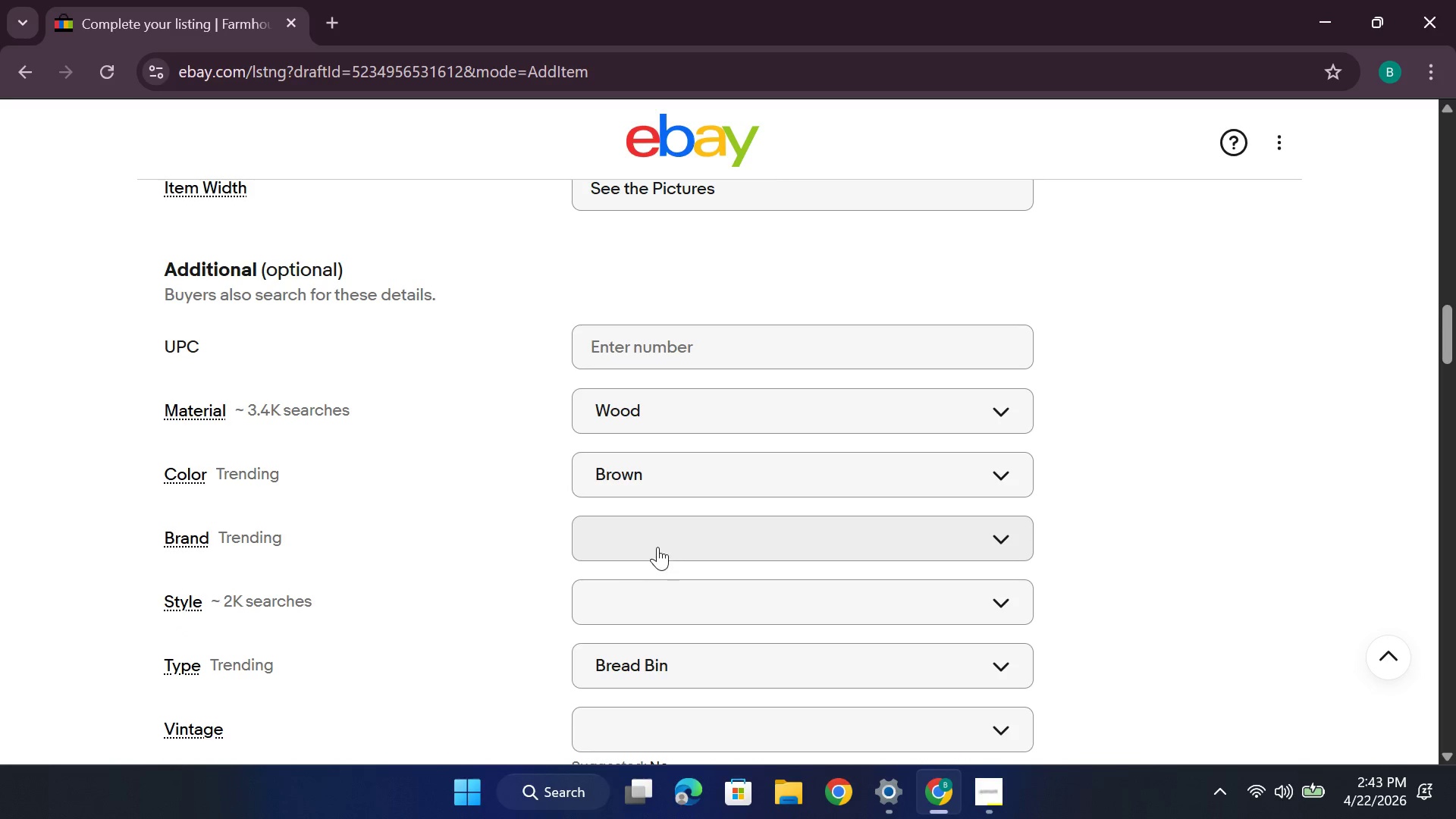 
scroll: coordinate [651, 543], scroll_direction: down, amount: 1.0
 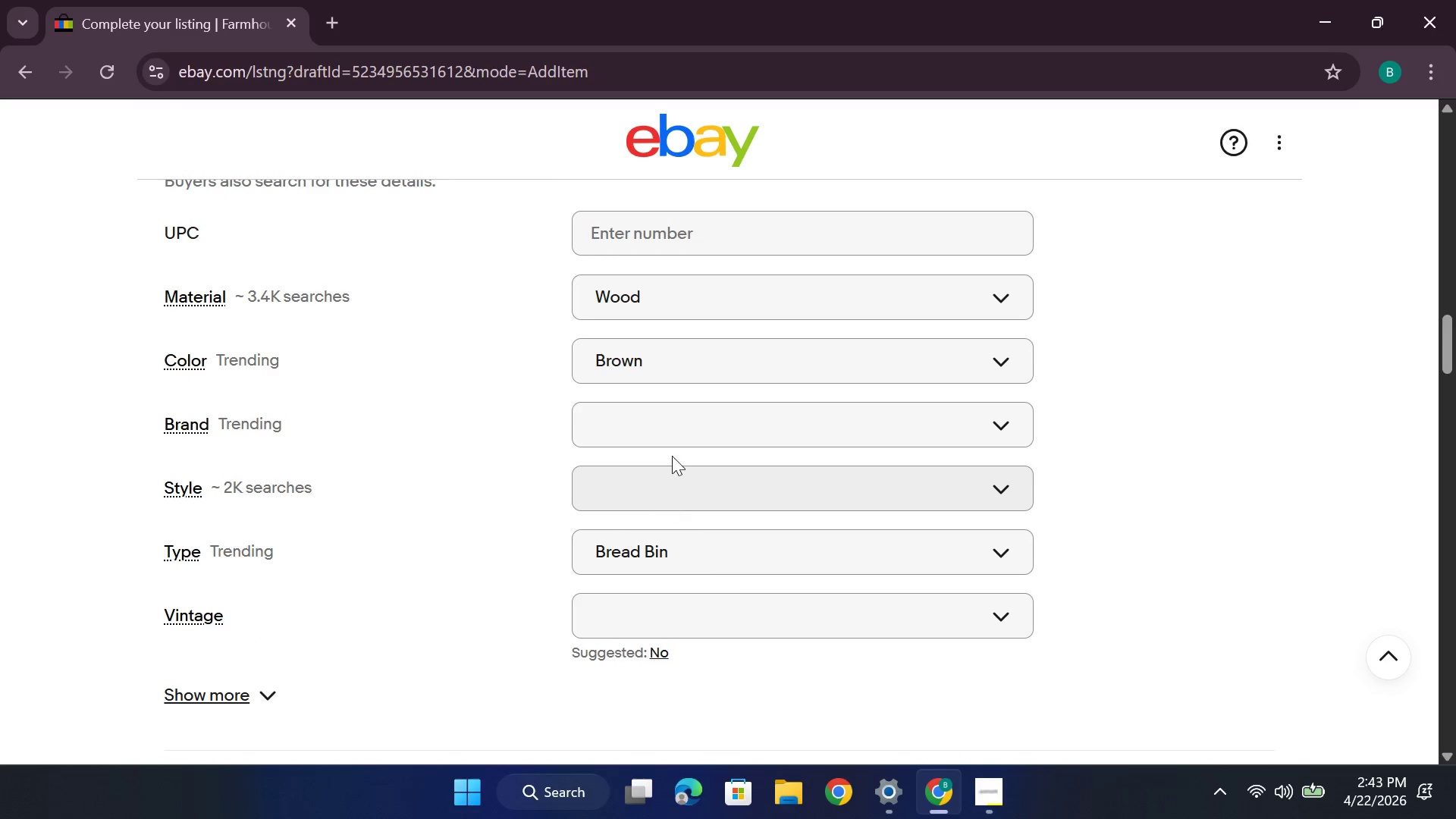 
left_click([678, 424])
 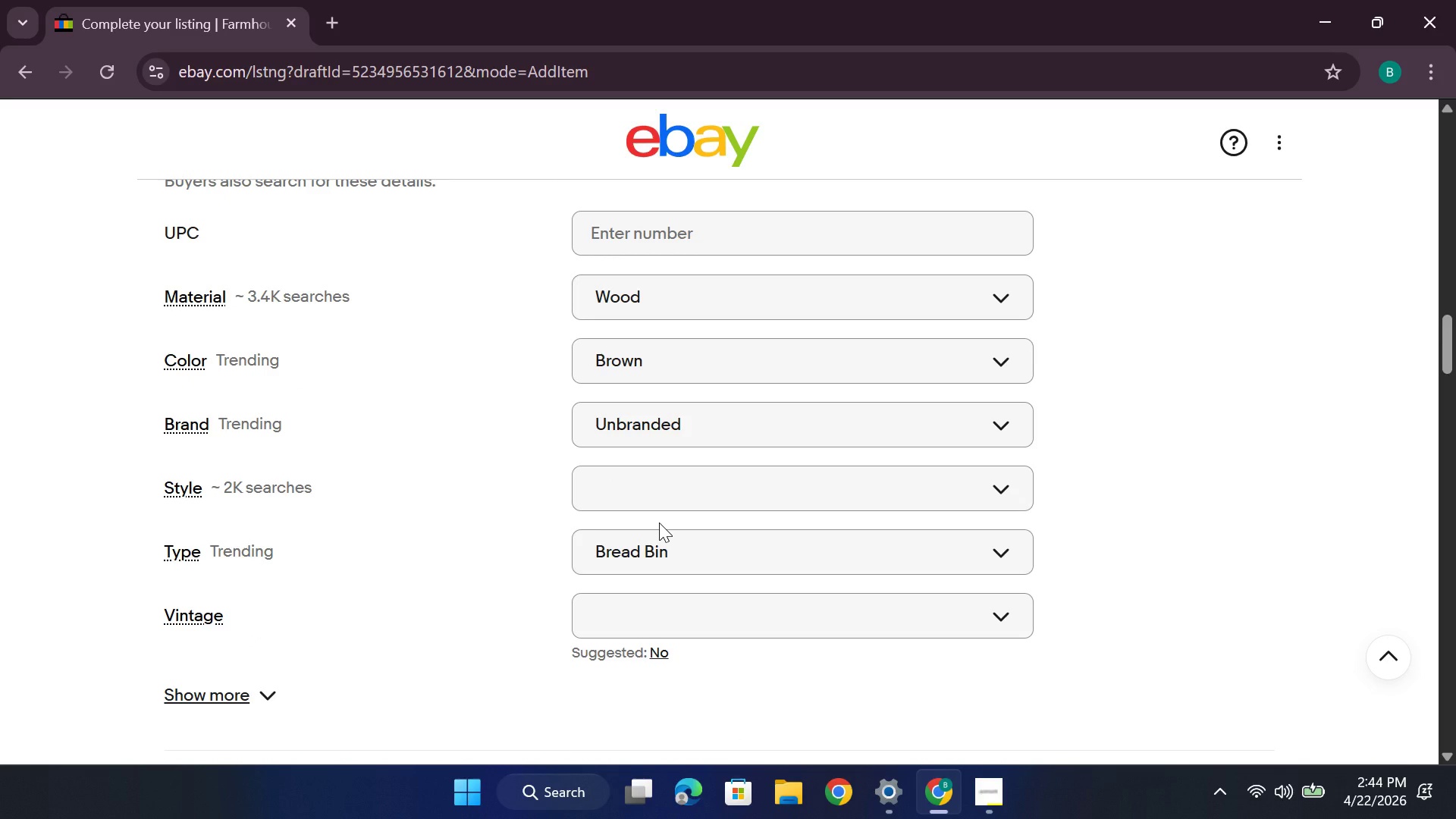 
wait(8.45)
 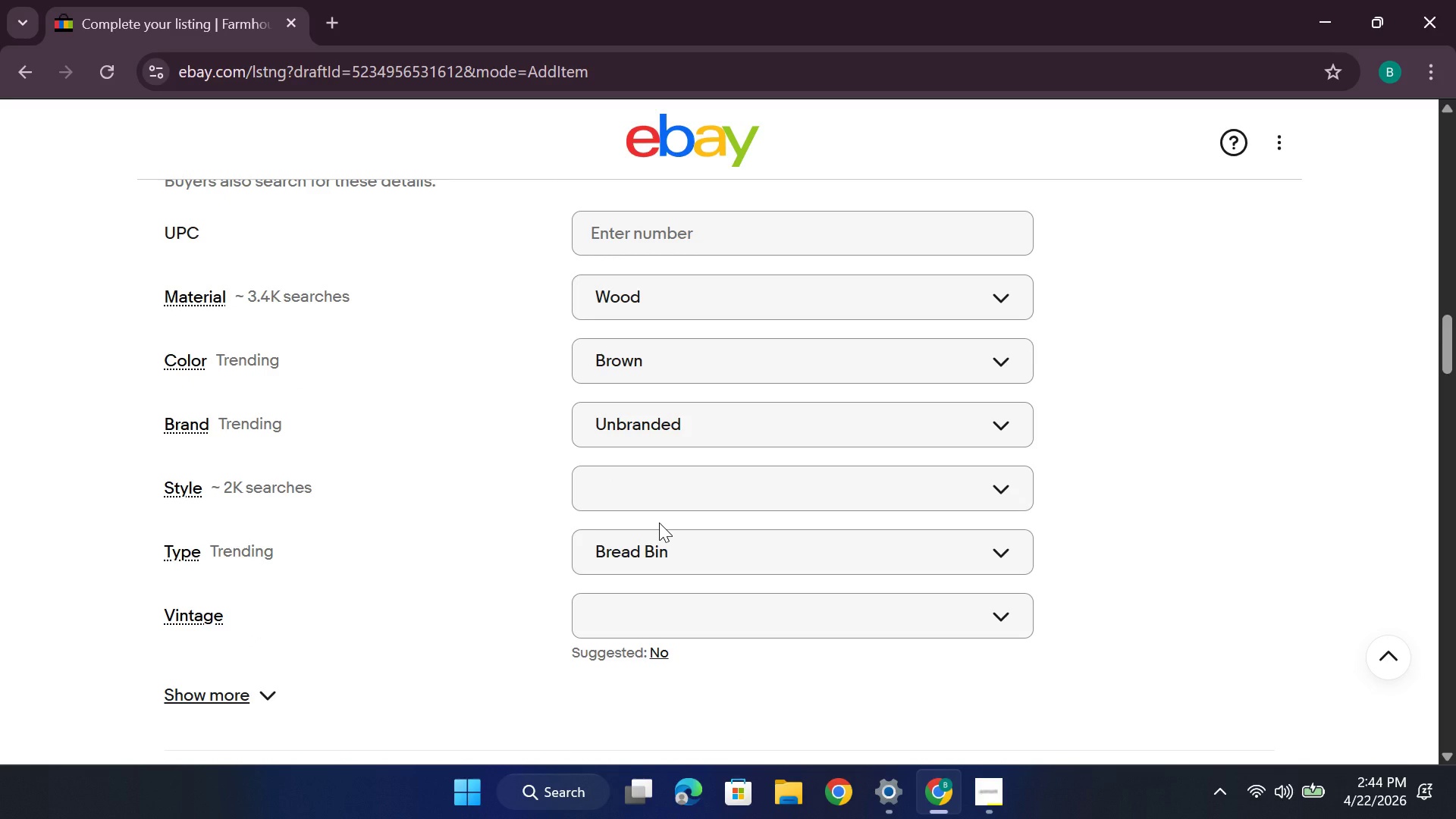 
left_click([622, 493])
 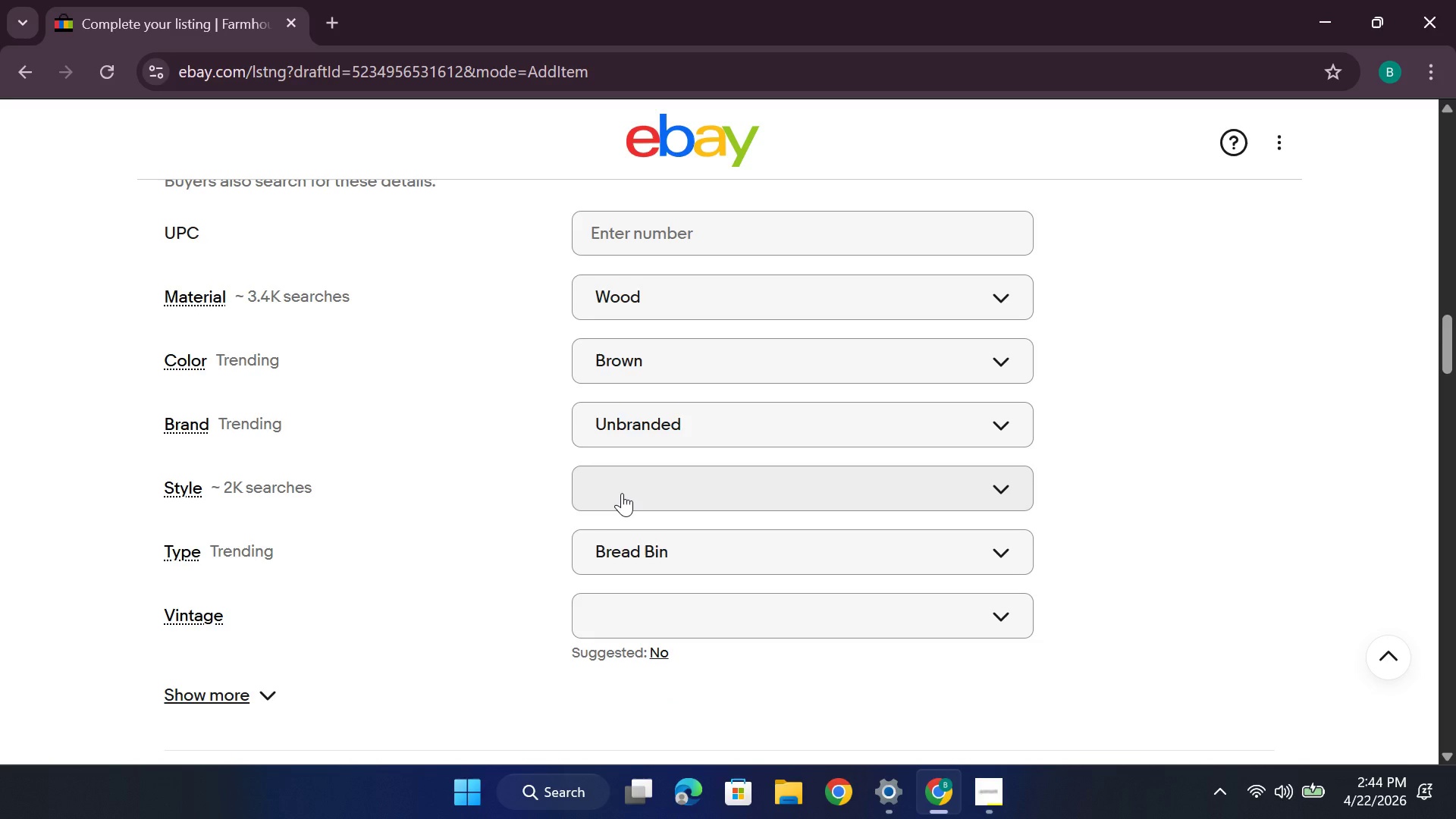 
left_click([622, 493])
 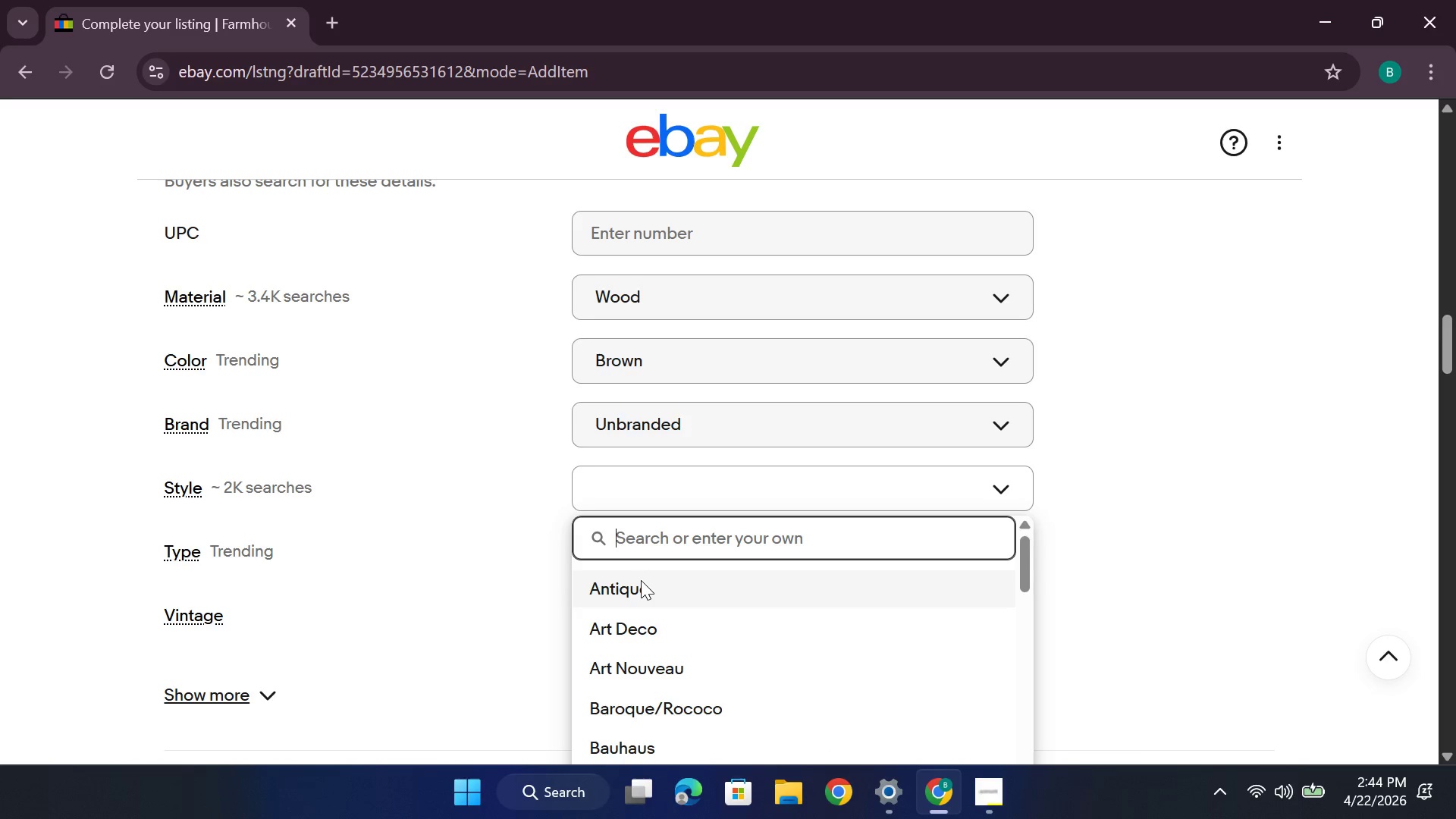 
type(Far)
 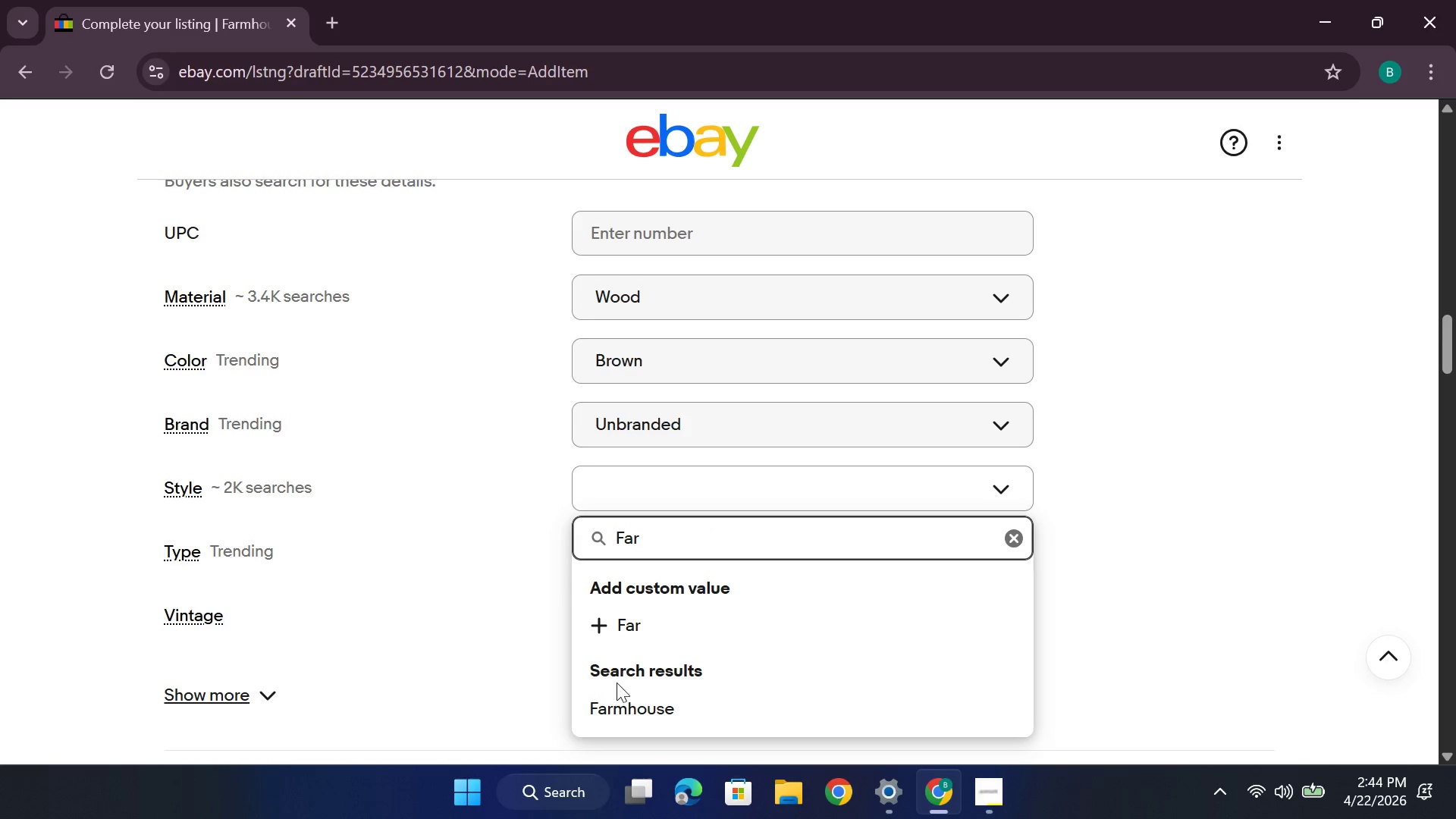 
left_click([614, 692])
 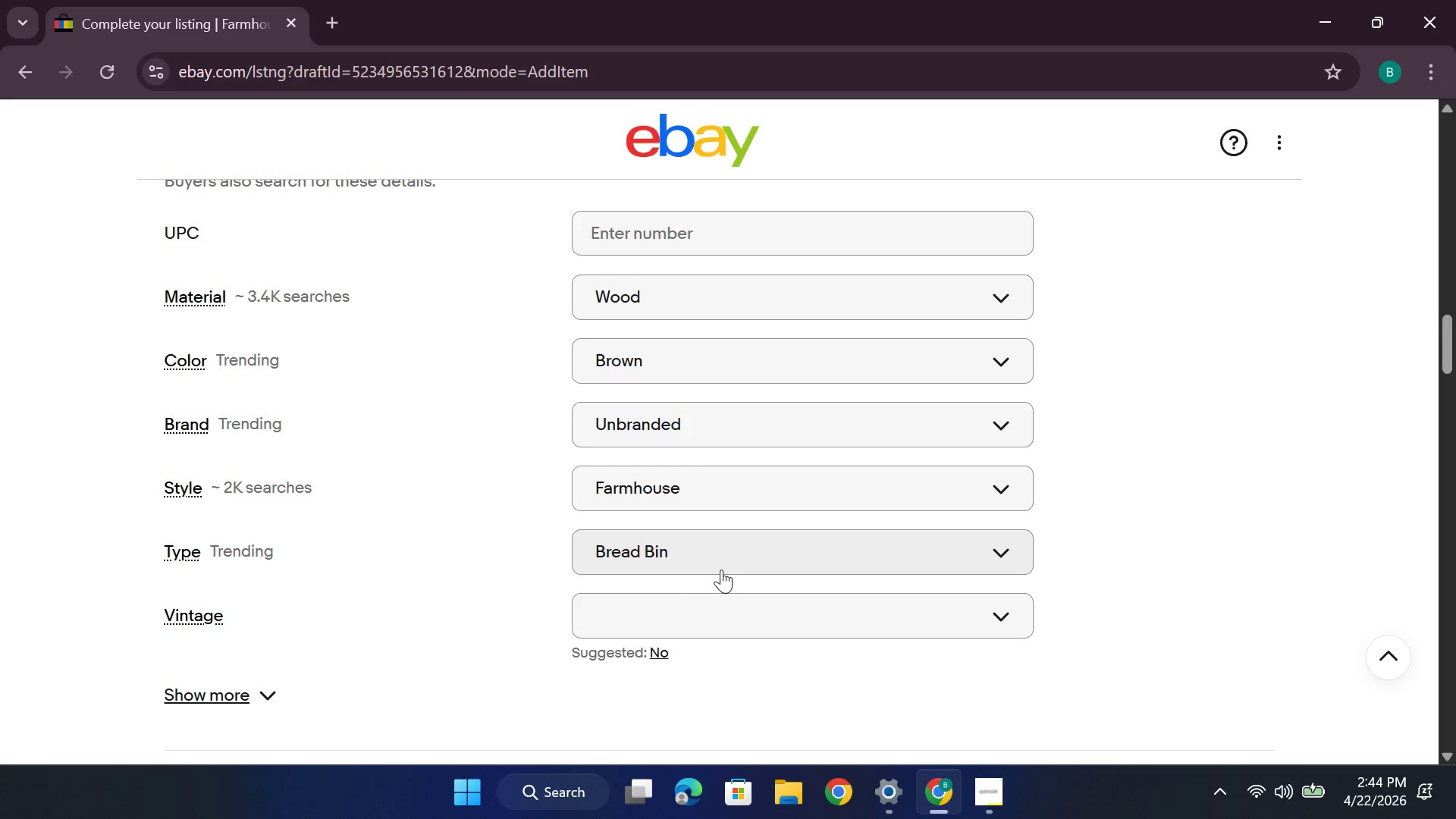 
scroll: coordinate [554, 455], scroll_direction: down, amount: 9.0
 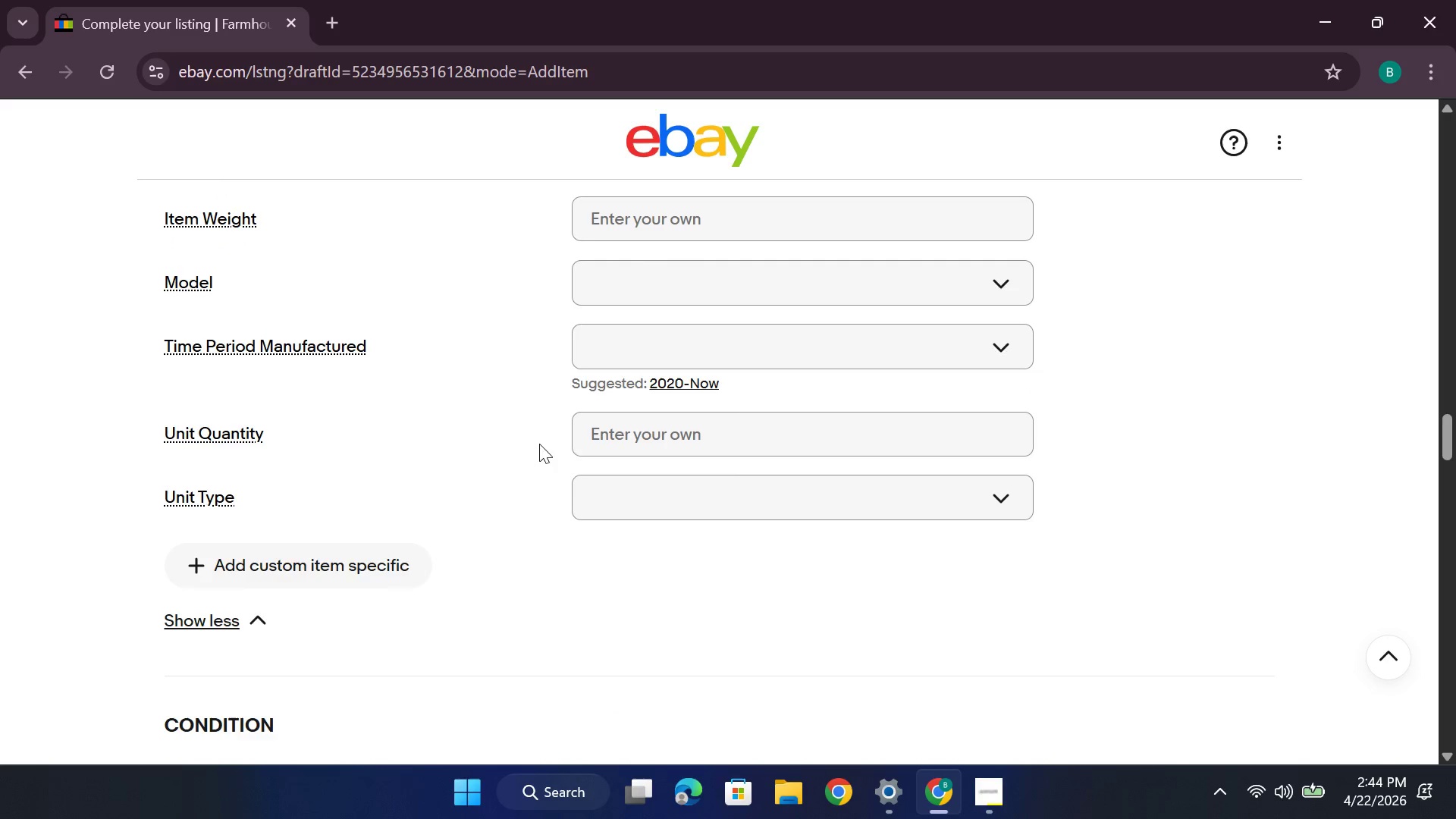 
scroll: coordinate [523, 434], scroll_direction: up, amount: 24.0
 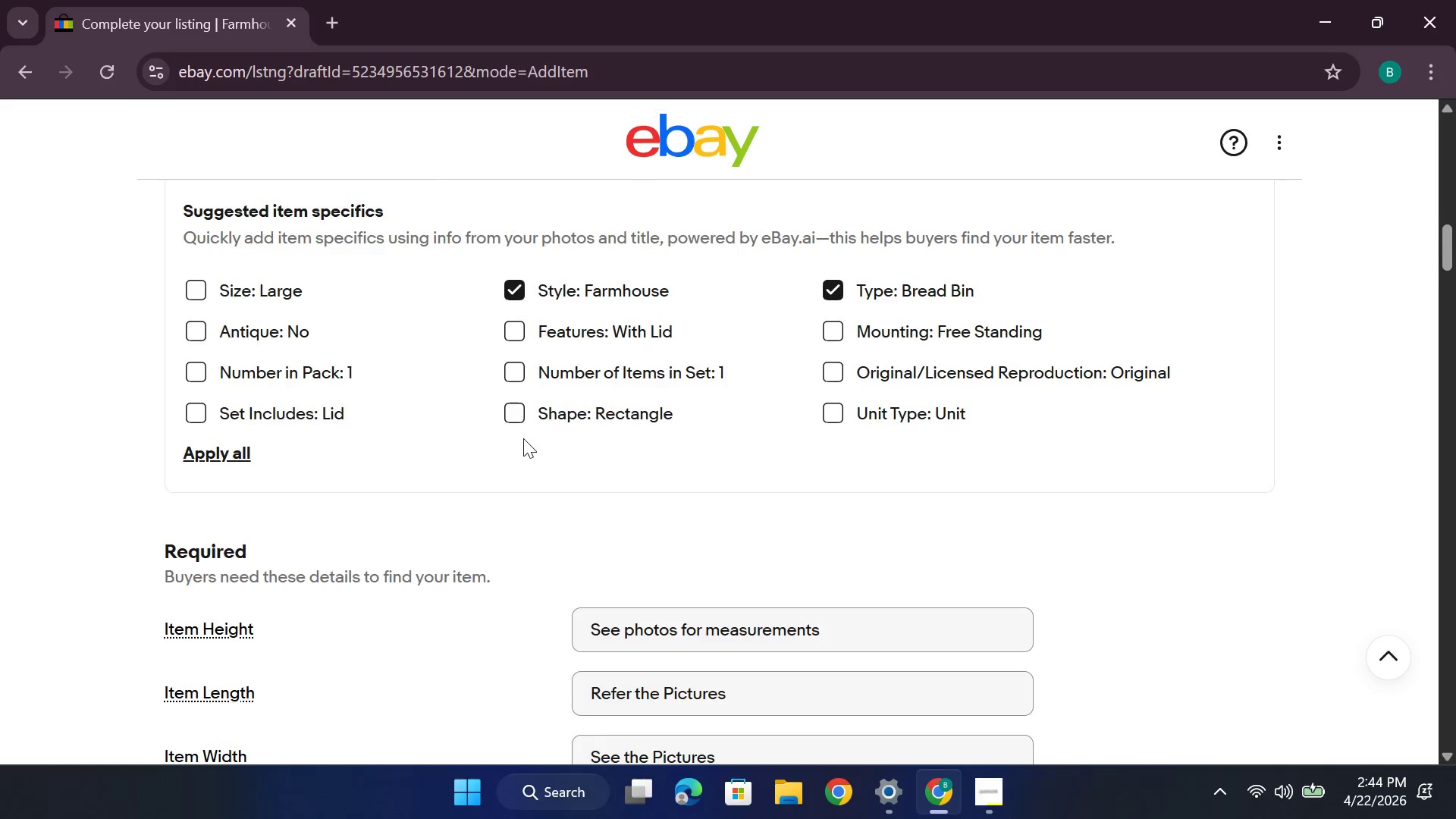 
scroll: coordinate [592, 471], scroll_direction: down, amount: 30.0
 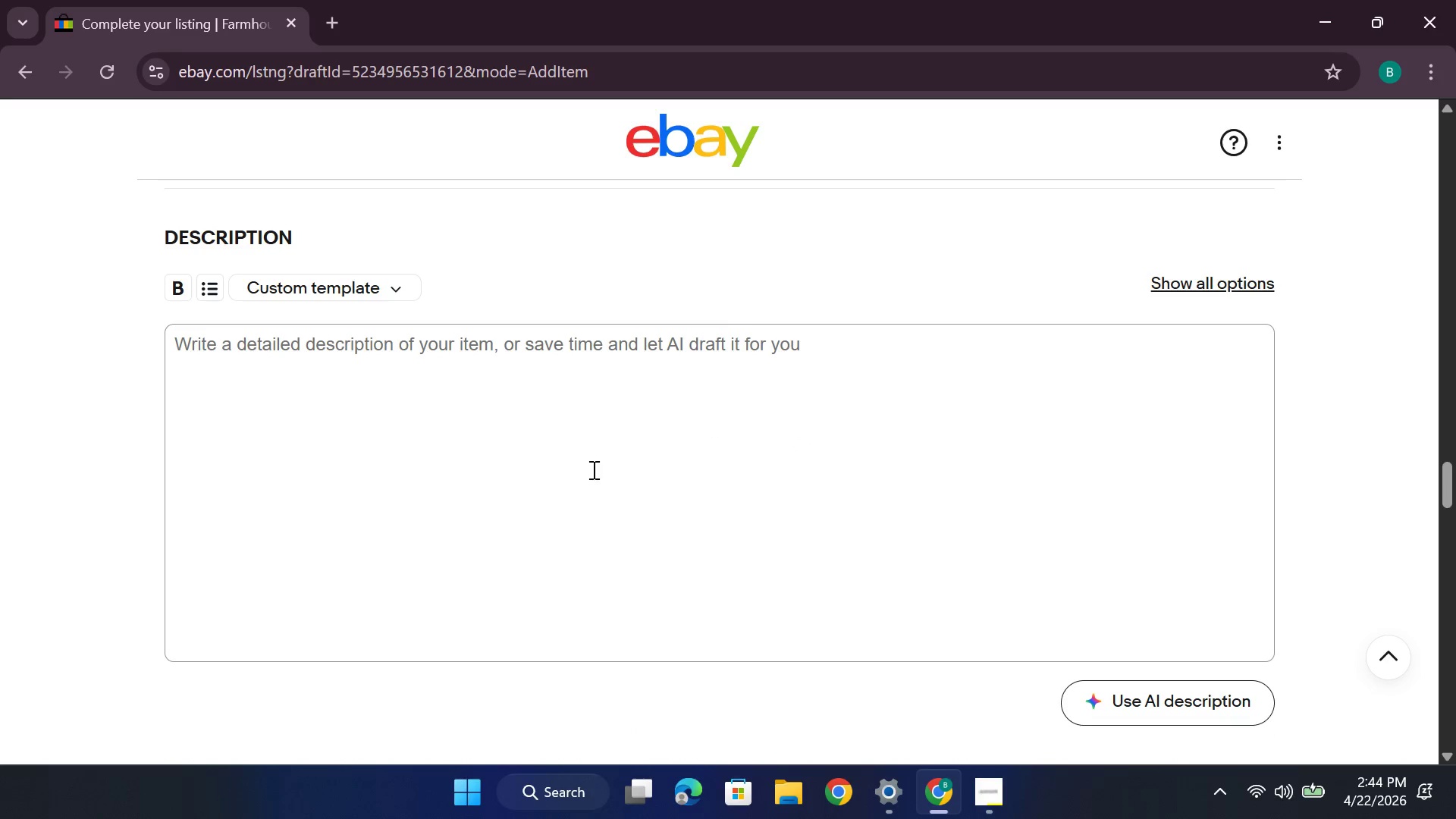 
left_click([592, 467])
 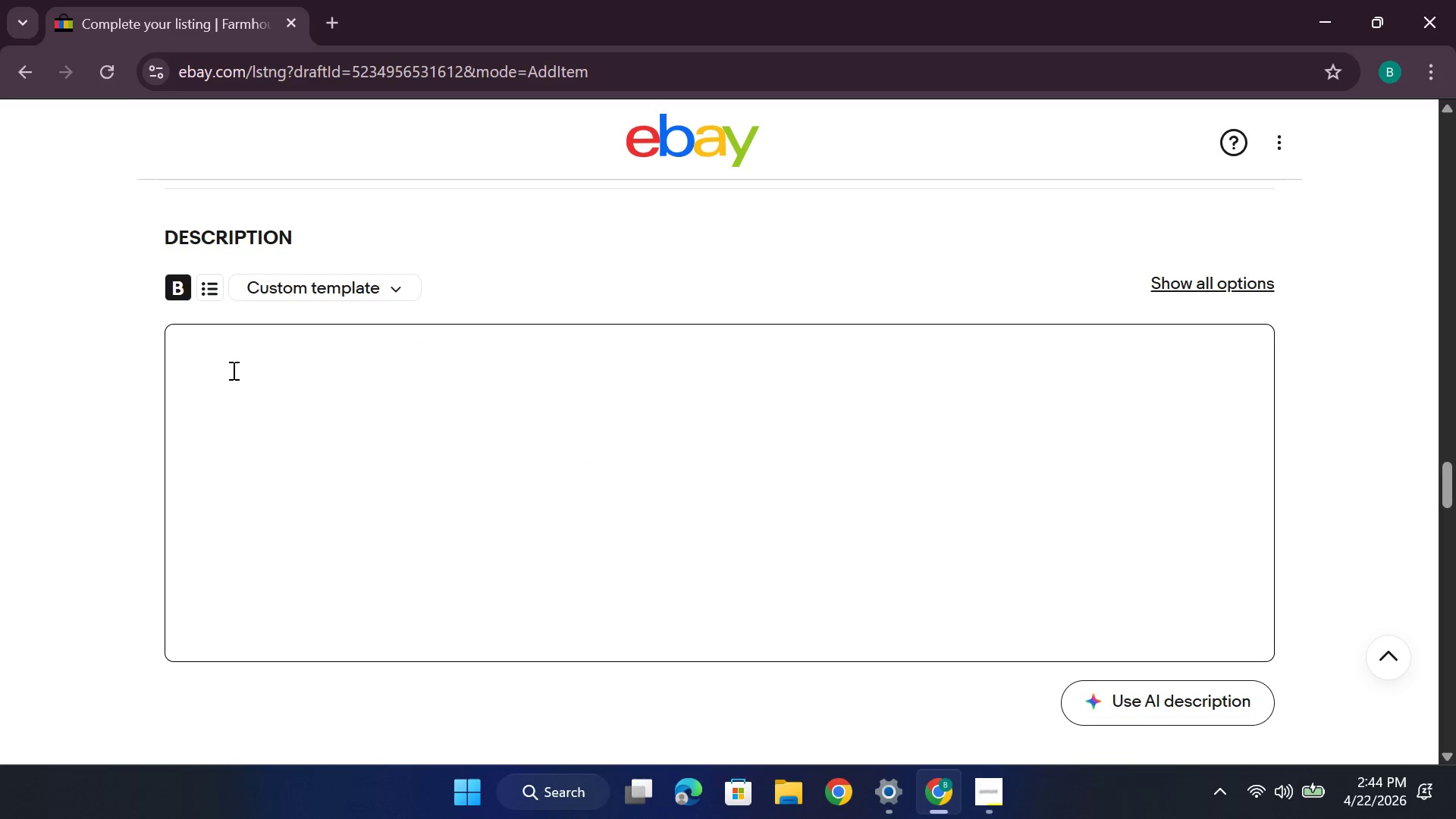 
wait(7.92)
 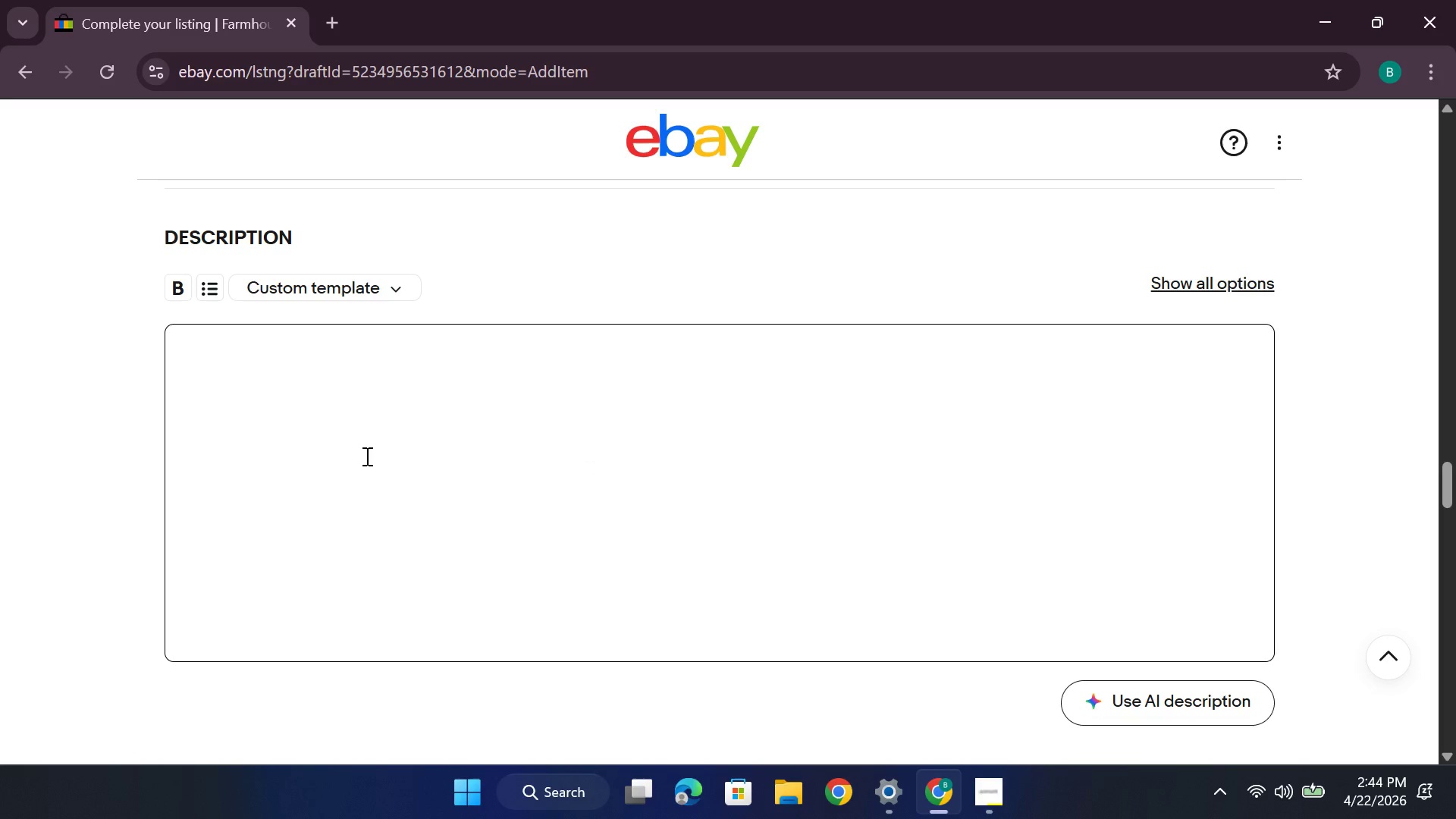 
type(Large Rustic)
key(Backspace)
key(Backspace)
key(Backspace)
key(Backspace)
key(Backspace)
key(Backspace)
type(rustic farmhouse bread box made from solid acacia woods)
 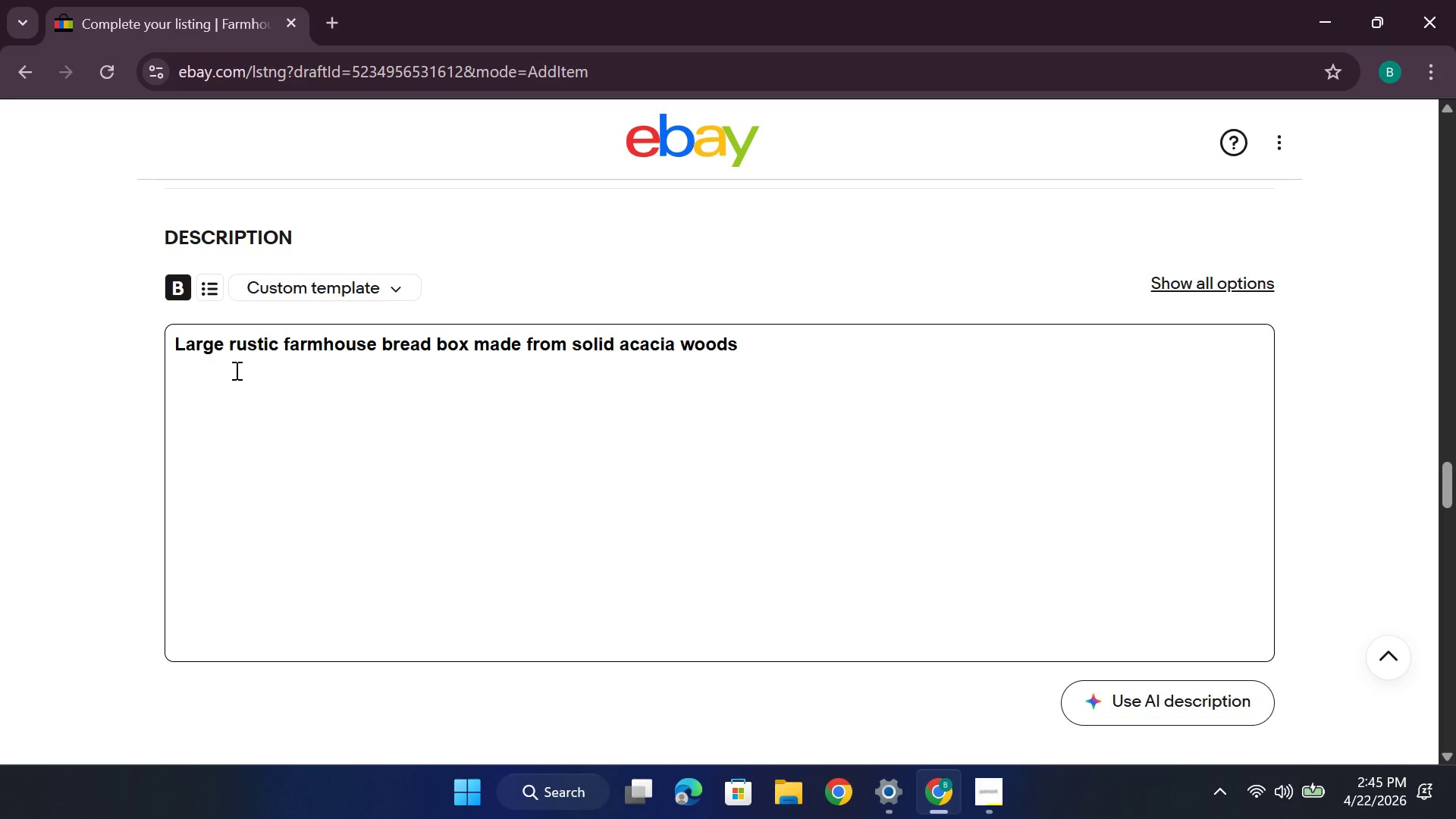 
key(Enter)
 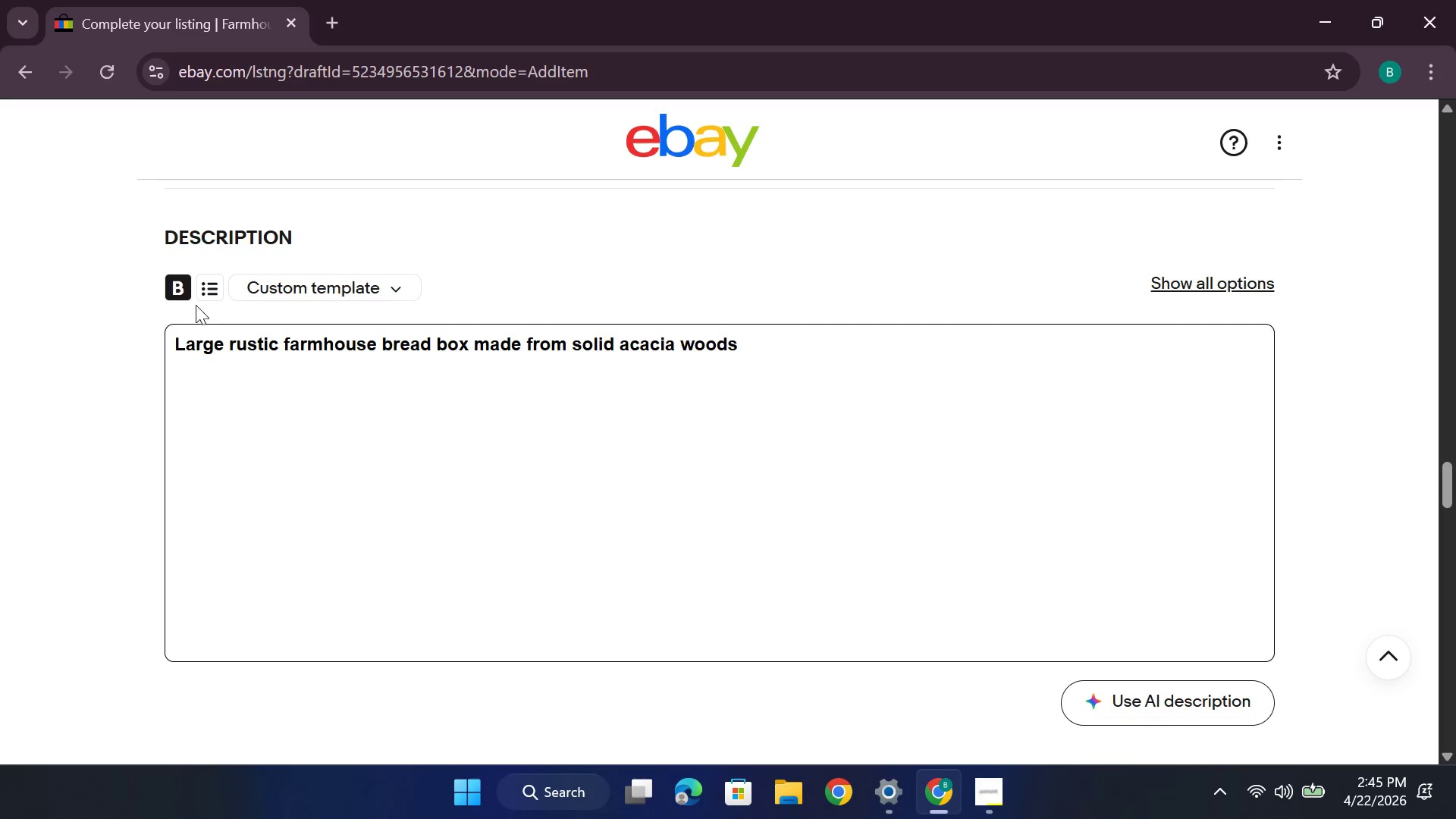 
left_click([177, 290])
 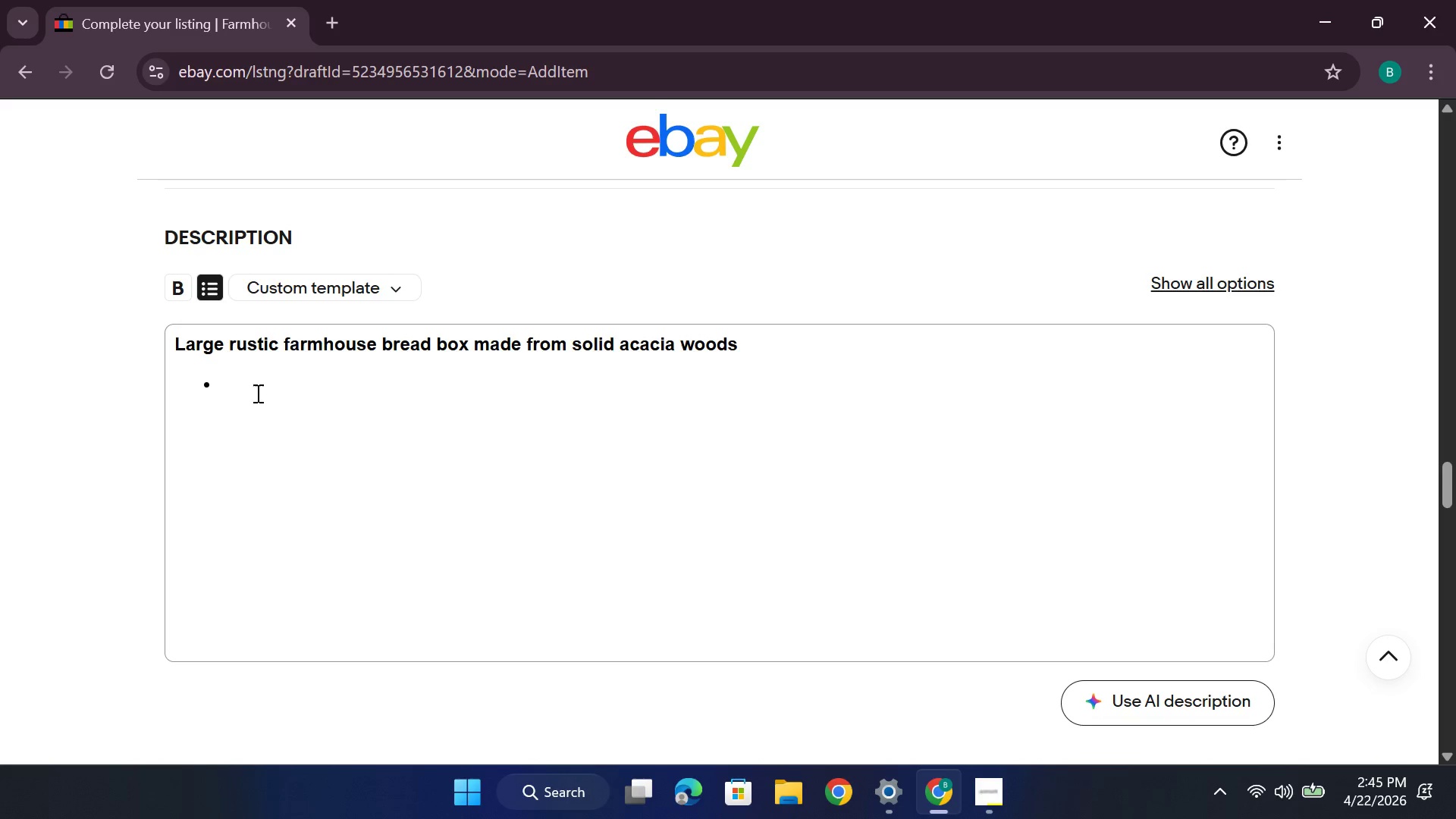 
left_click([244, 376])
 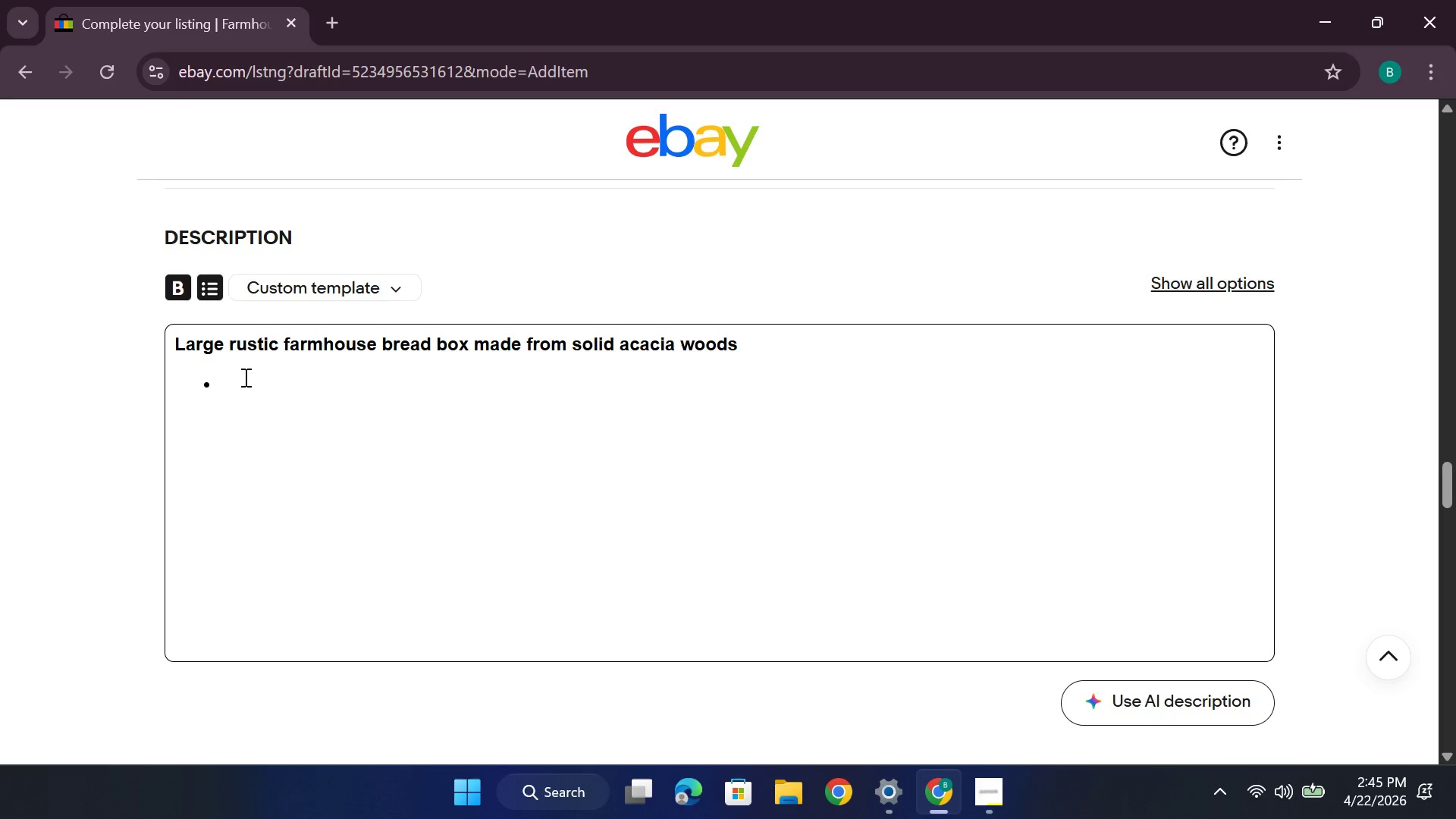 
wait(7.8)
 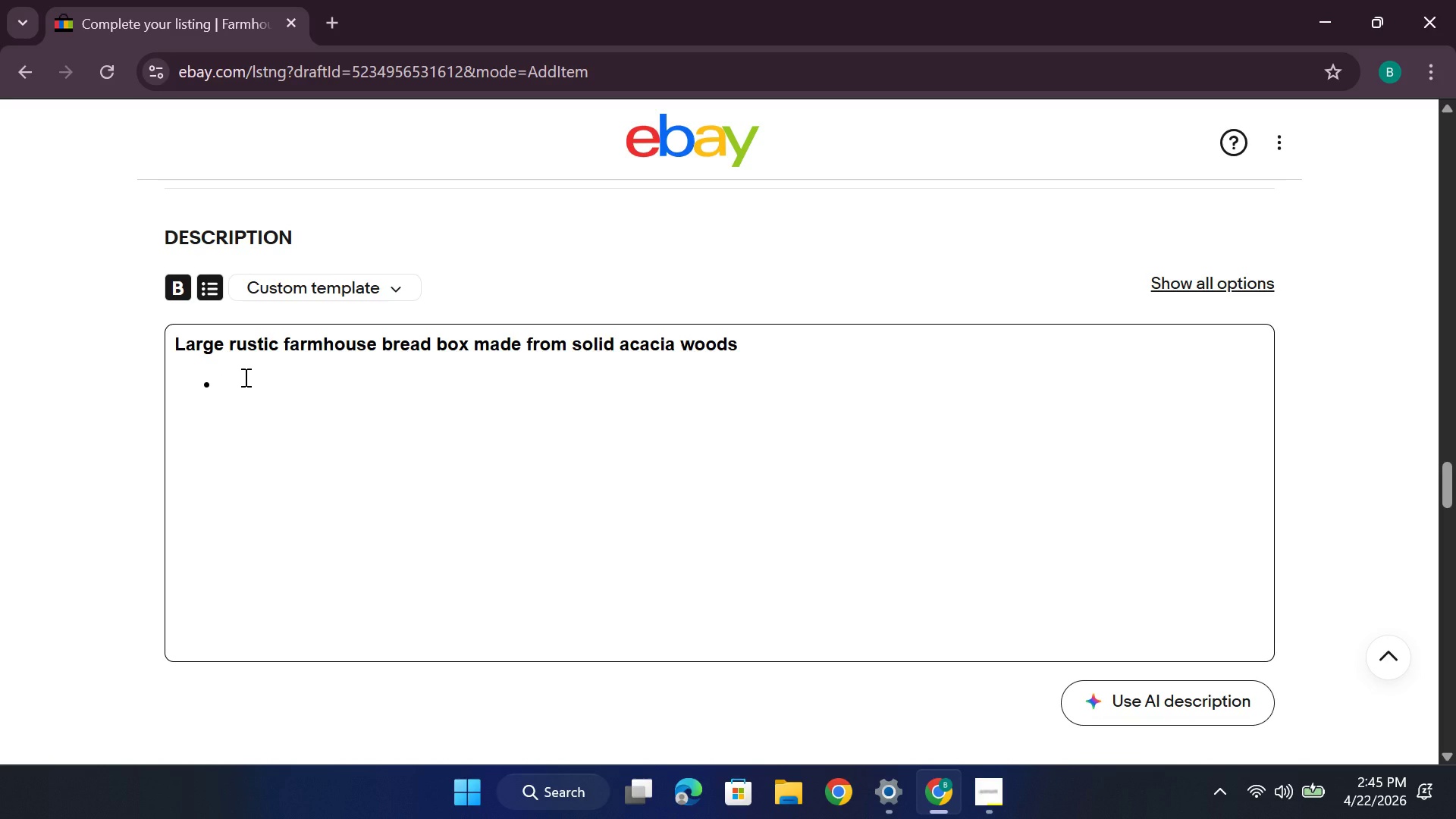 
type(Holds 2- 3 loafs of brads)
key(Backspace)
key(Backspace)
key(Backspace)
type(ead)
 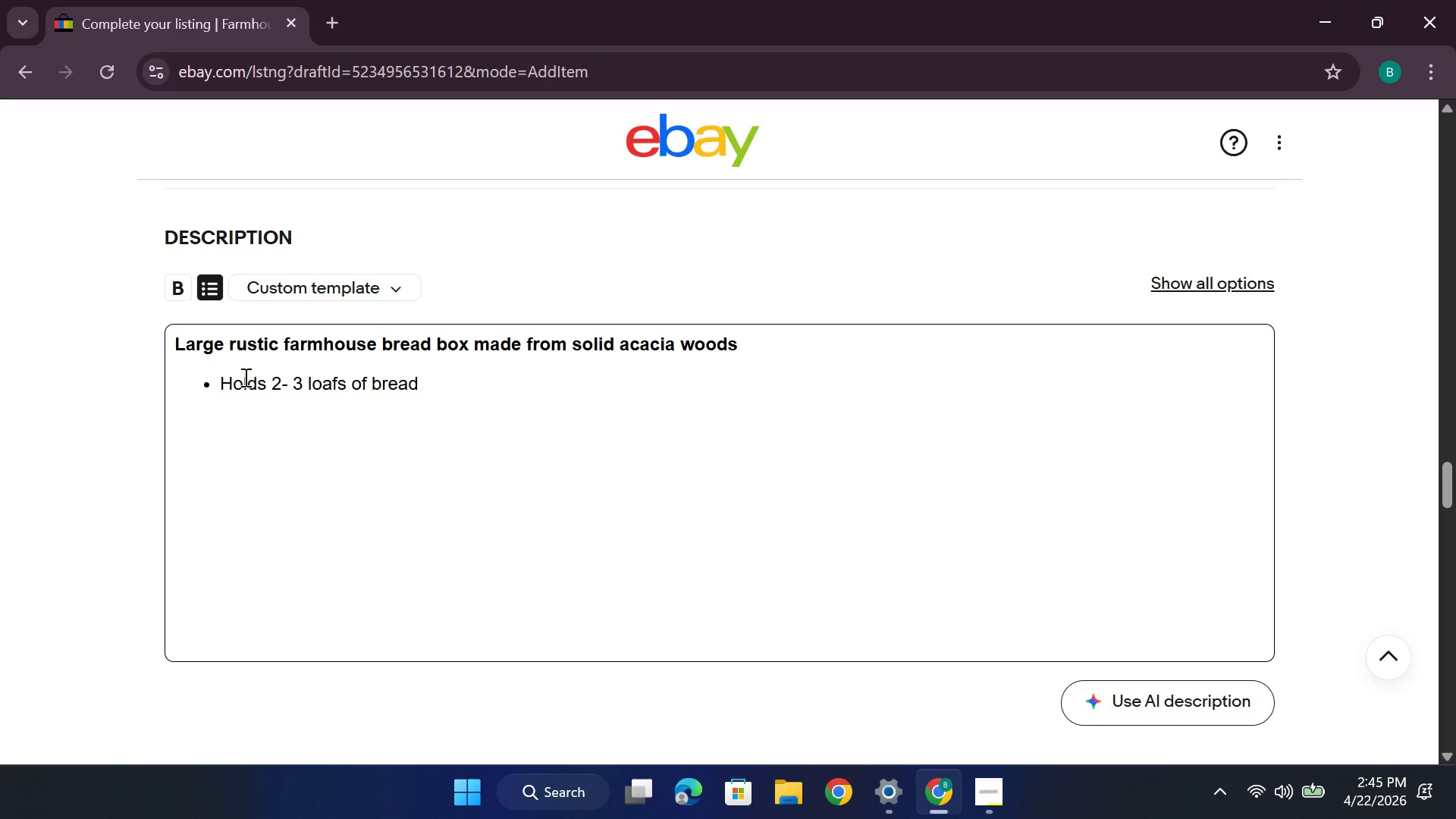 
key(Enter)
 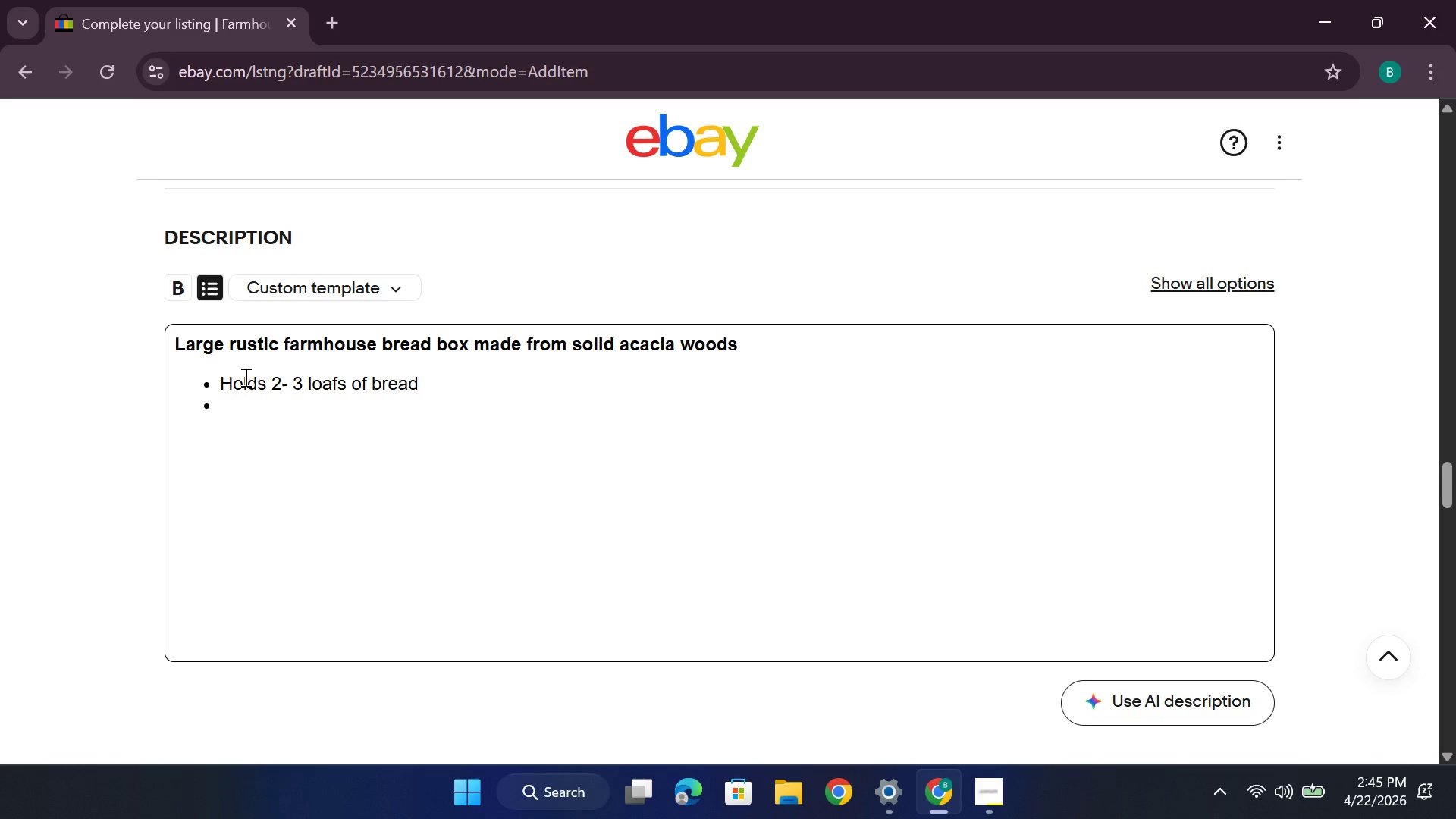 
type(Rolli)
key(Backspace)
key(Backspace)
key(Backspace)
key(Backspace)
key(Backspace)
type(Lid )
key(Backspace)
key(Backspace)
key(Backspace)
key(Backspace)
type(Easy access )
 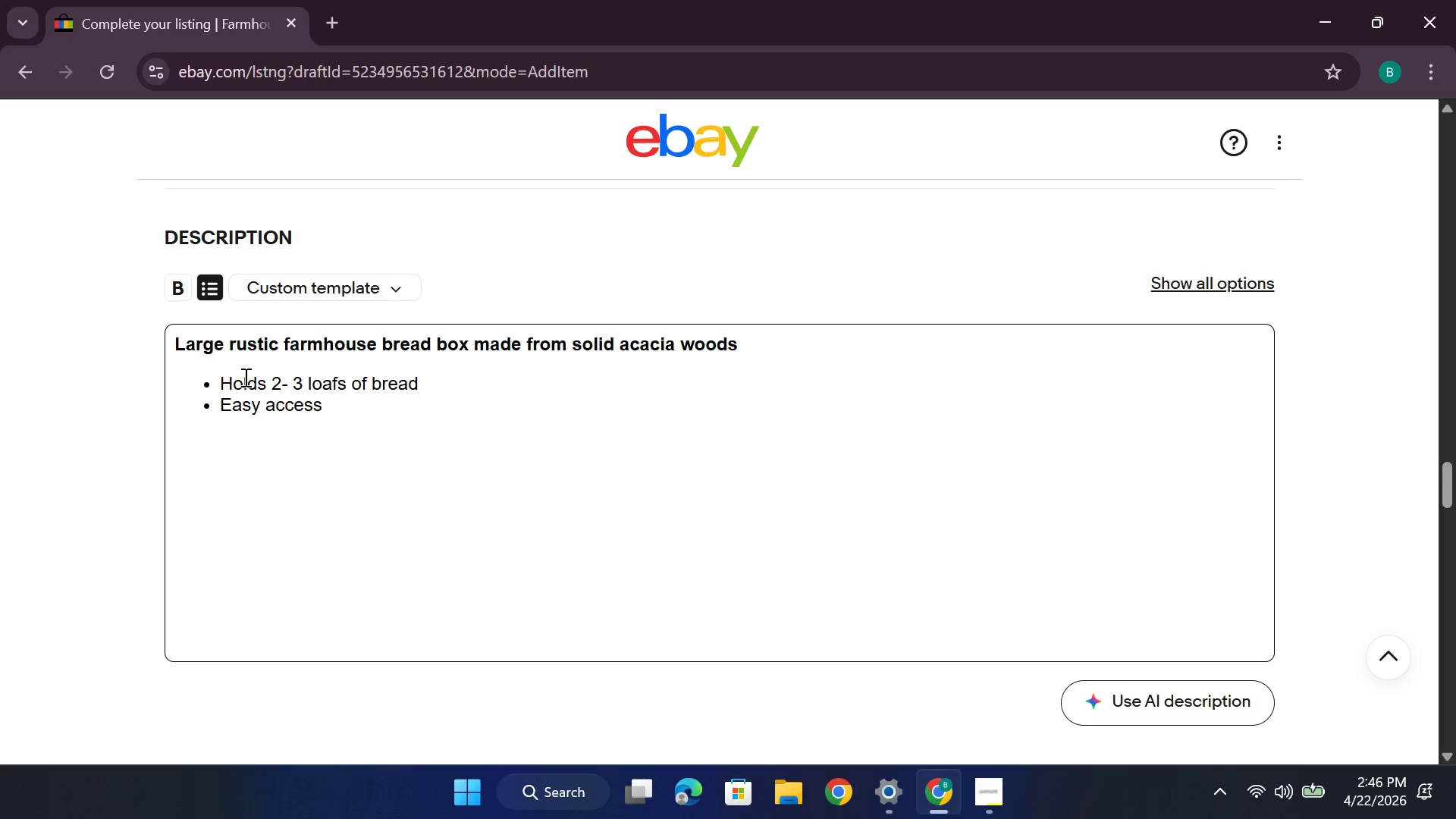 
key(Enter)
 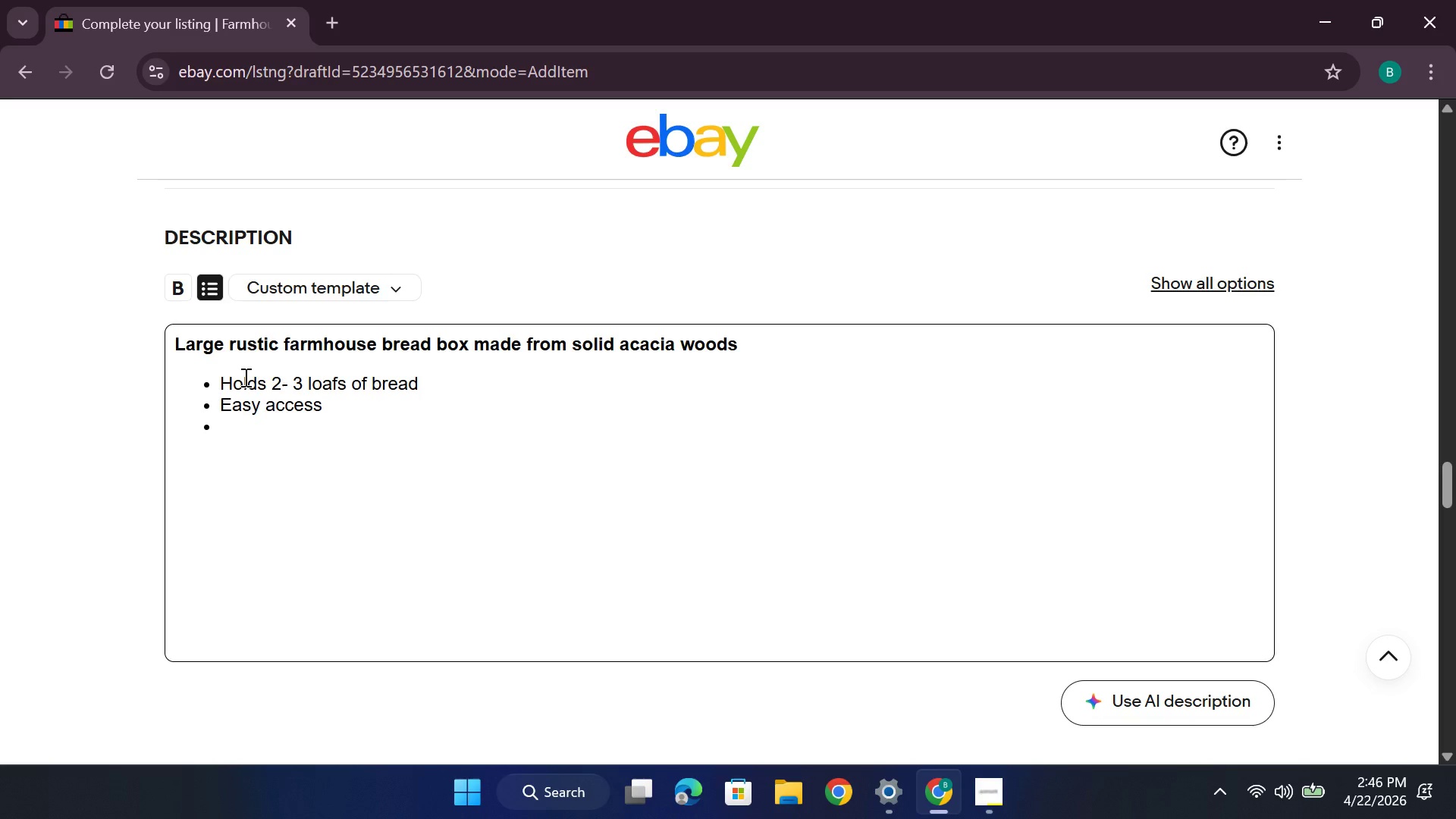 
type(Keeps breads and Pastries )
 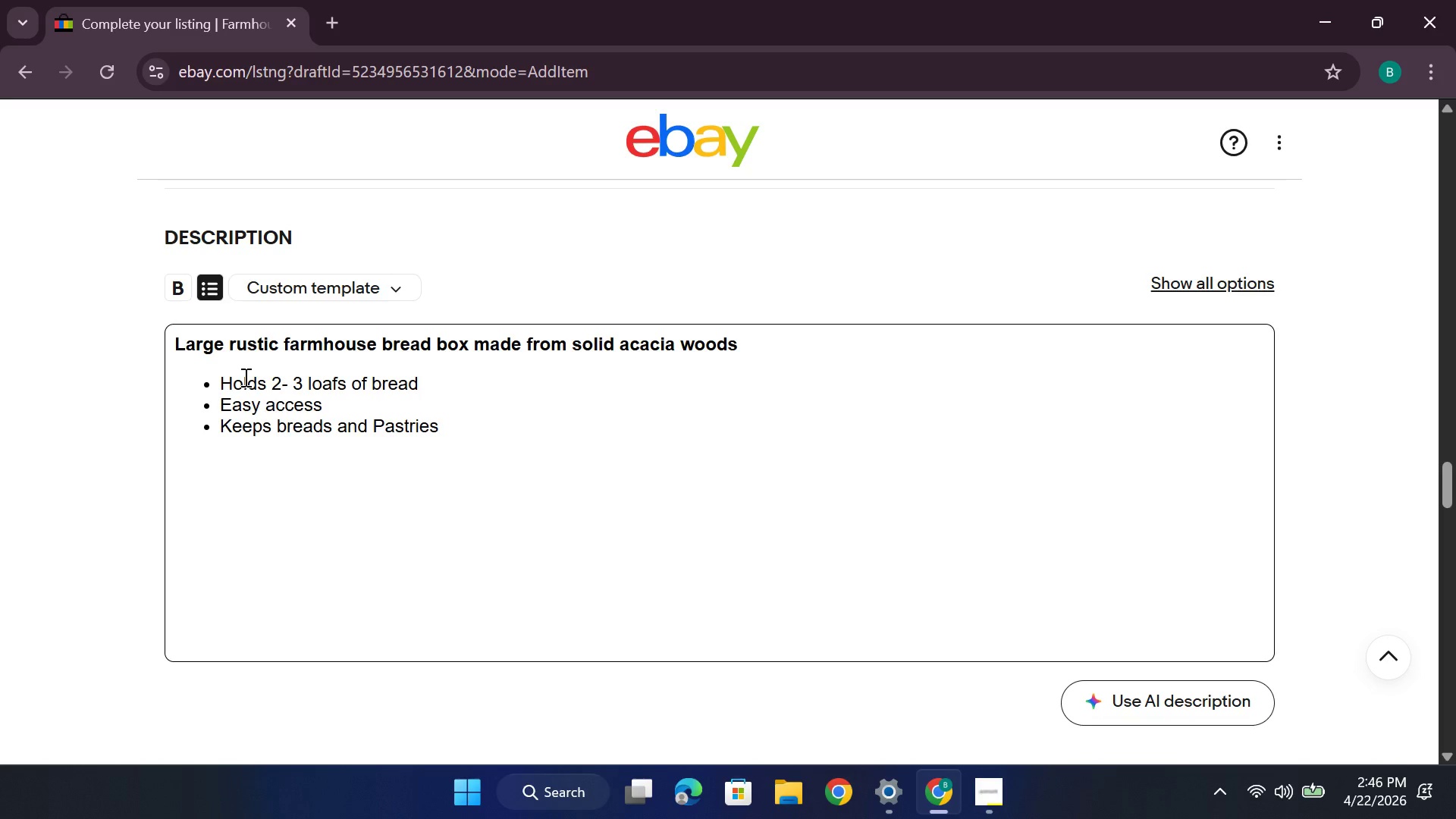 
type(fresh )
 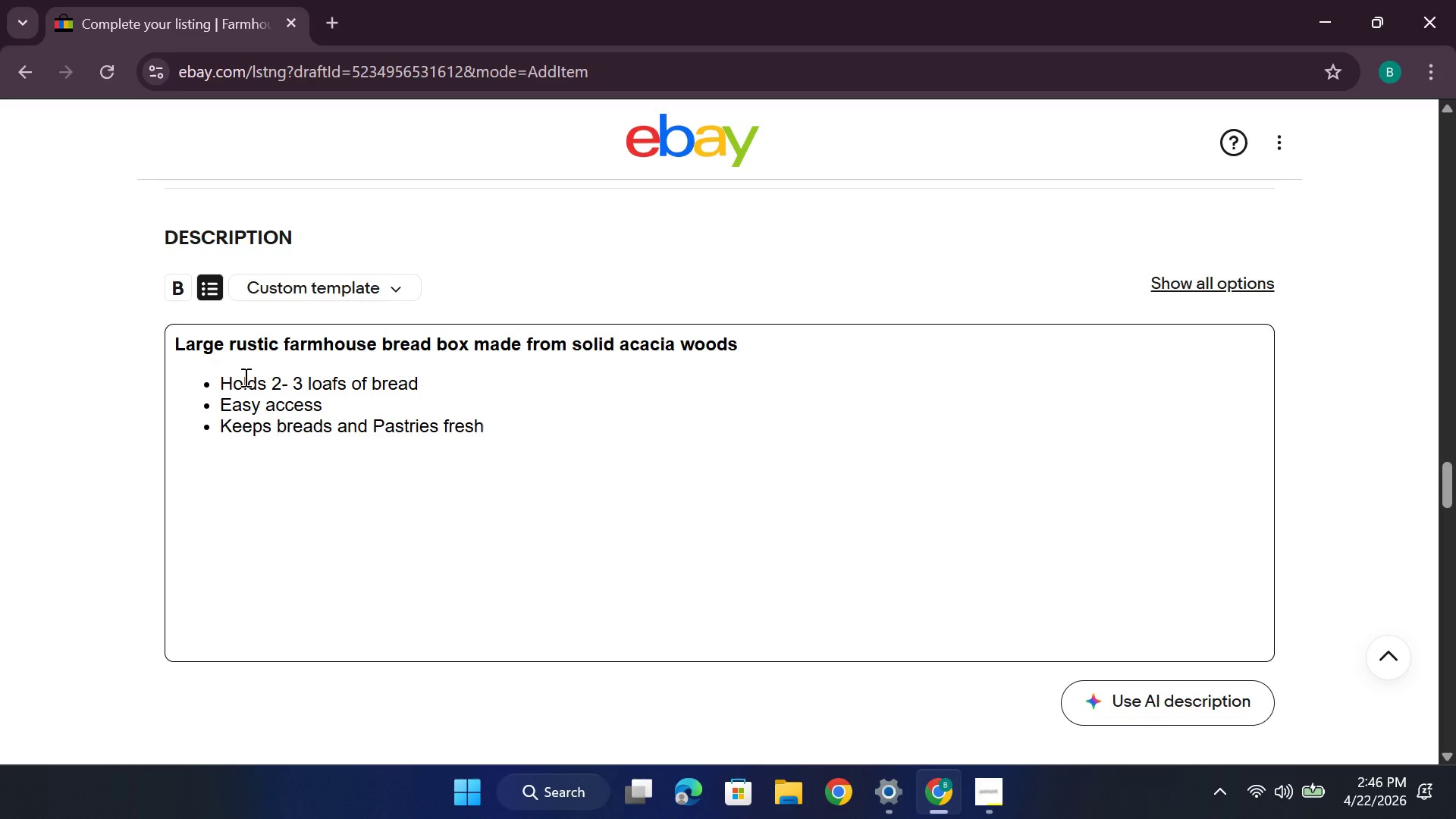 
scroll: coordinate [243, 379], scroll_direction: down, amount: 5.0
 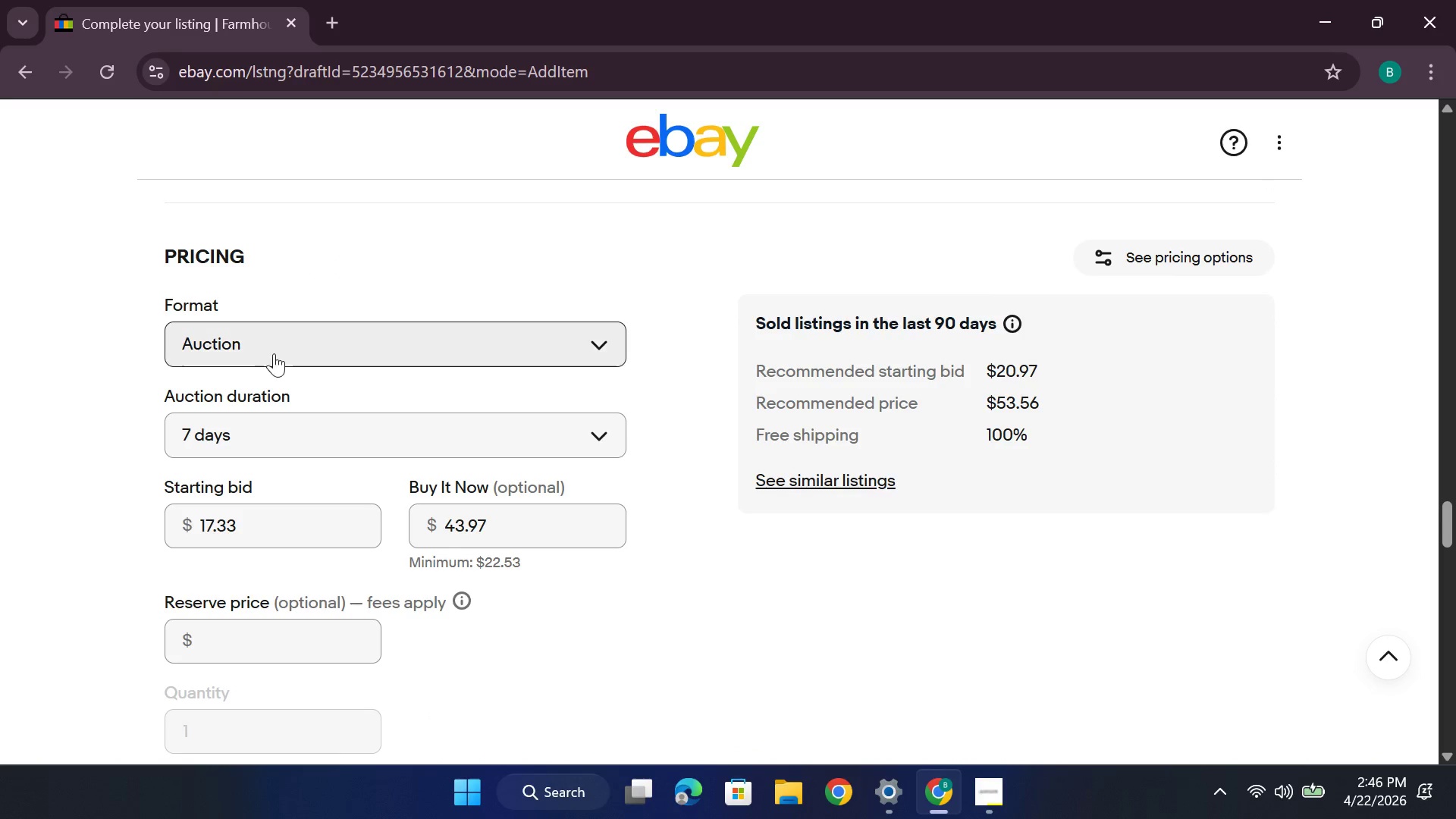 
left_click([276, 350])
 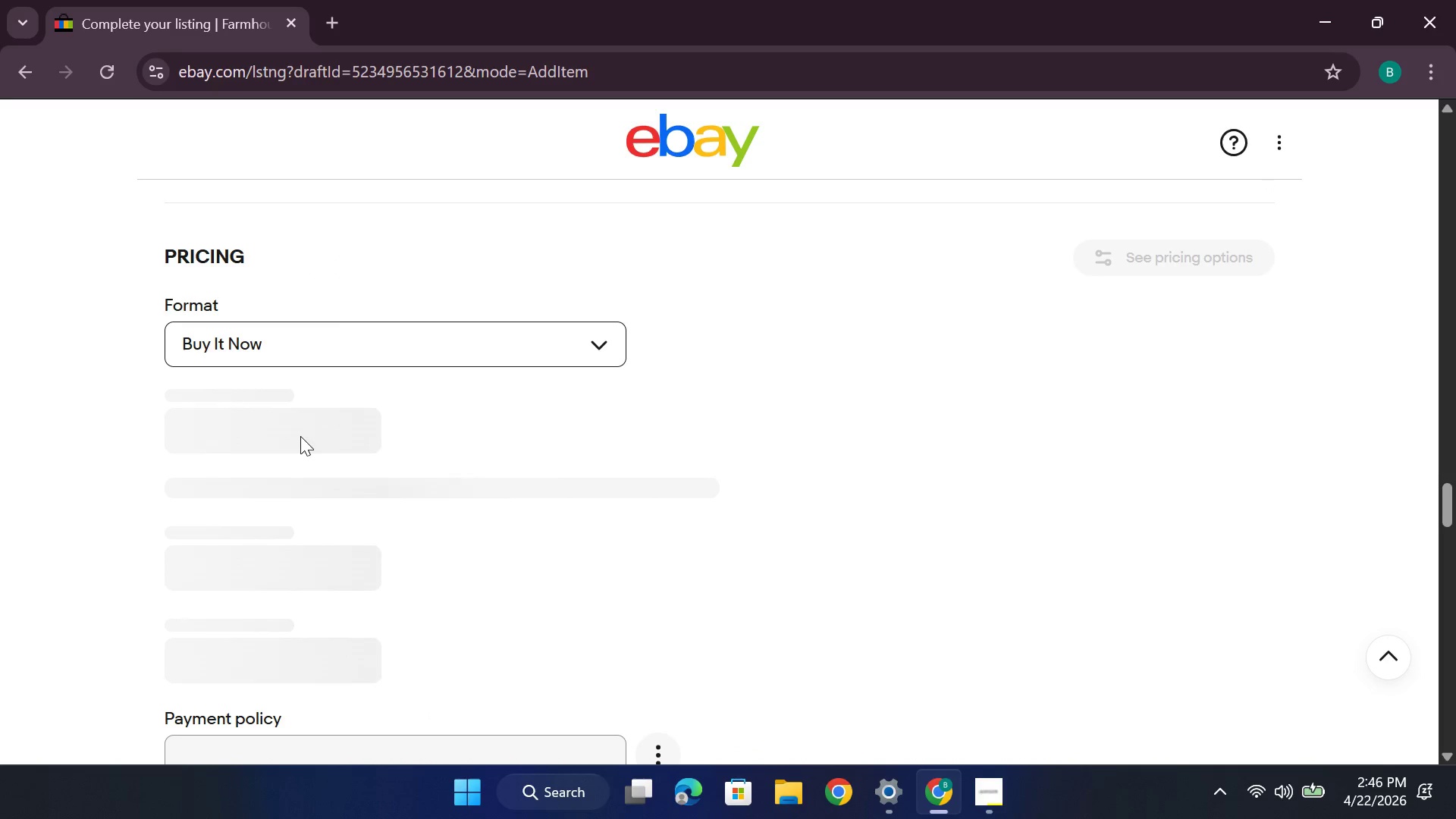 
wait(6.55)
 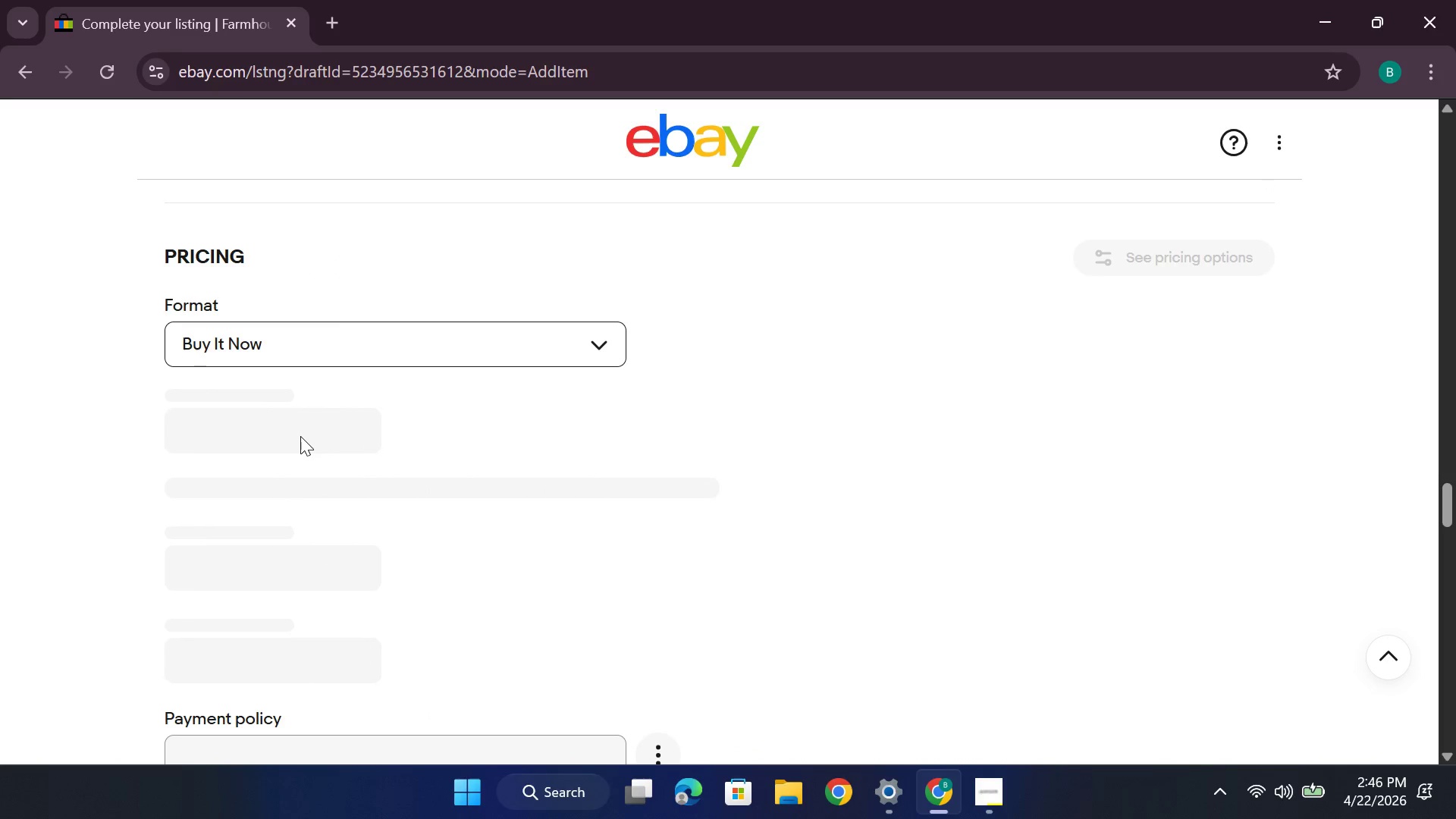 
left_click([312, 429])
 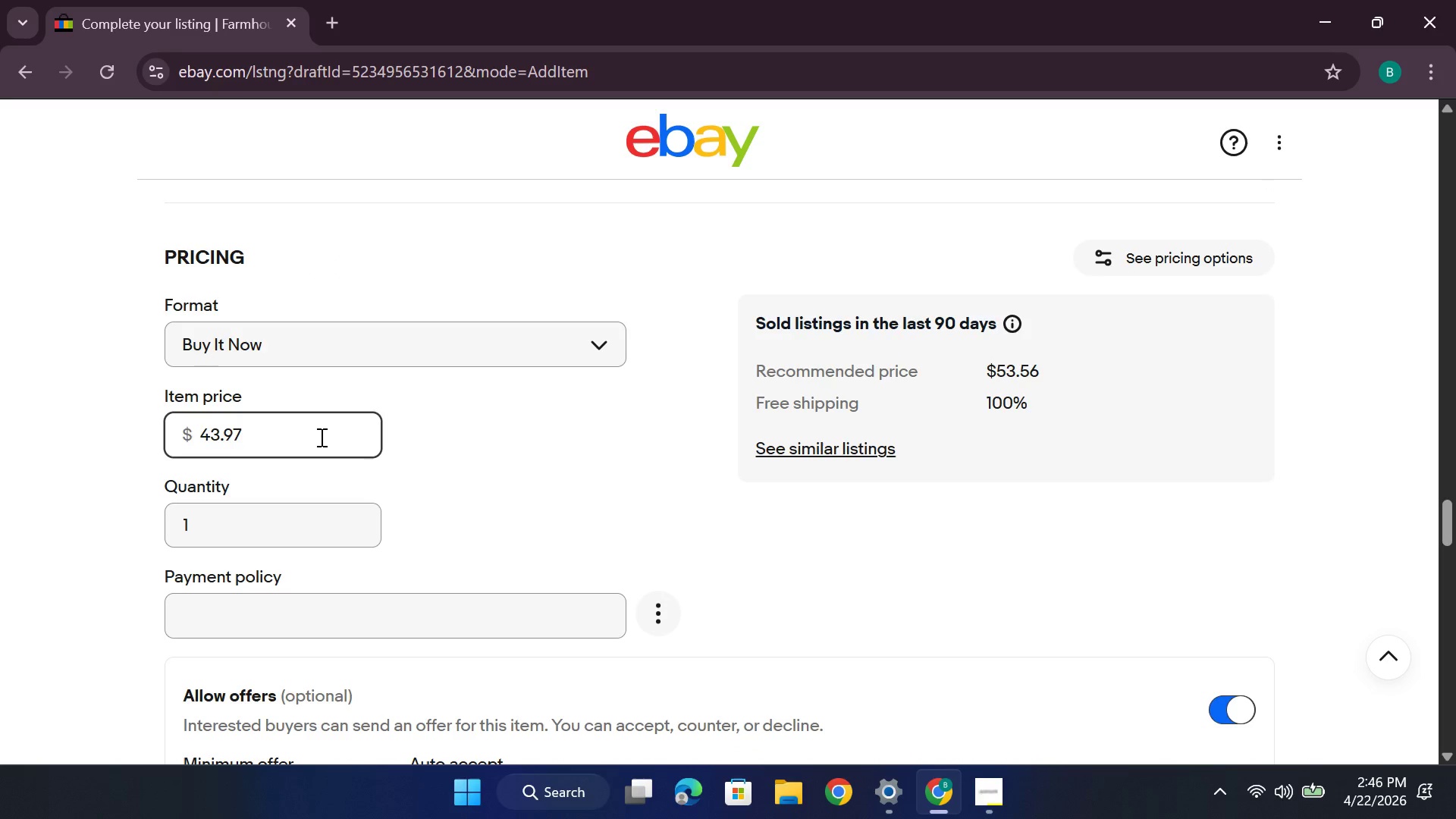 
key(Backspace)
key(Backspace)
key(Backspace)
key(Backspace)
key(Backspace)
type(59.99)
 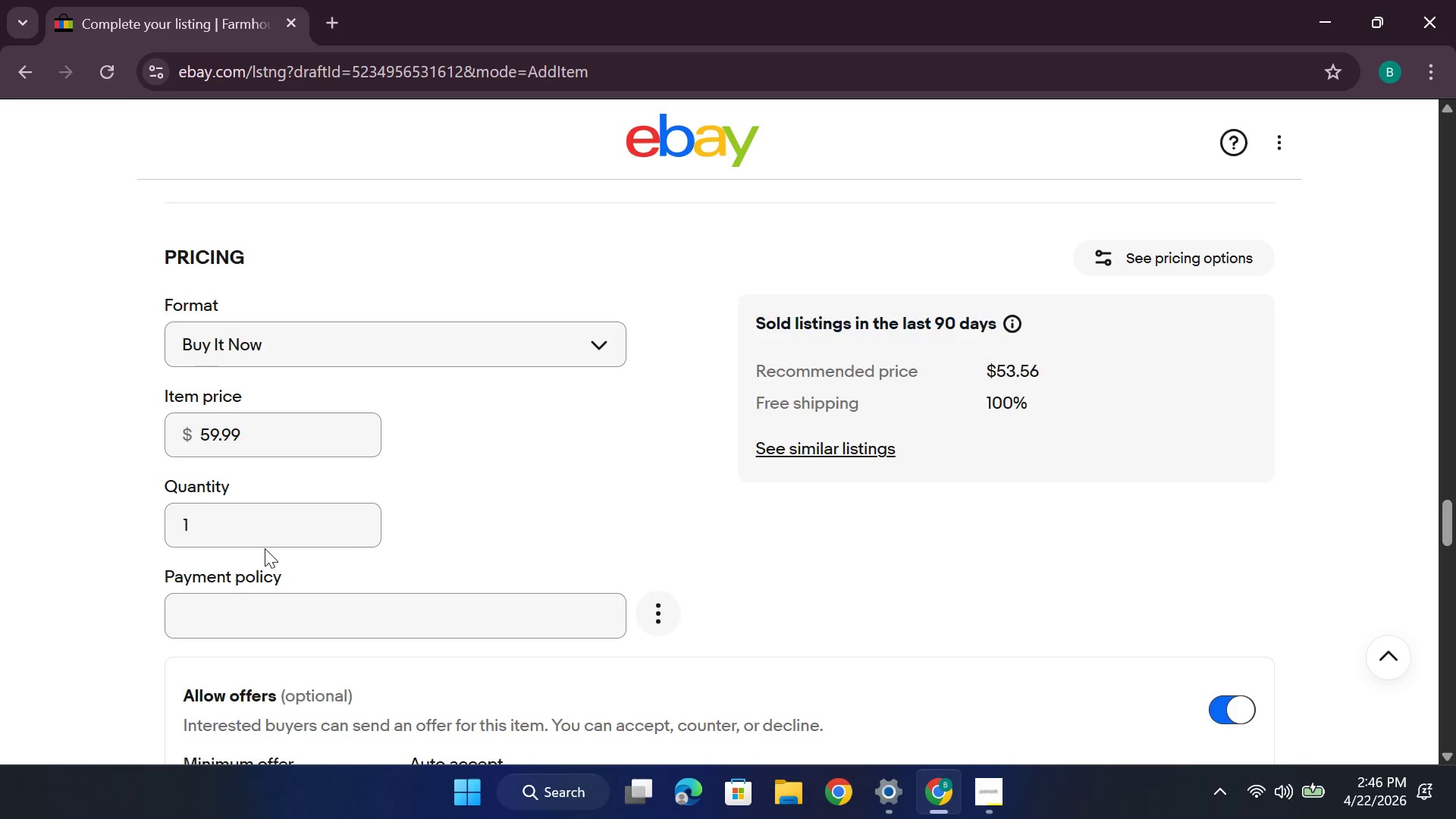 
double_click([266, 519])
 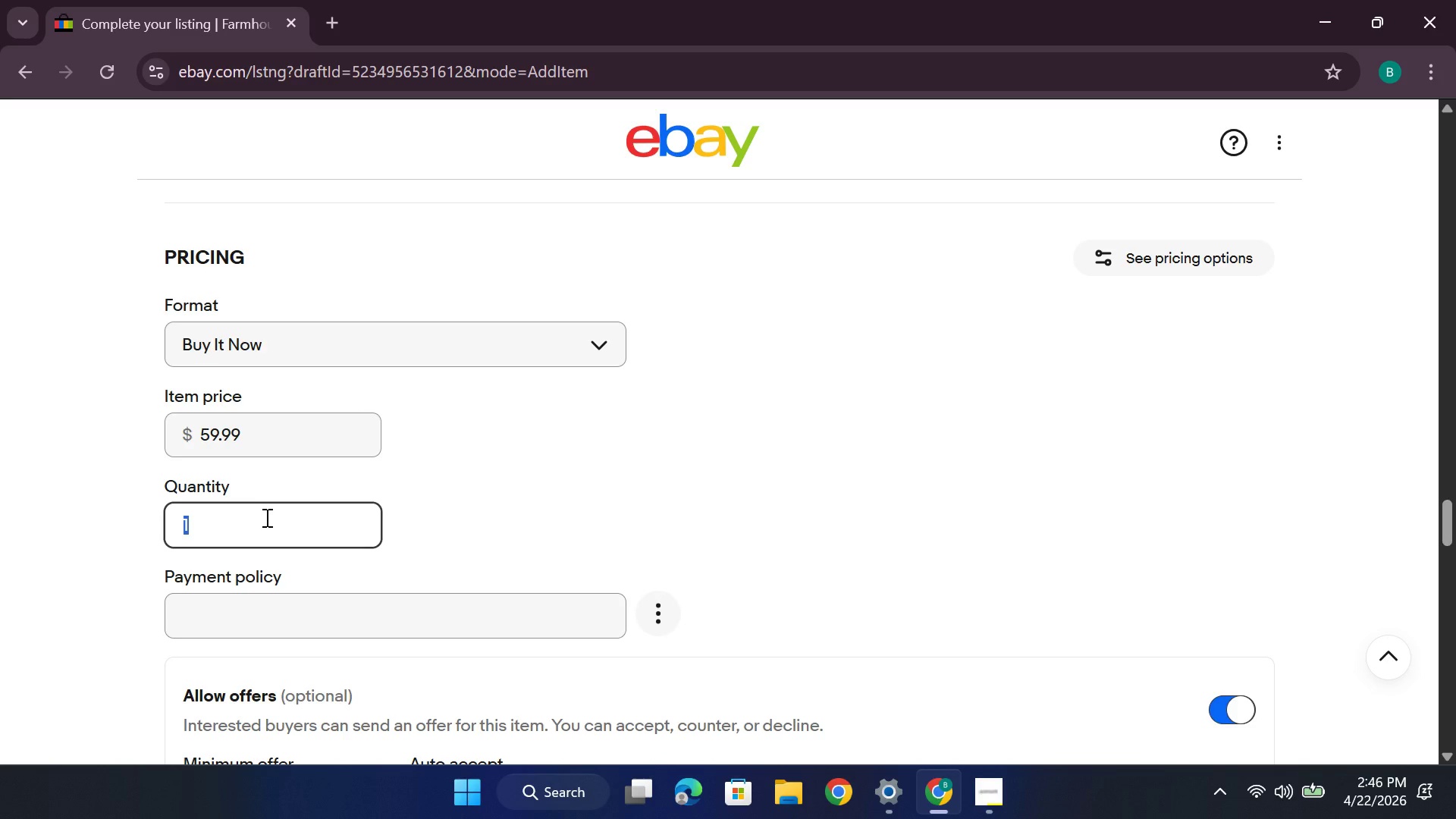 
key(Backspace)
 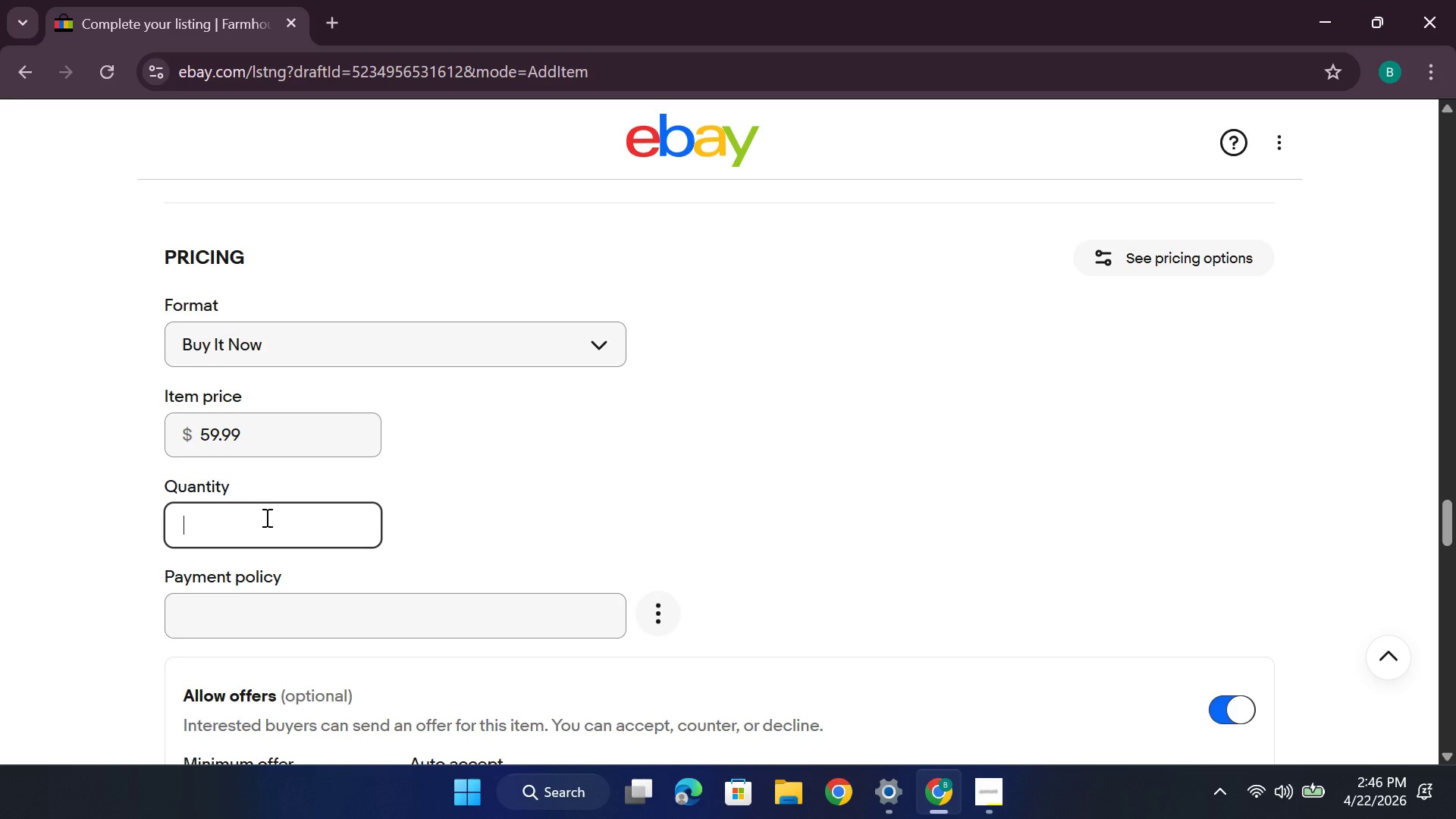 
key(5)
 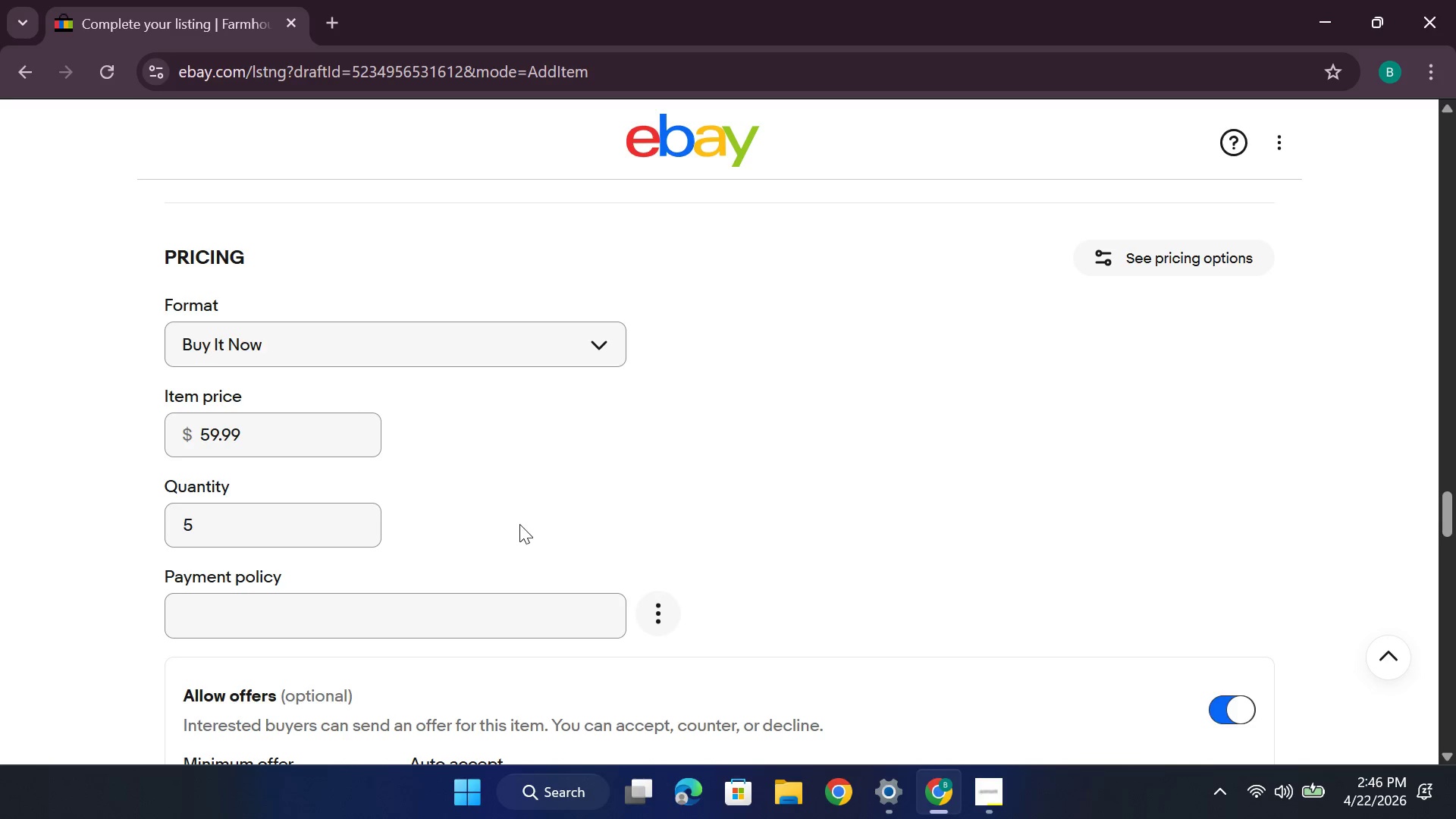 
scroll: coordinate [797, 392], scroll_direction: down, amount: 8.0
 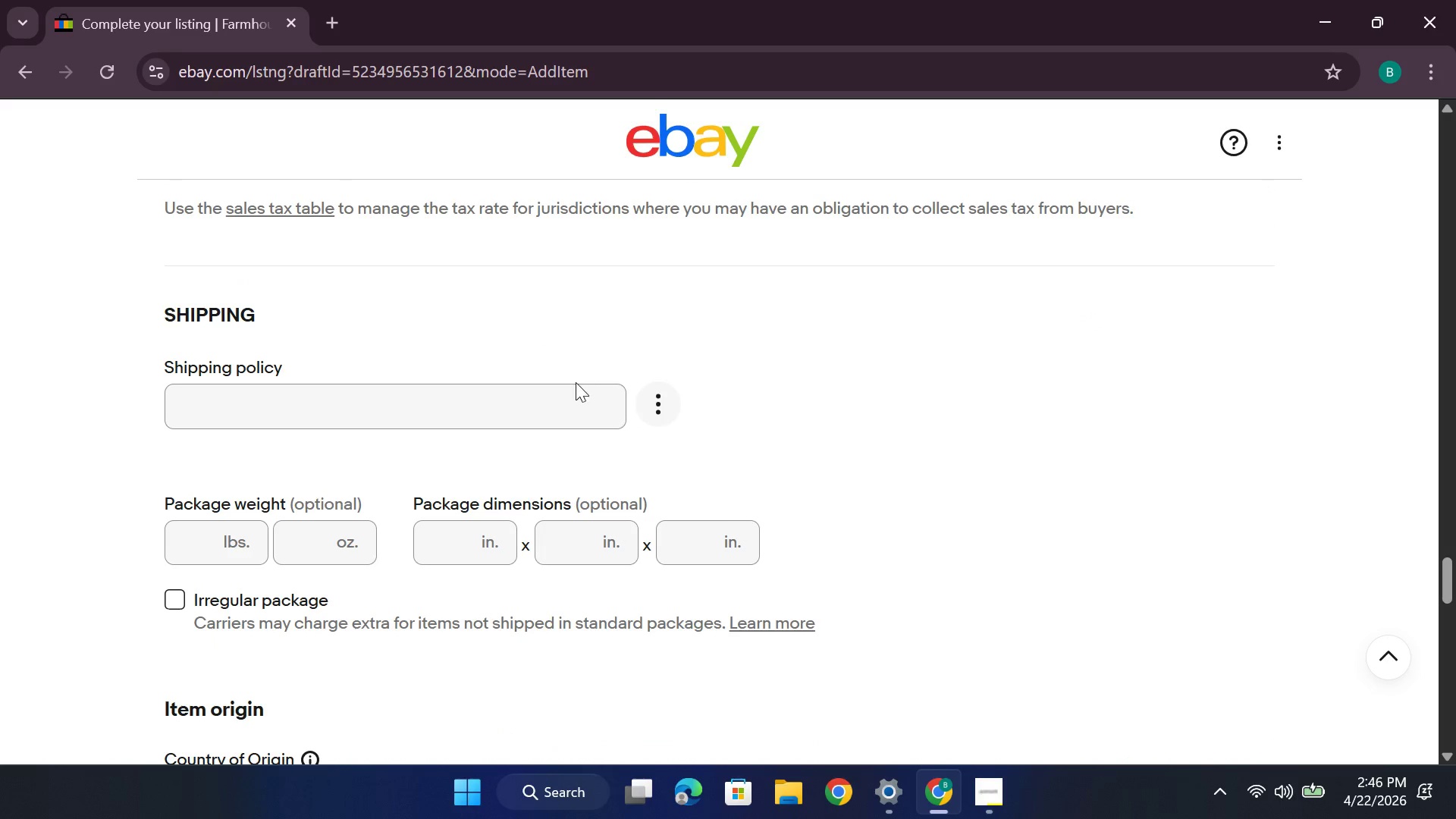 
left_click_drag(start_coordinate=[570, 387], to_coordinate=[570, 392])
 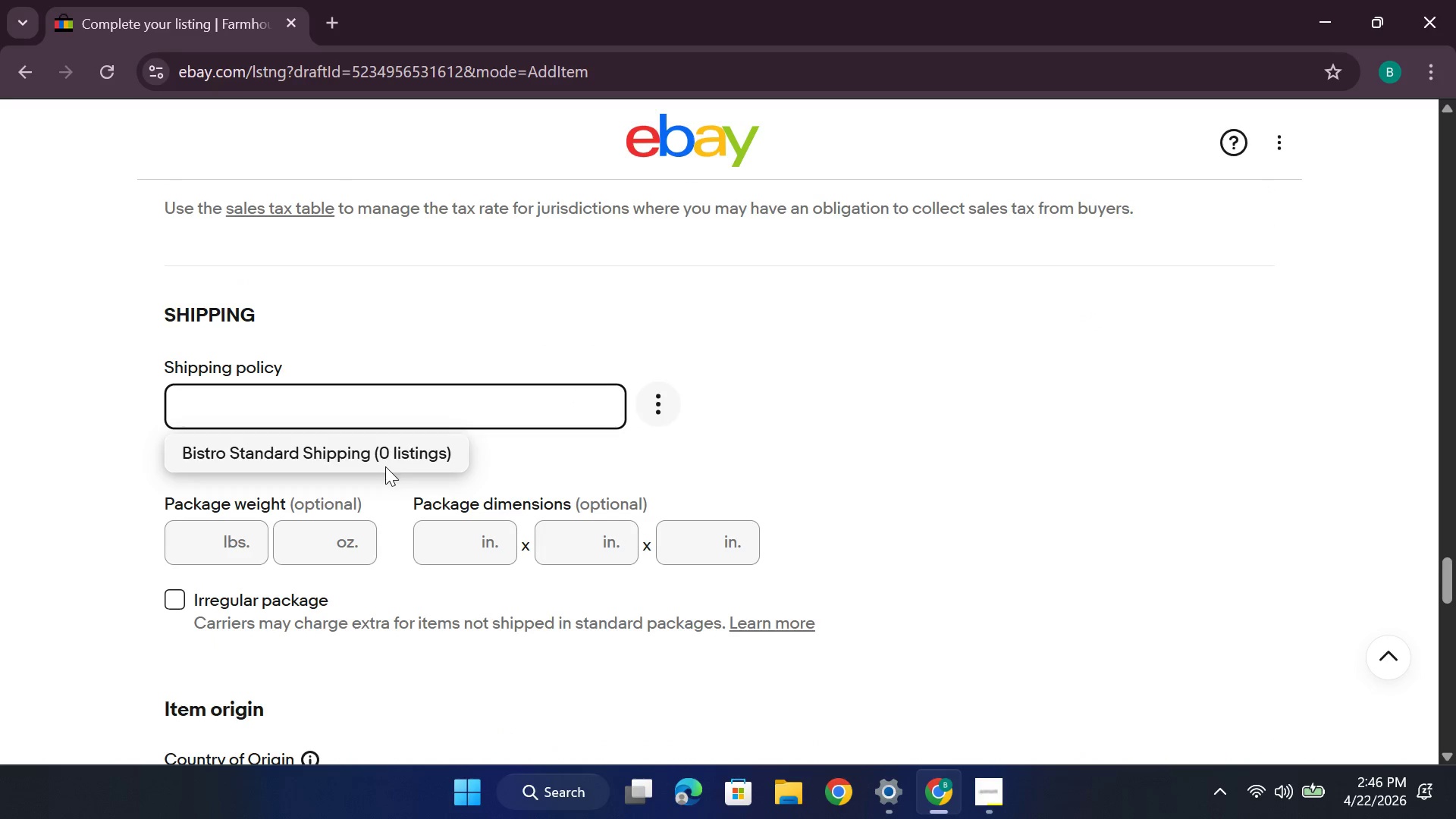 
left_click([383, 466])
 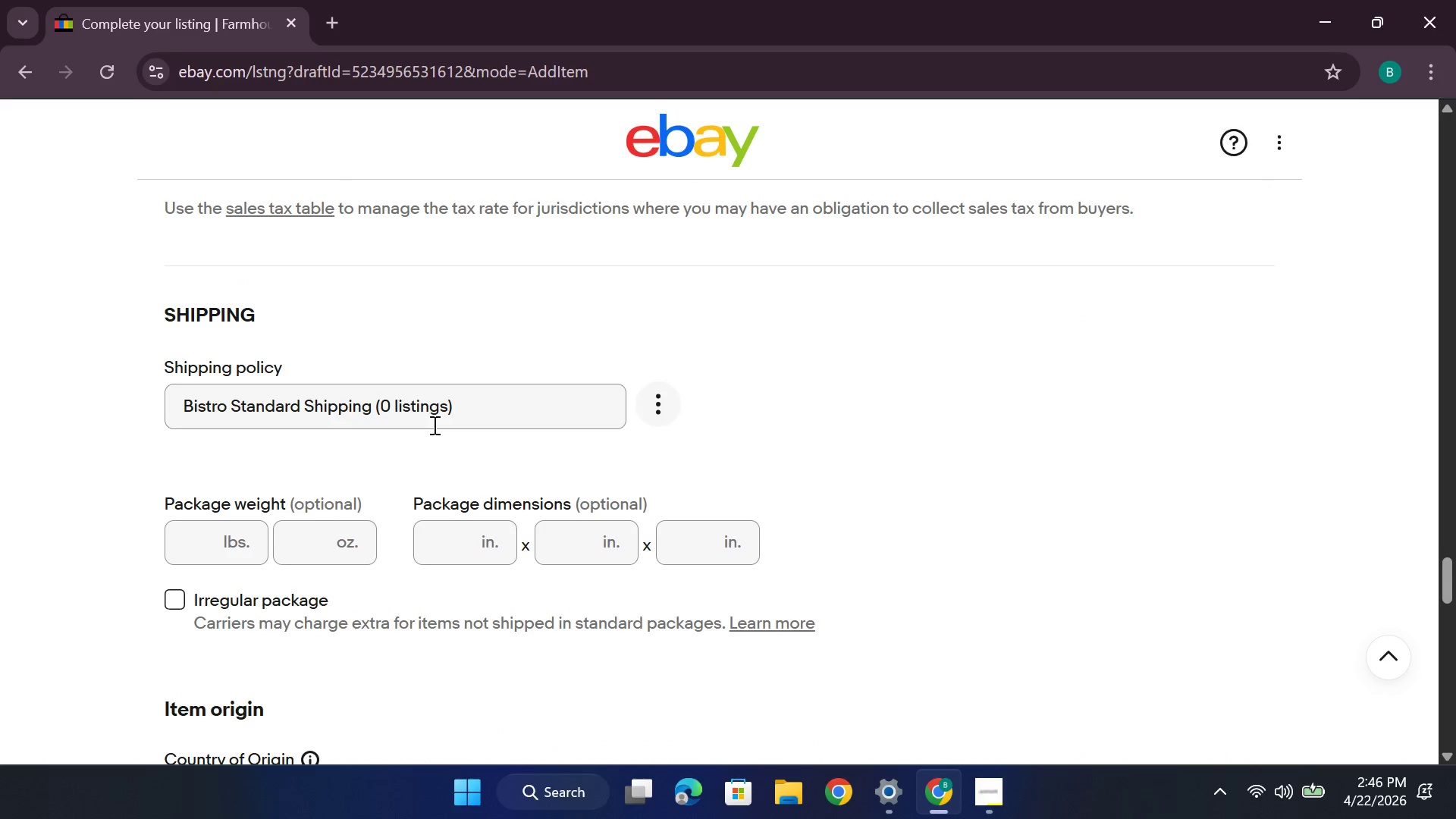 
scroll: coordinate [431, 424], scroll_direction: down, amount: 2.0
 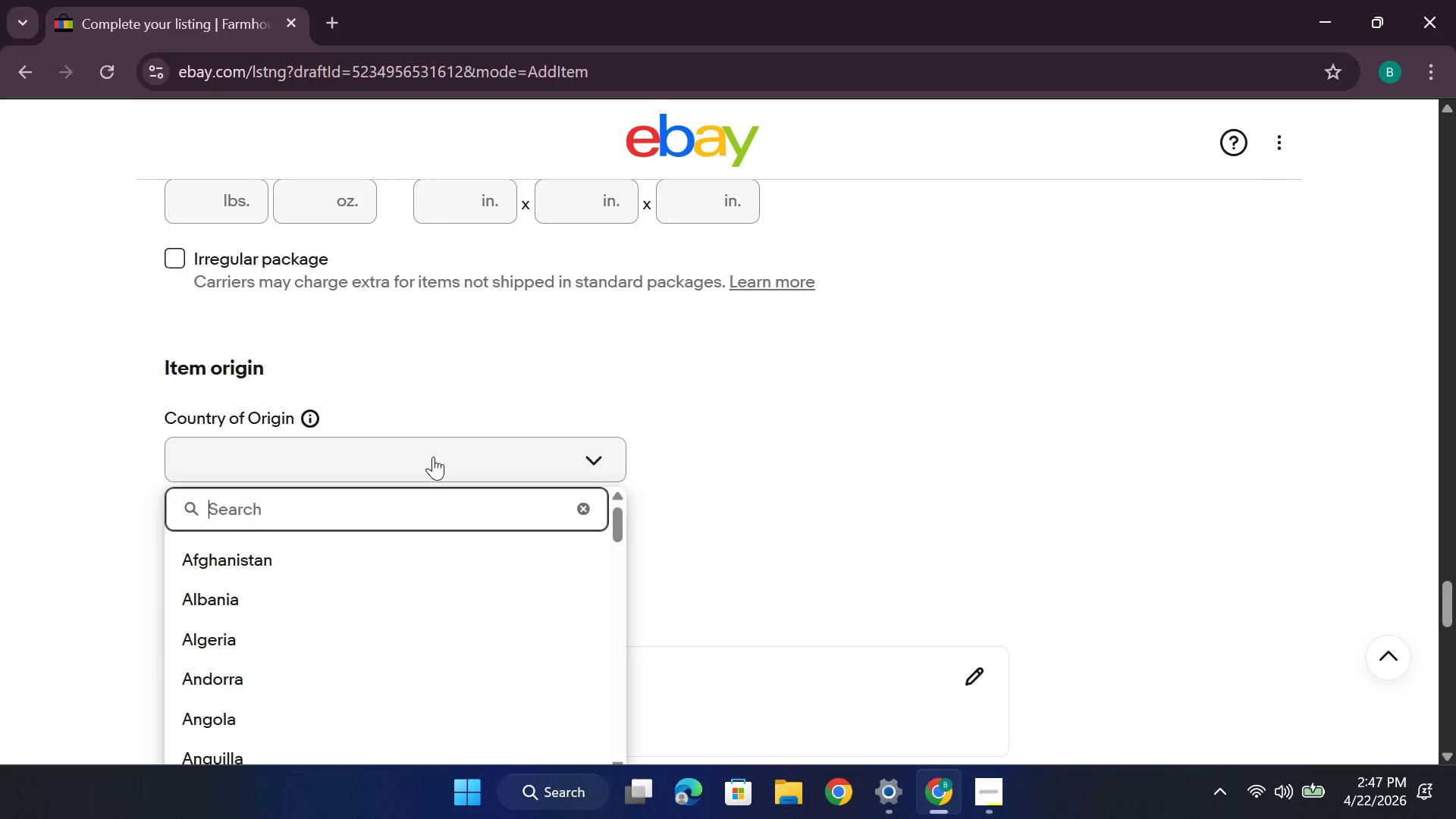 
type(United)
 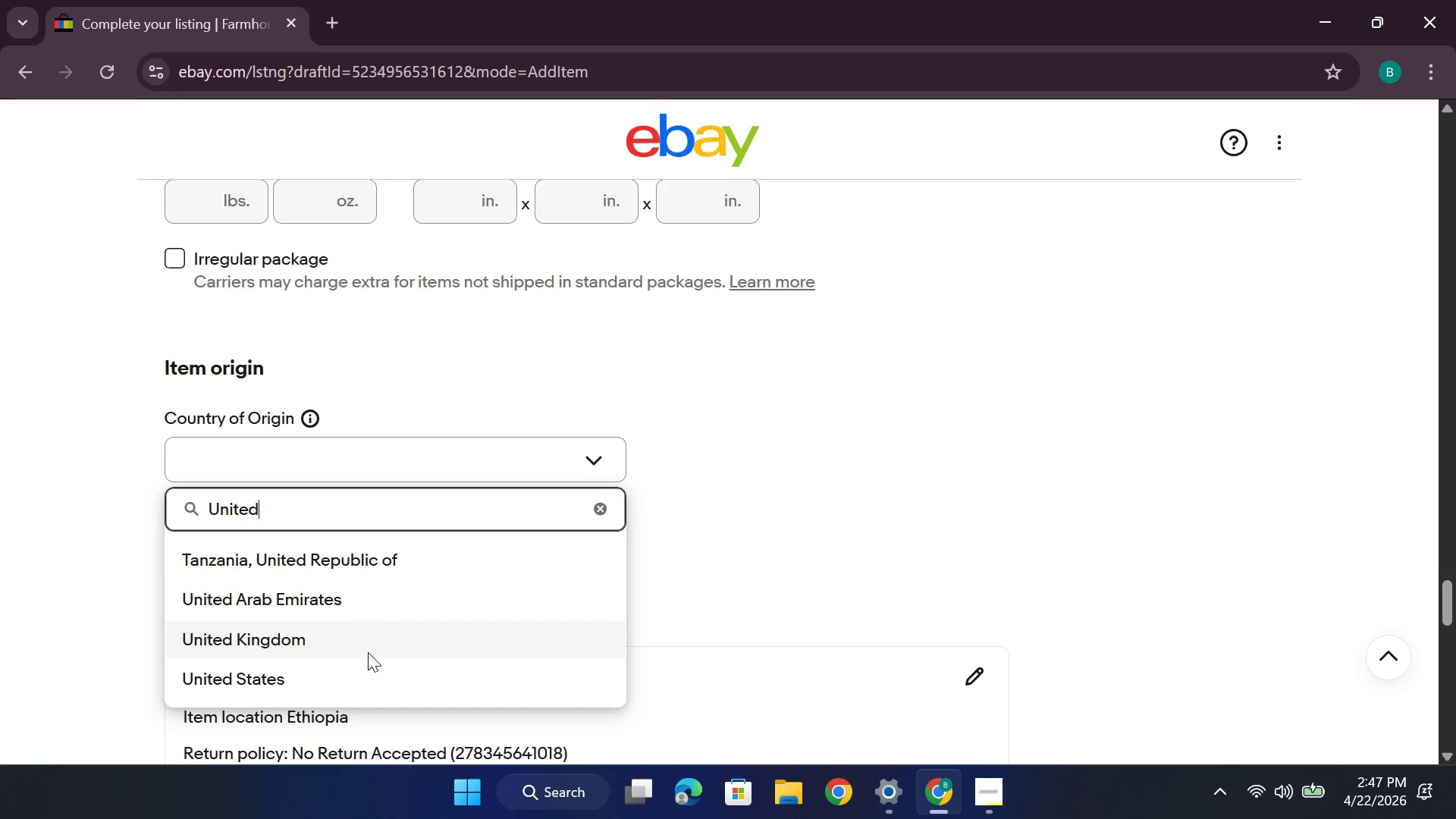 
left_click([356, 686])
 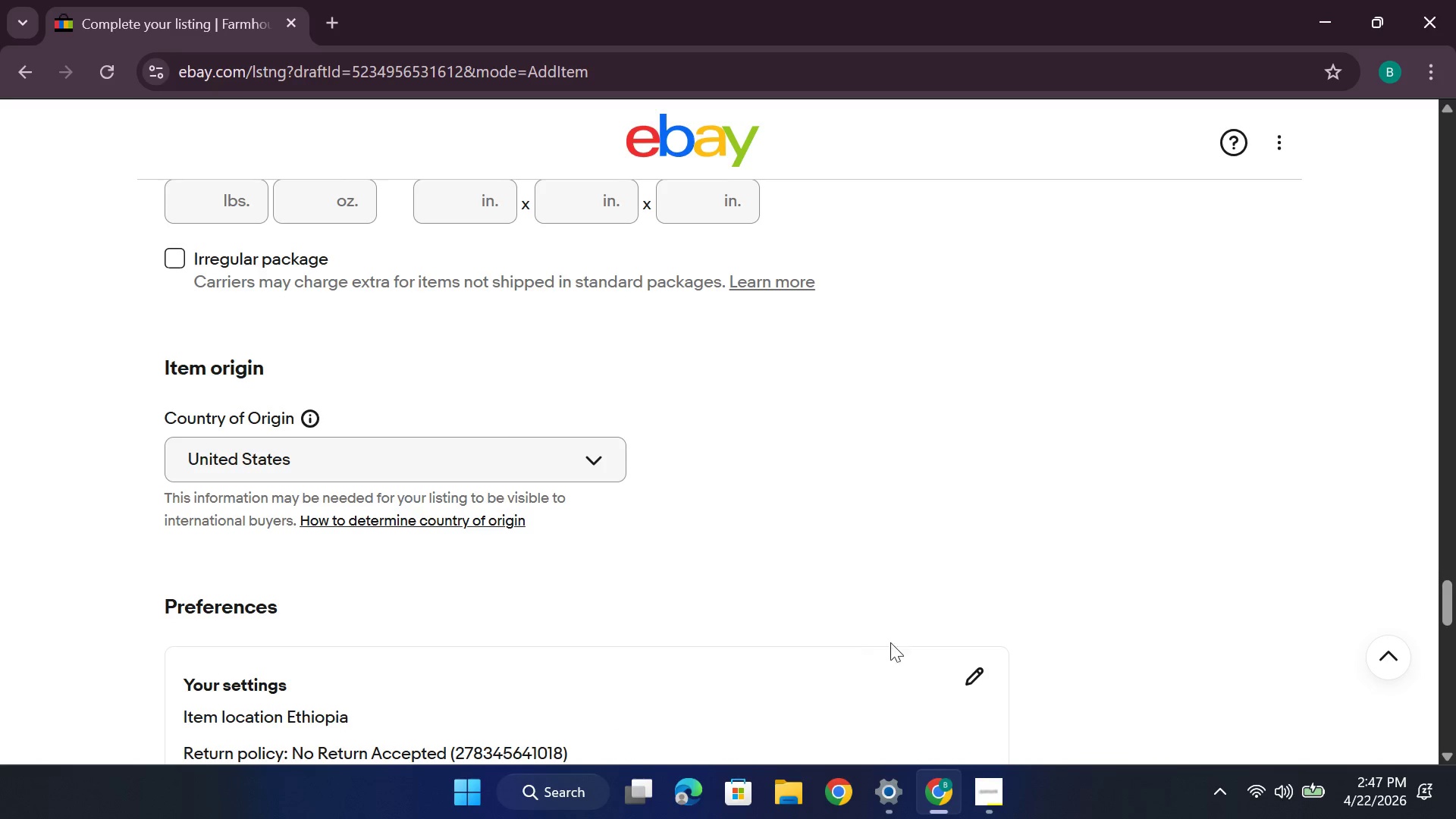 
scroll: coordinate [899, 640], scroll_direction: down, amount: 3.0
 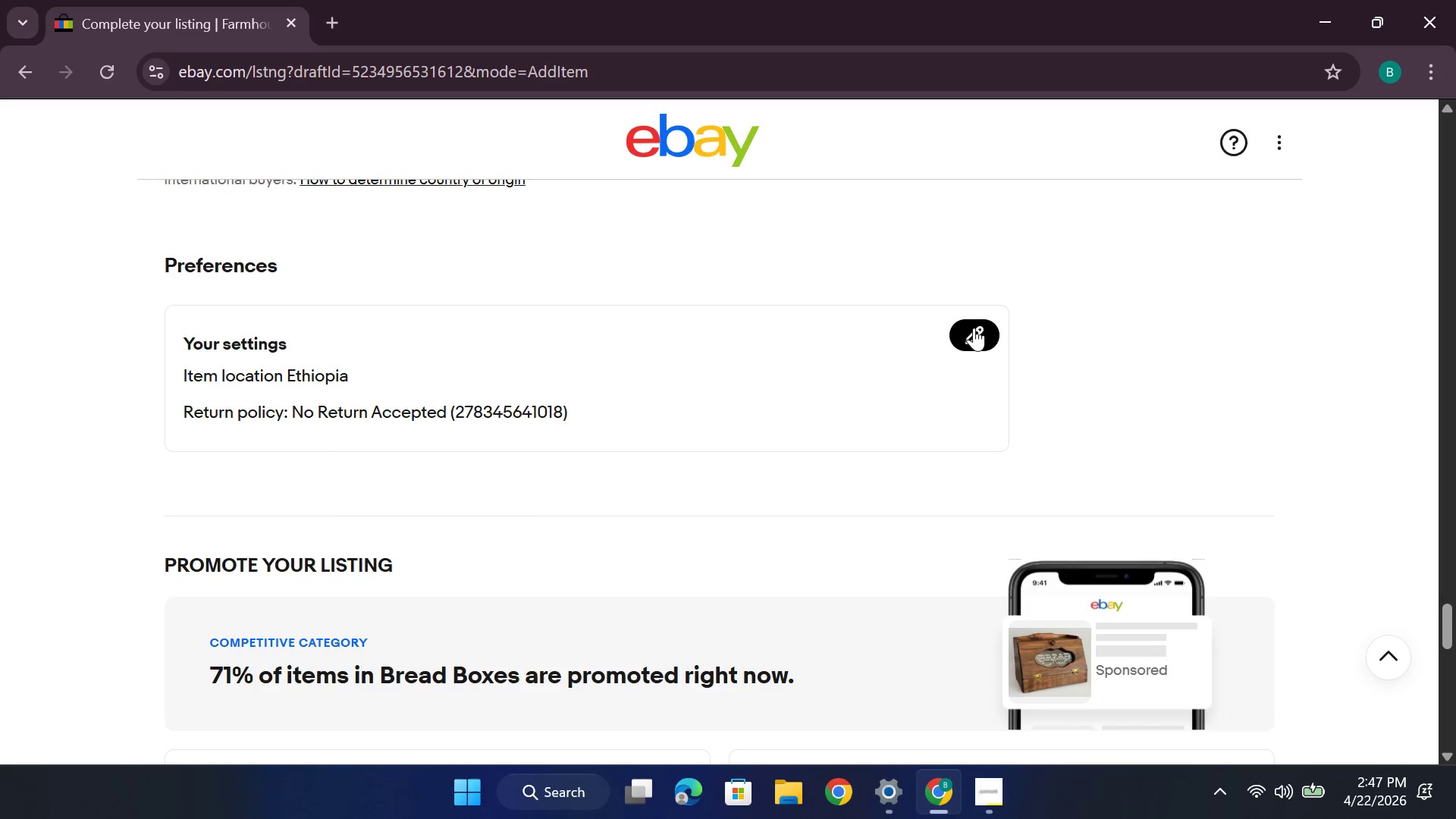 
left_click([970, 334])
 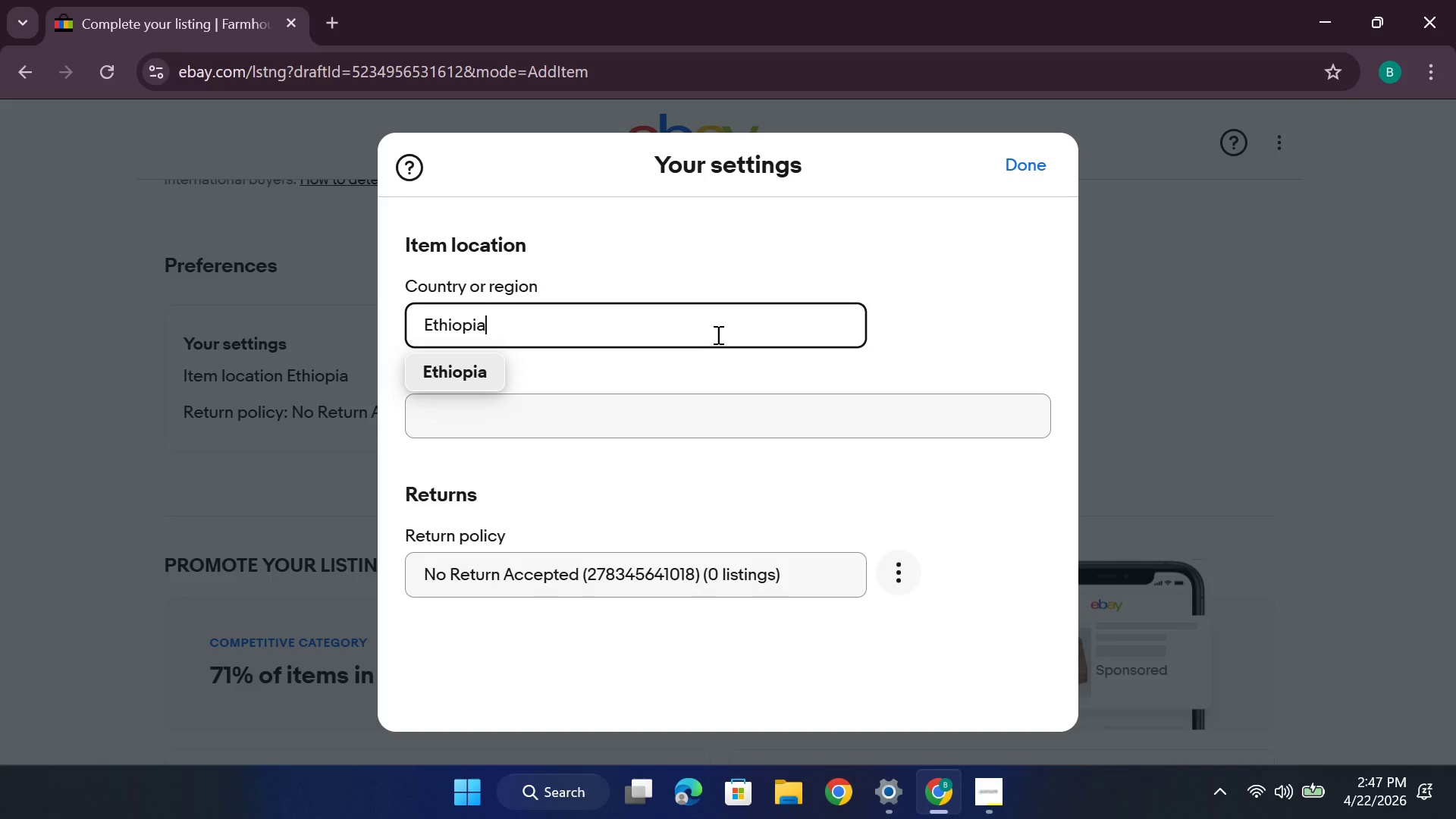 
hold_key(key=Backspace, duration=1.0)
 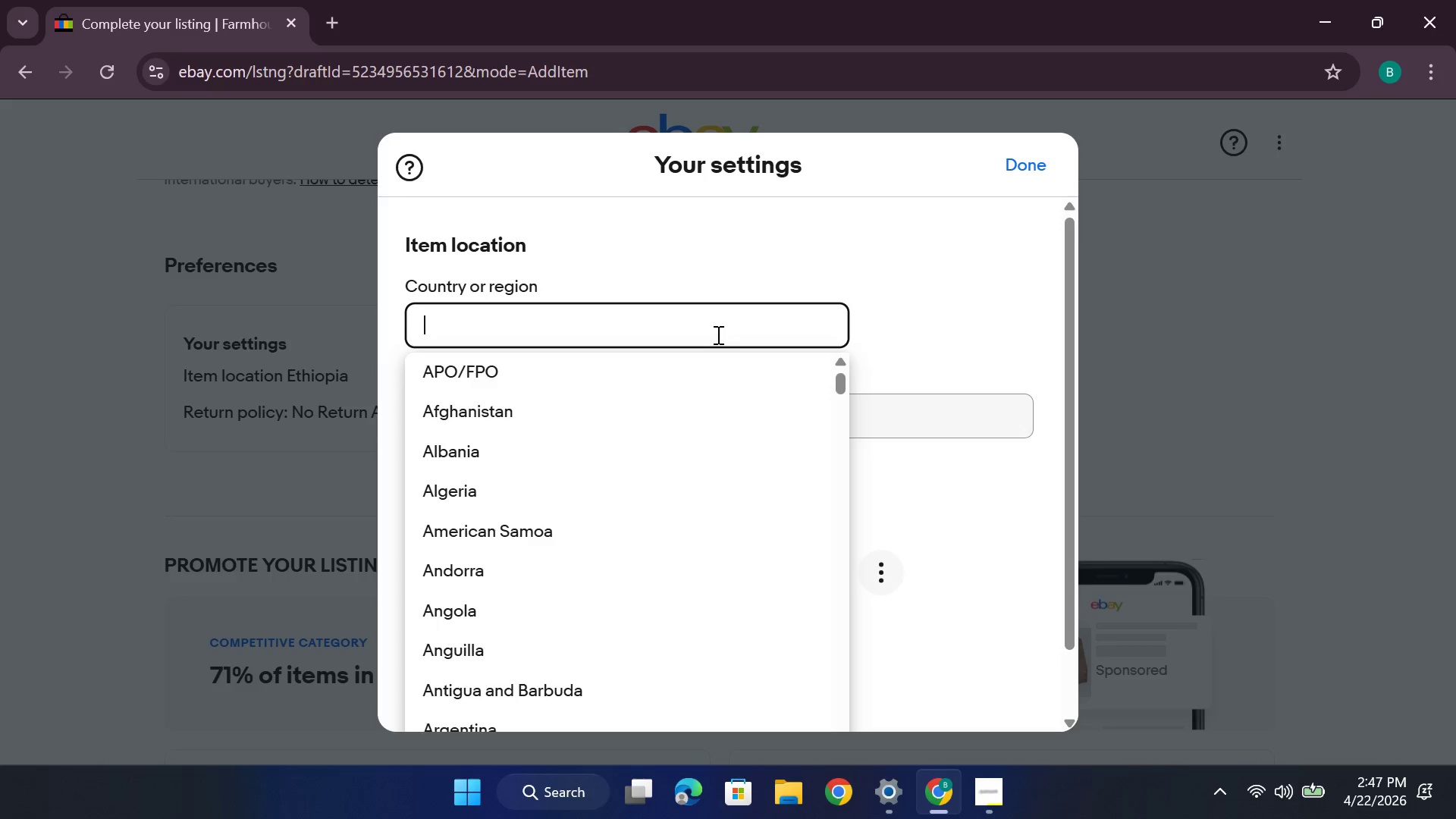 
type(United)
 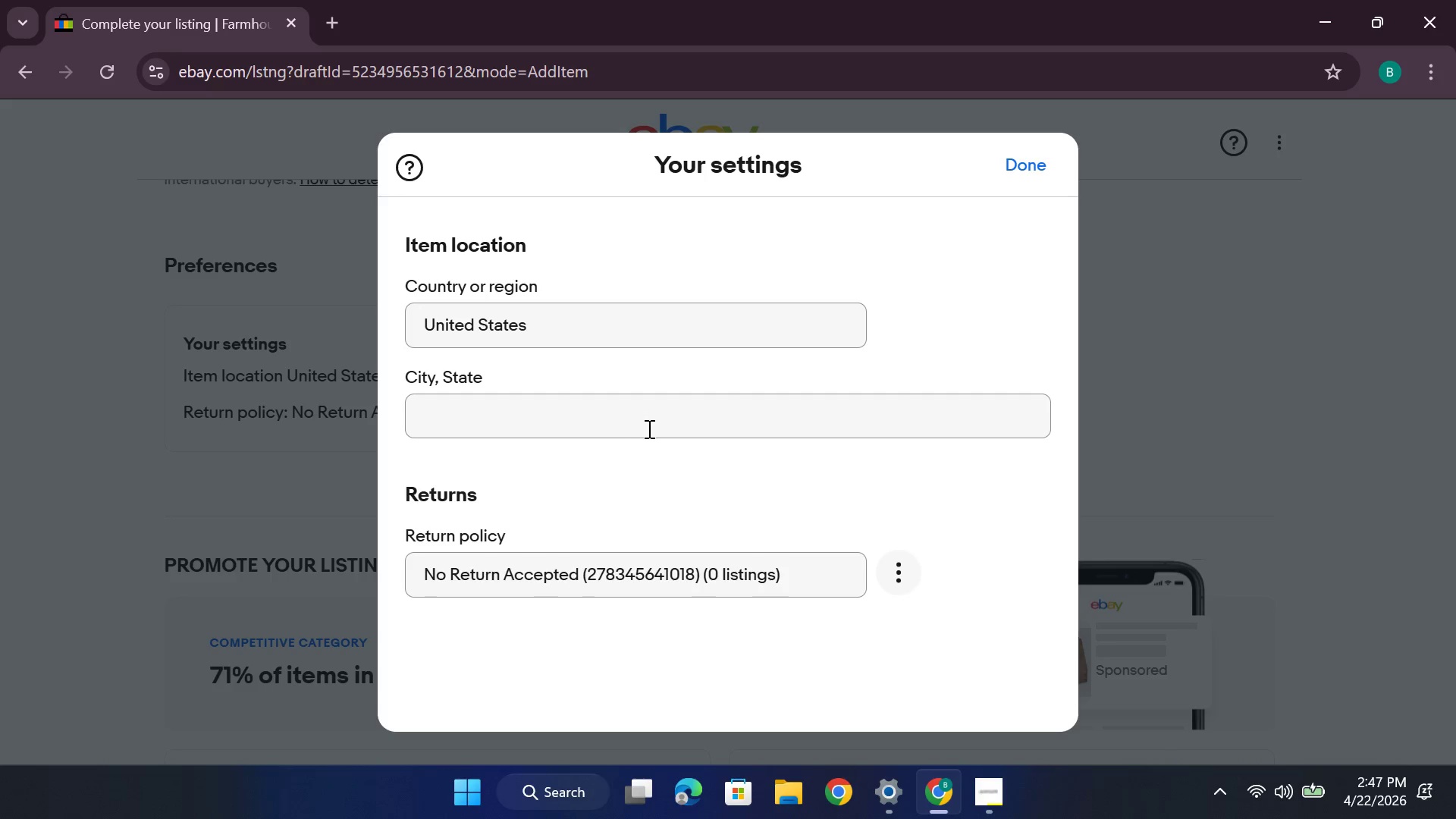 
left_click([711, 553])
 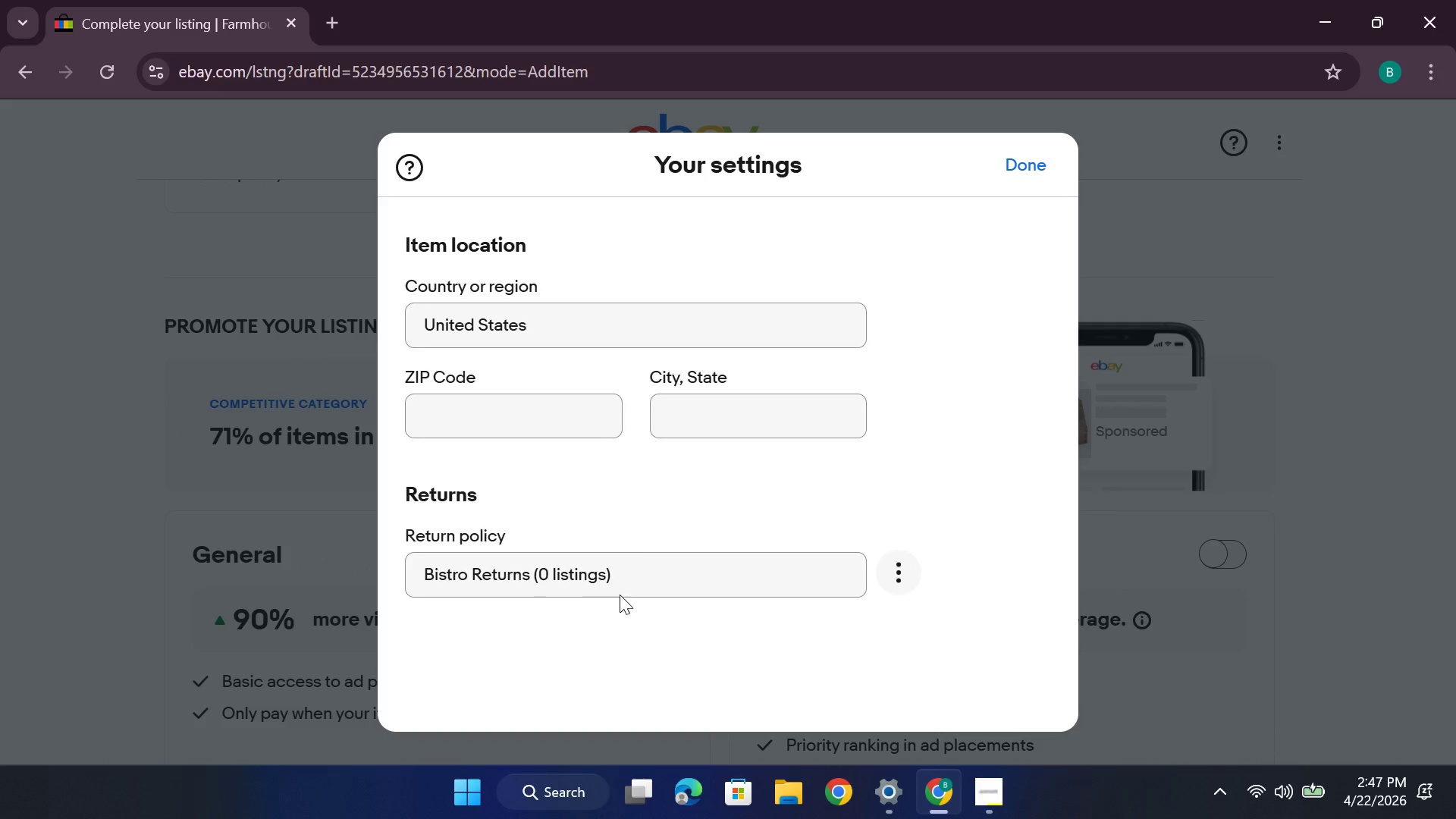 
mouse_move([719, 432])
 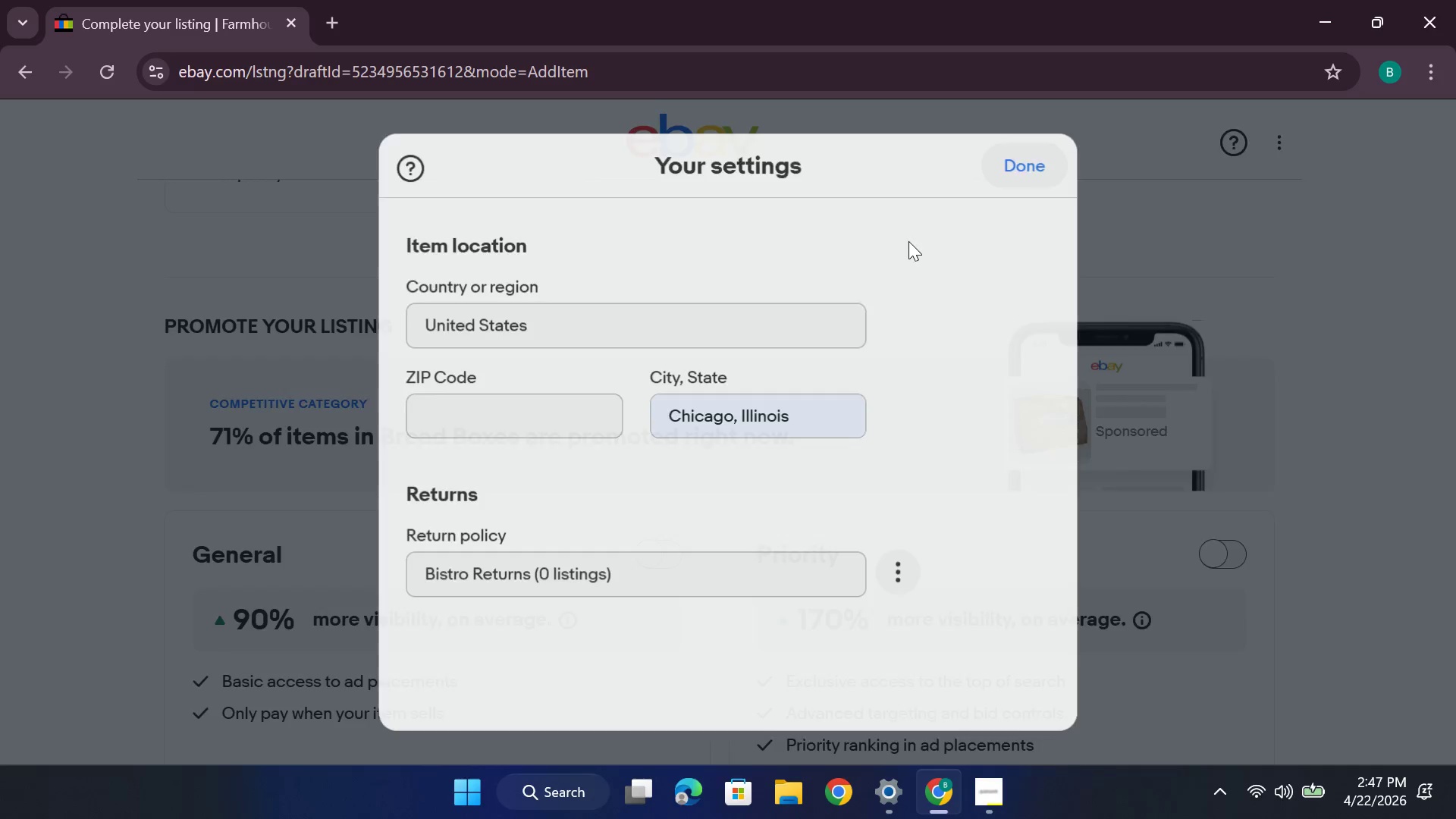 
scroll: coordinate [784, 299], scroll_direction: up, amount: 9.0
 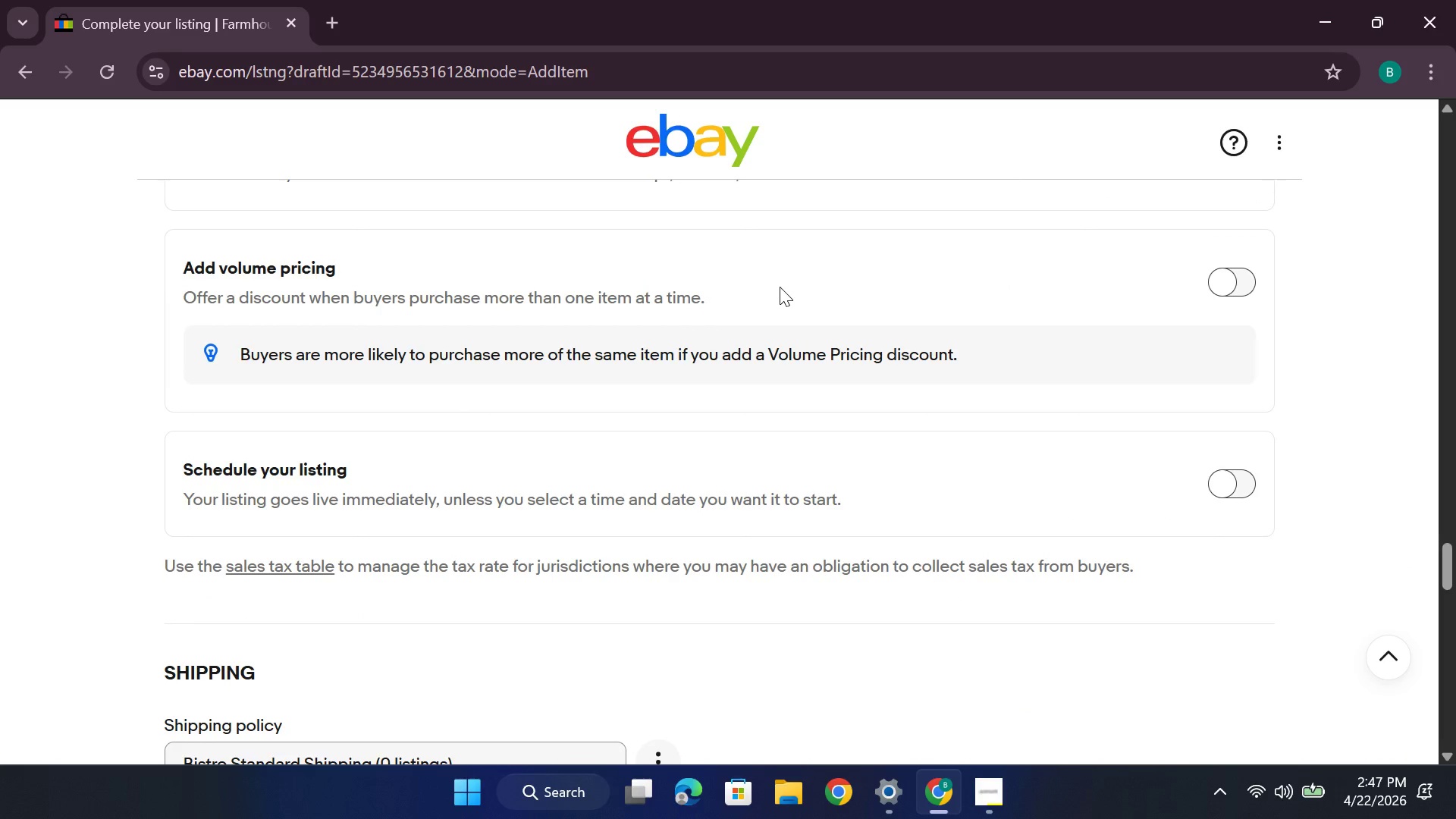 
scroll: coordinate [779, 287], scroll_direction: down, amount: 3.0
 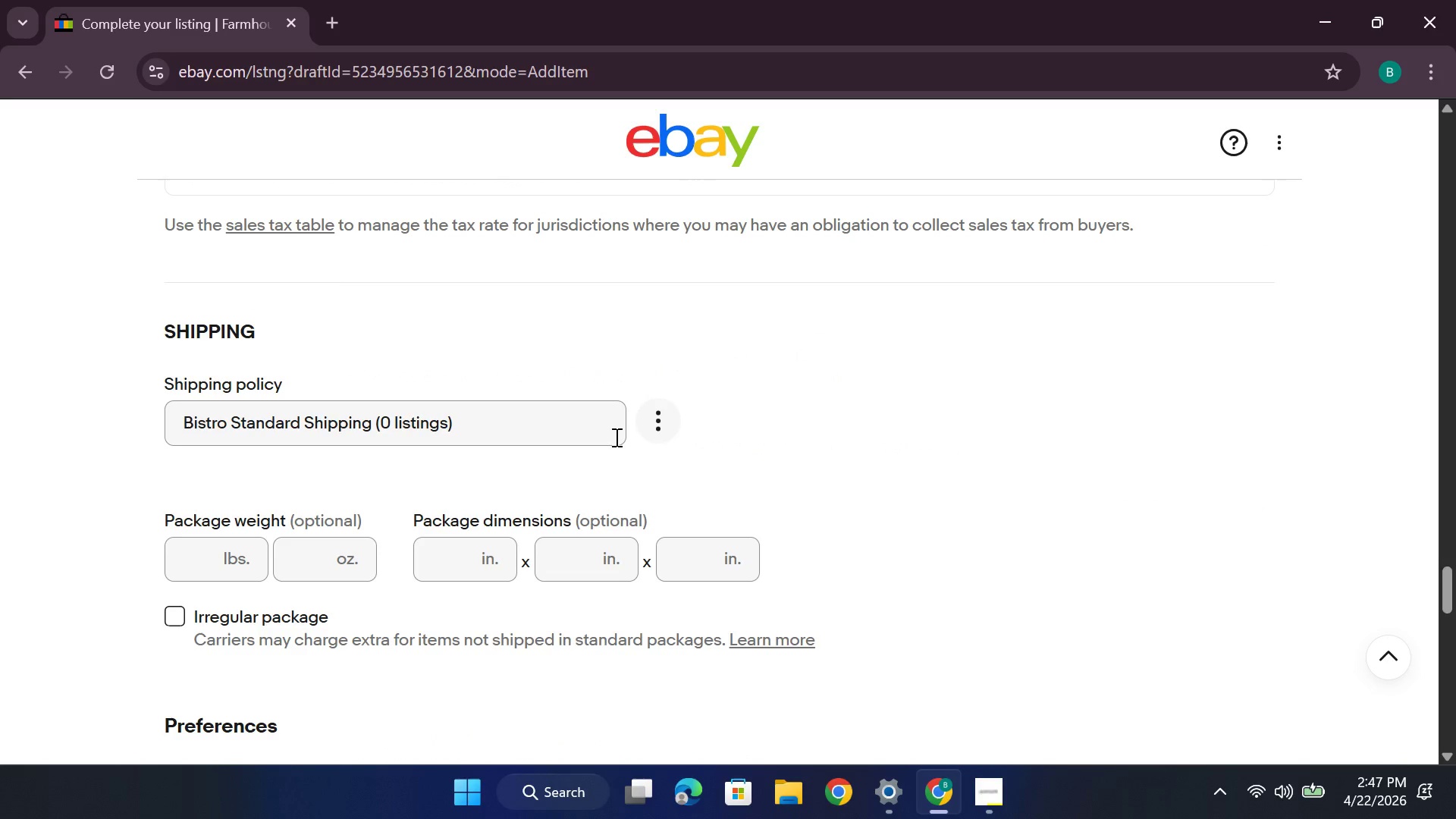 
left_click([672, 429])
 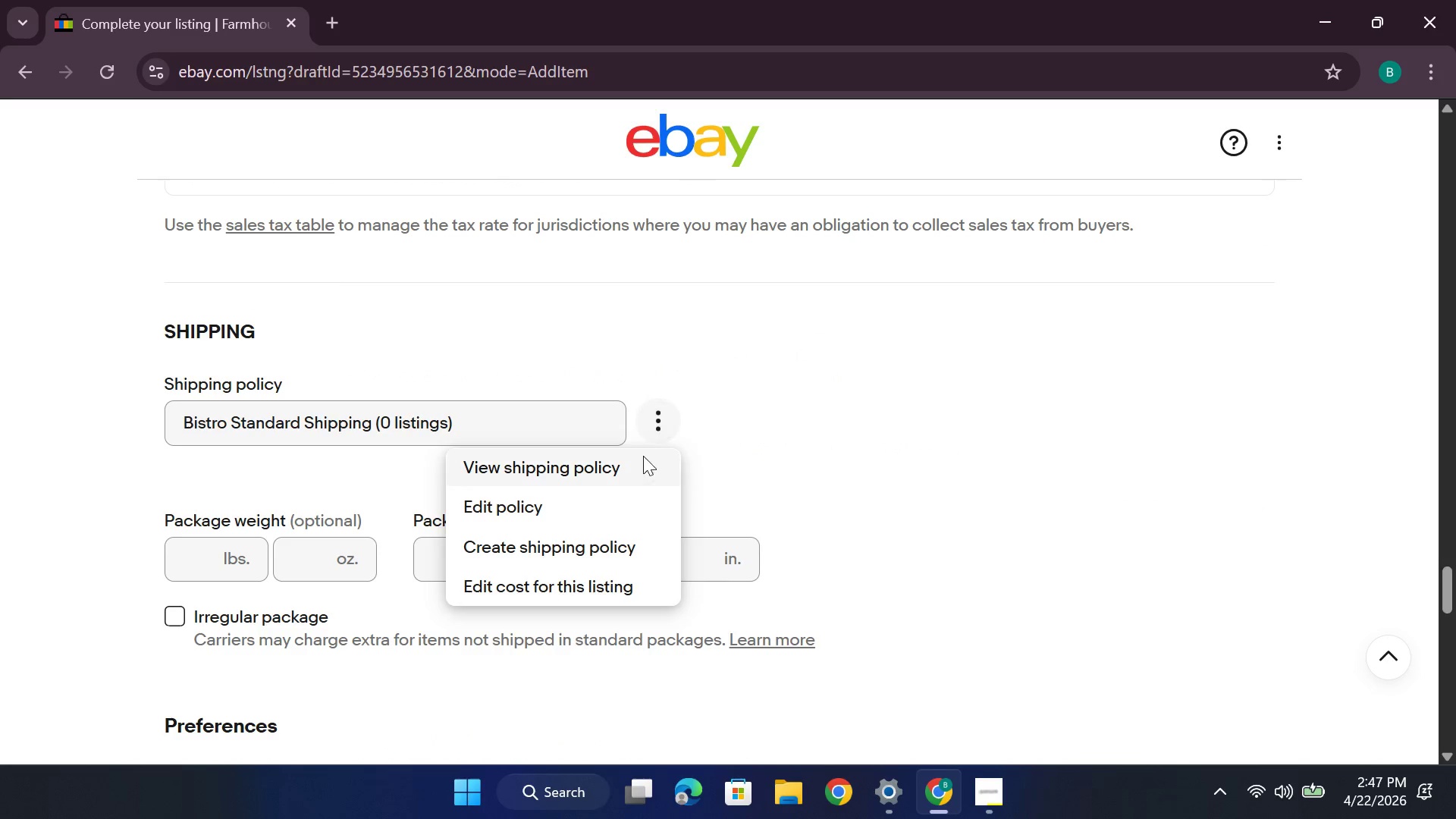 
left_click([637, 461])
 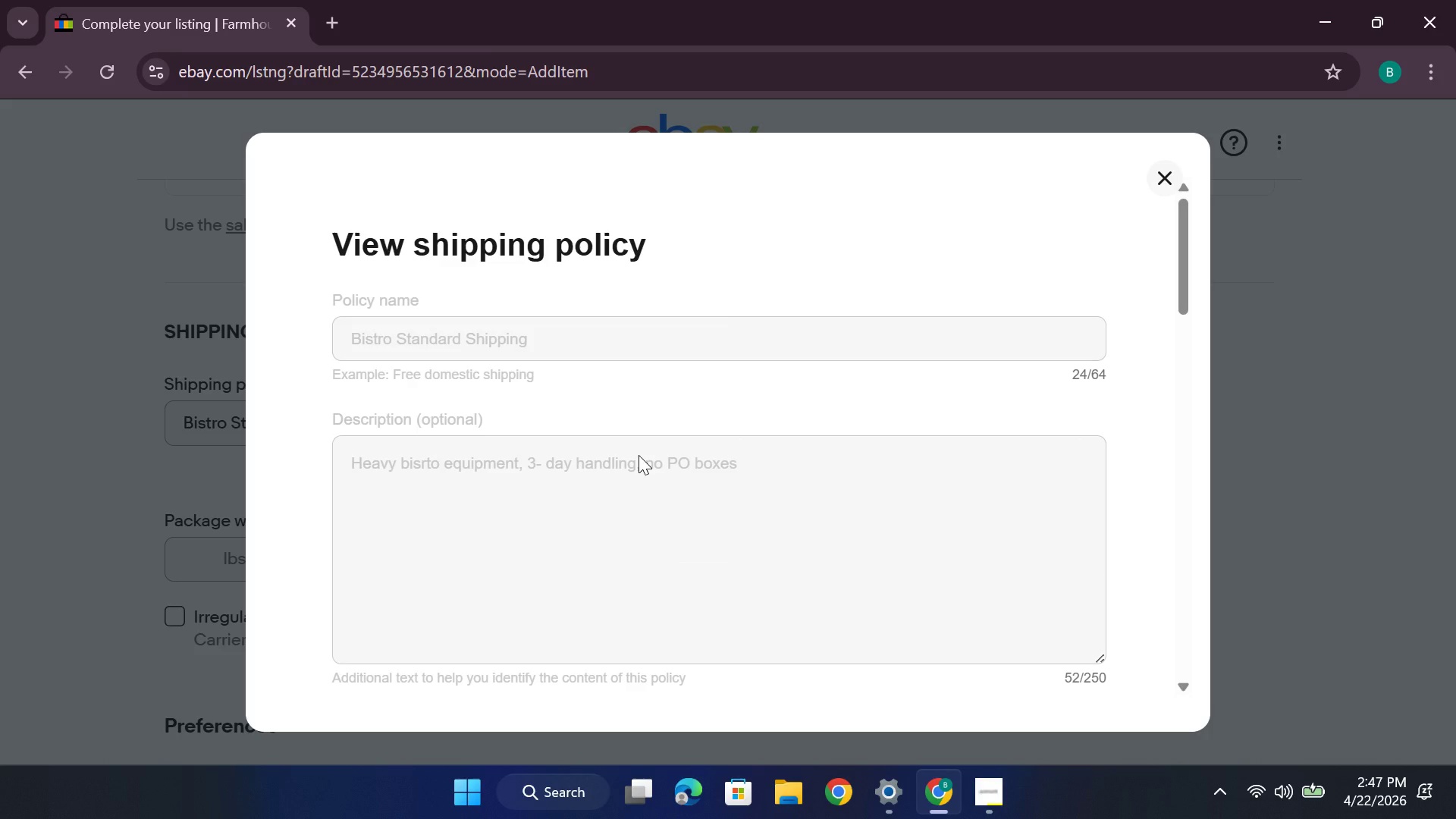 
scroll: coordinate [635, 450], scroll_direction: down, amount: 12.0
 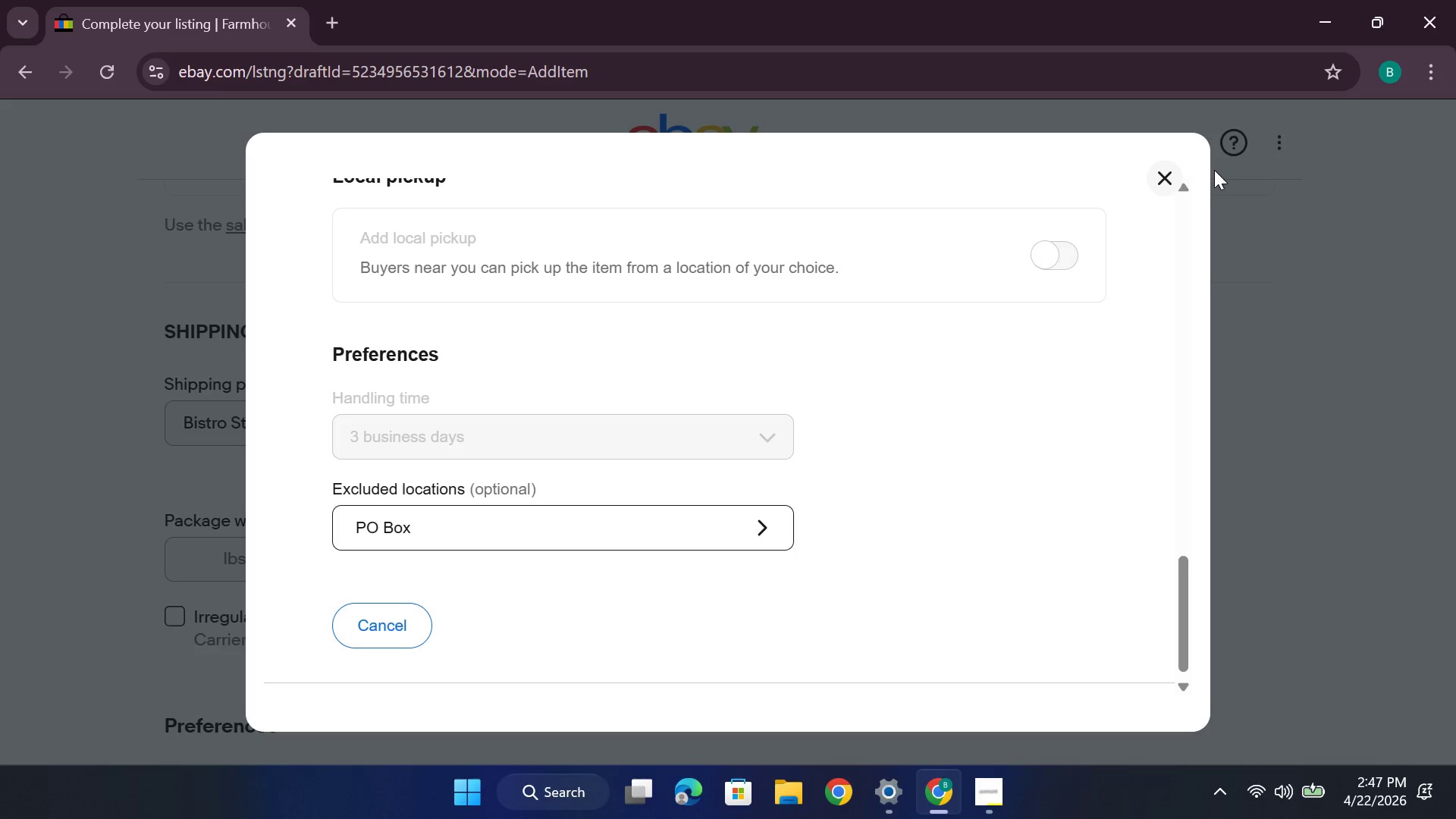 
left_click([1155, 183])
 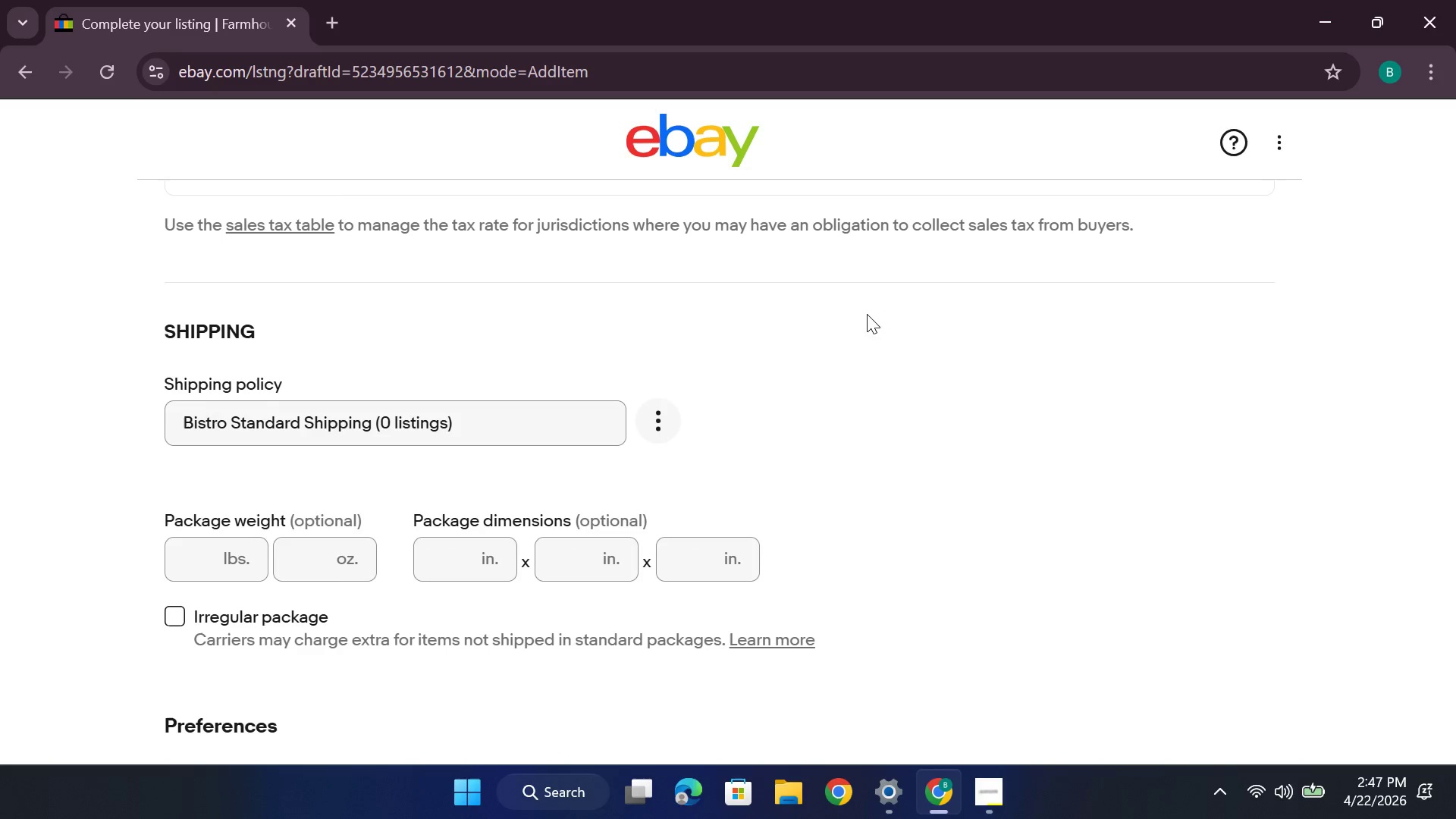 
scroll: coordinate [855, 291], scroll_direction: down, amount: 22.0
 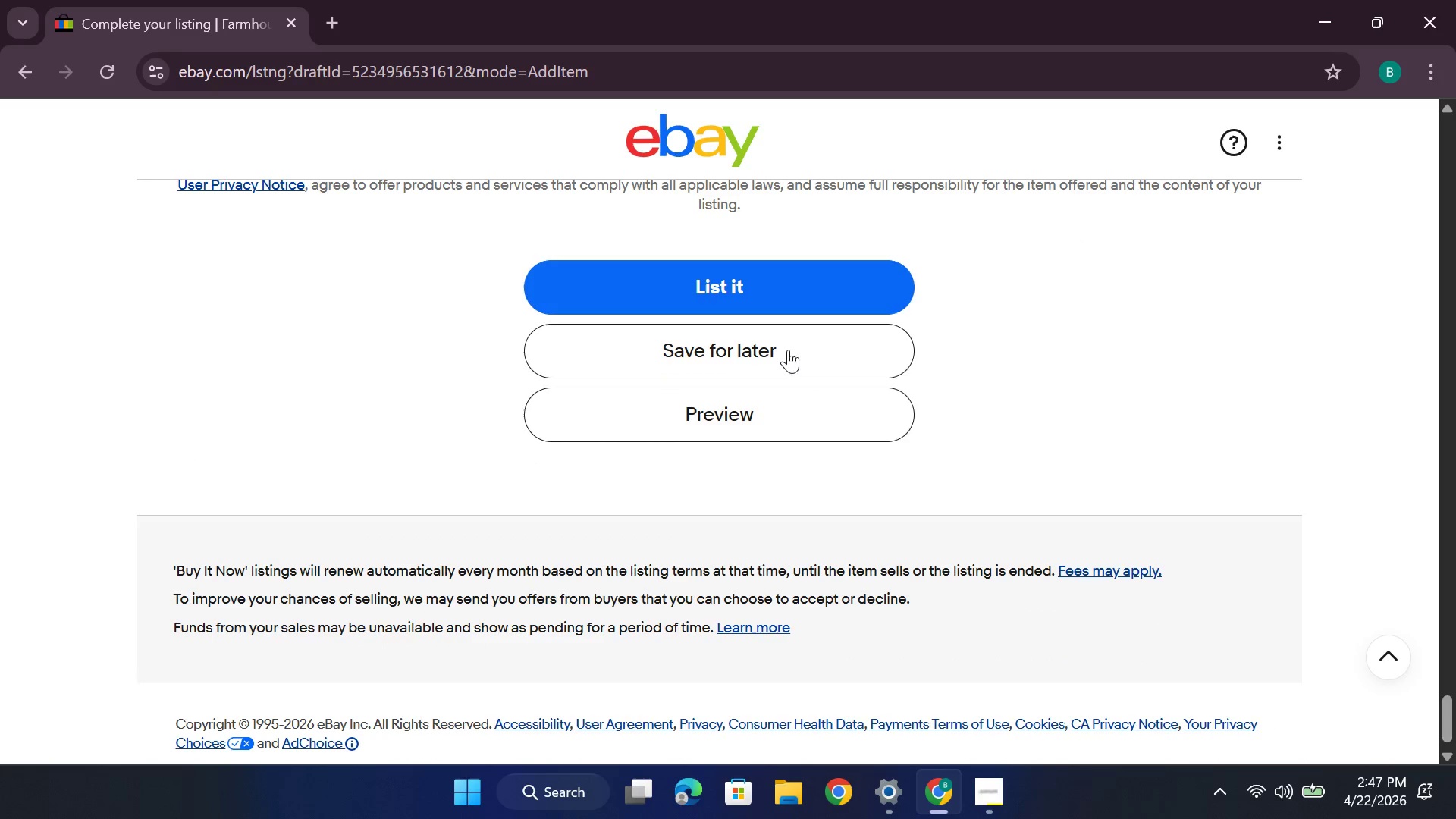 
left_click([786, 359])
 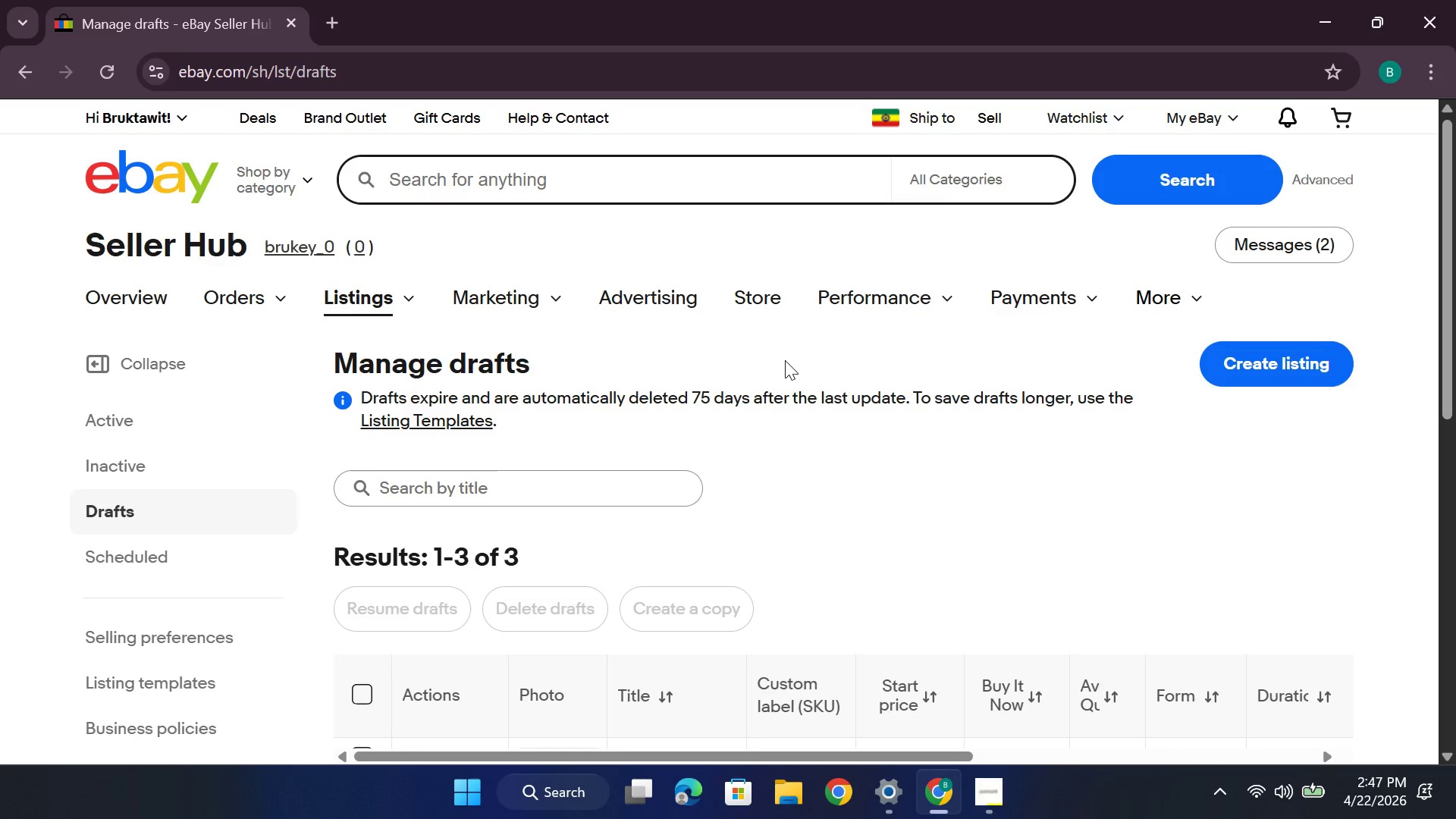 
wait(9.7)
 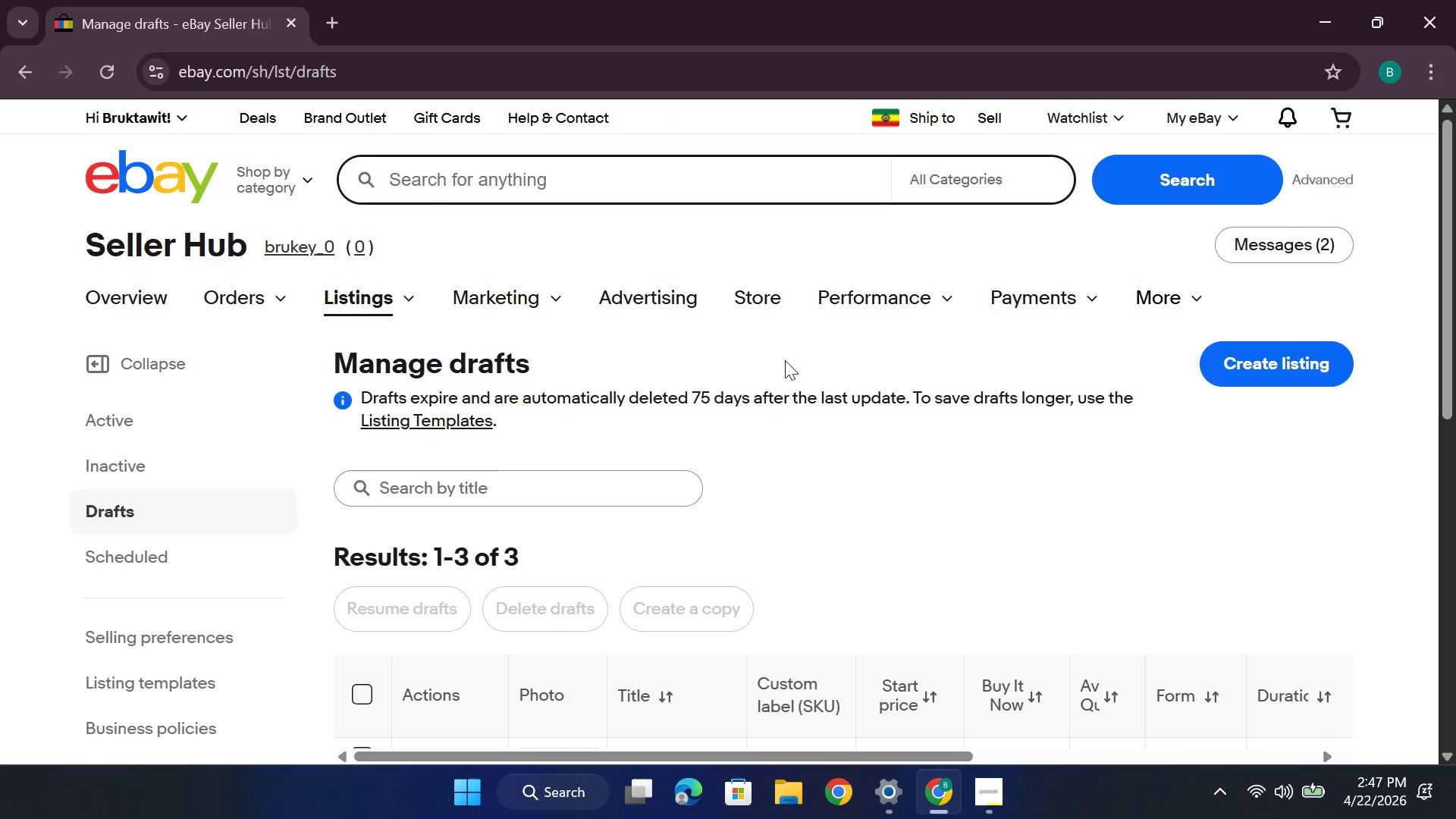 
scroll: coordinate [767, 377], scroll_direction: down, amount: 4.0
 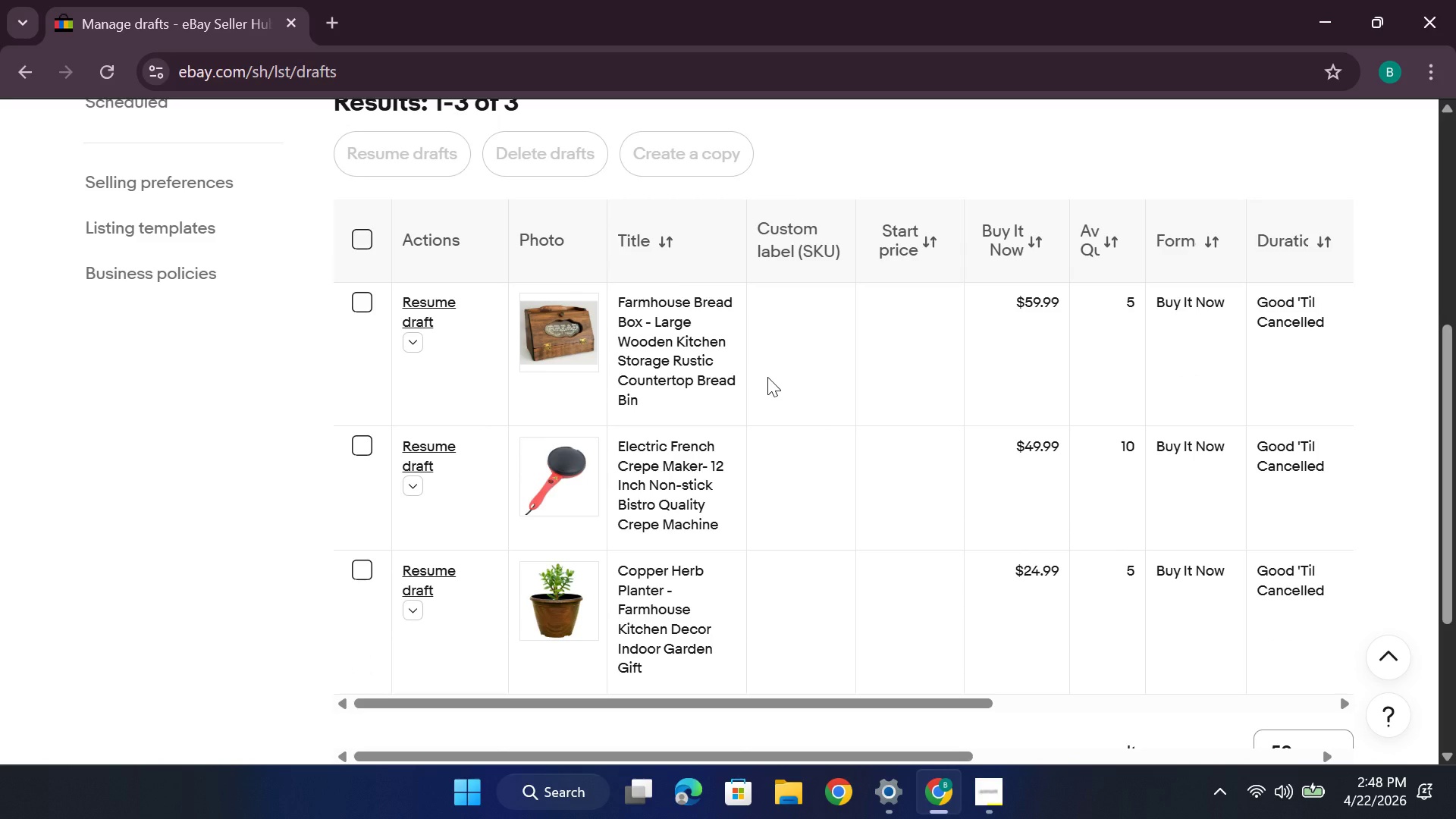 
scroll: coordinate [767, 375], scroll_direction: up, amount: 3.0
 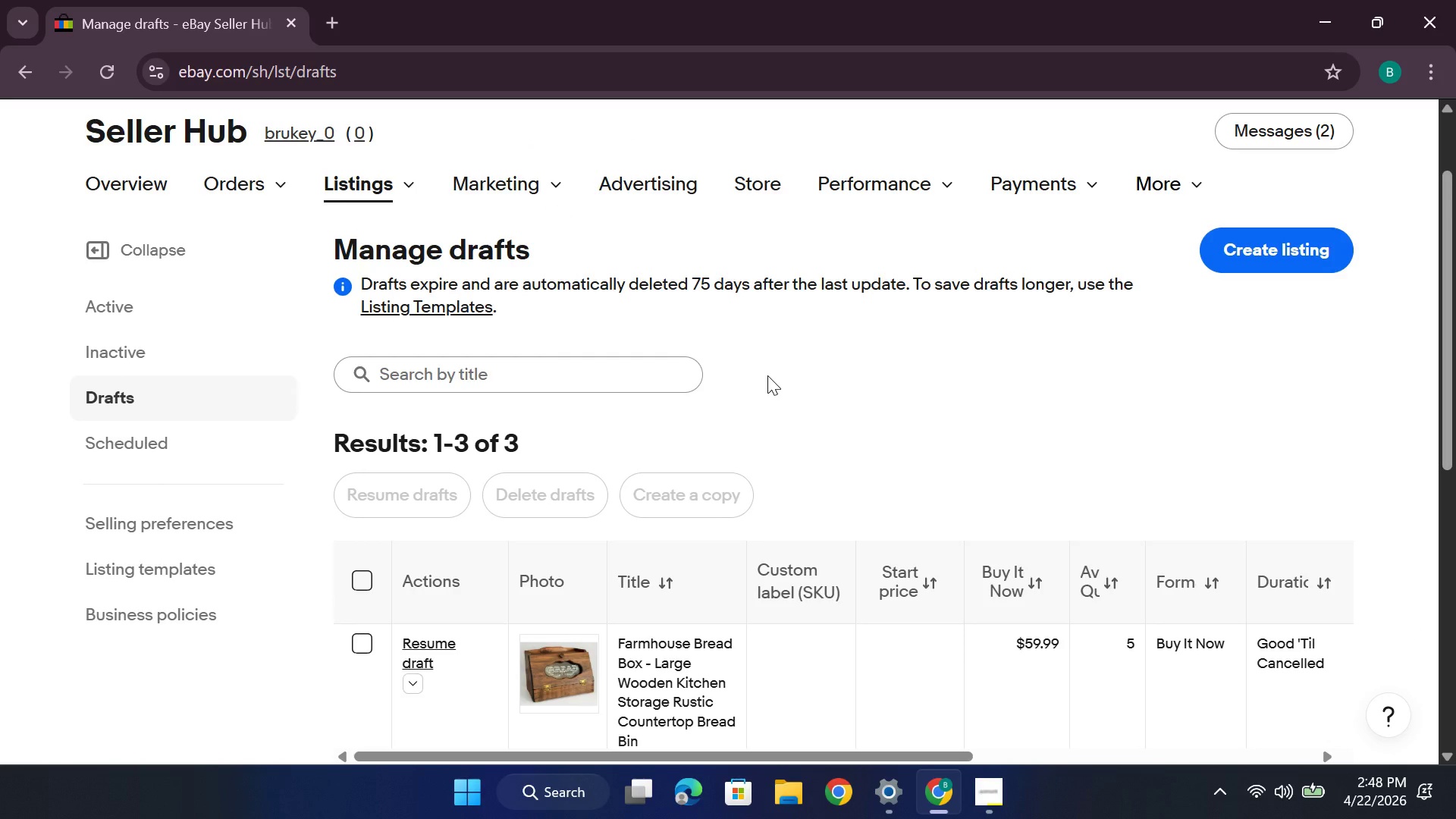 
scroll: coordinate [767, 375], scroll_direction: down, amount: 2.0
 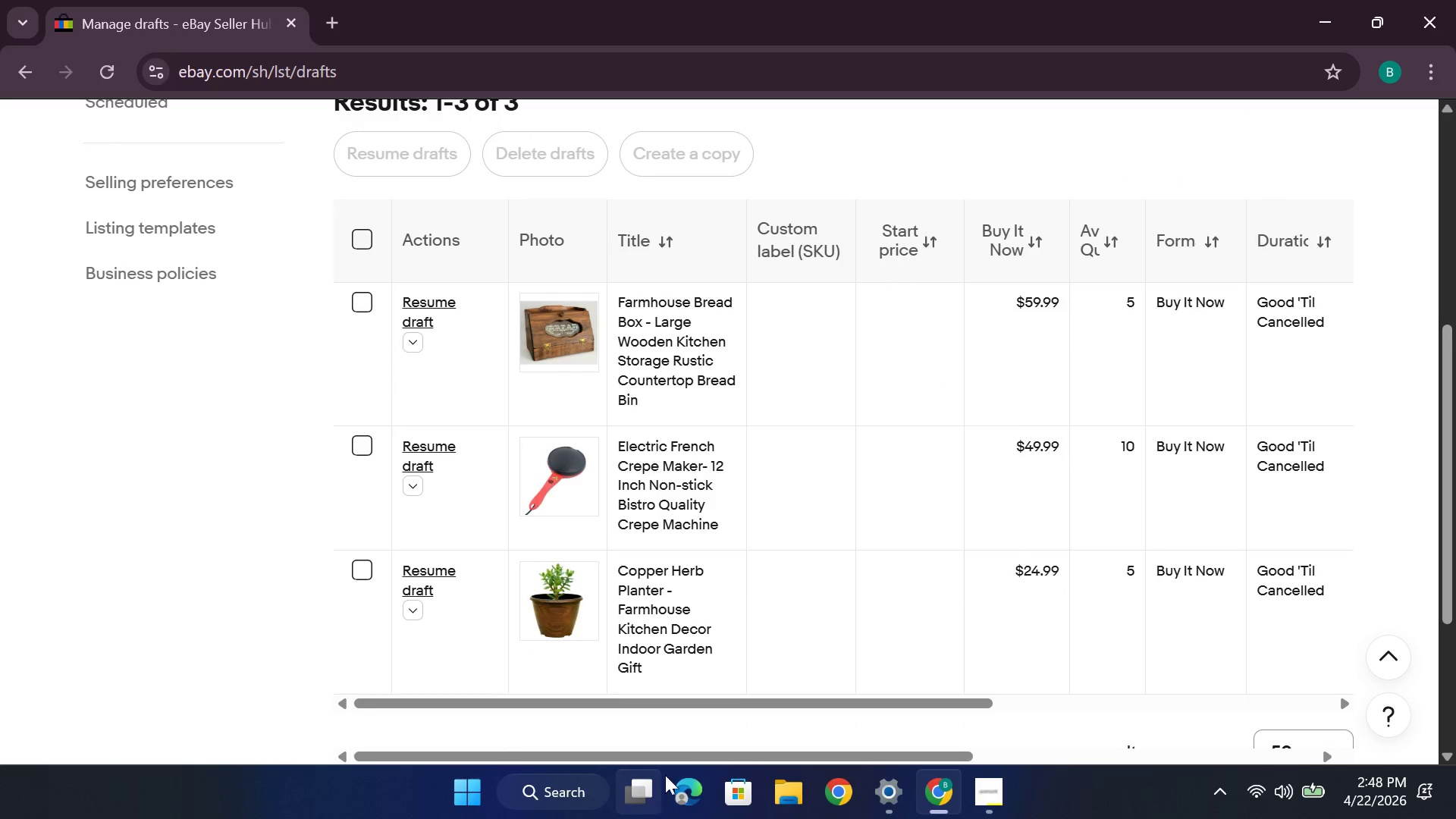 
left_click_drag(start_coordinate=[693, 700], to_coordinate=[1073, 650])
 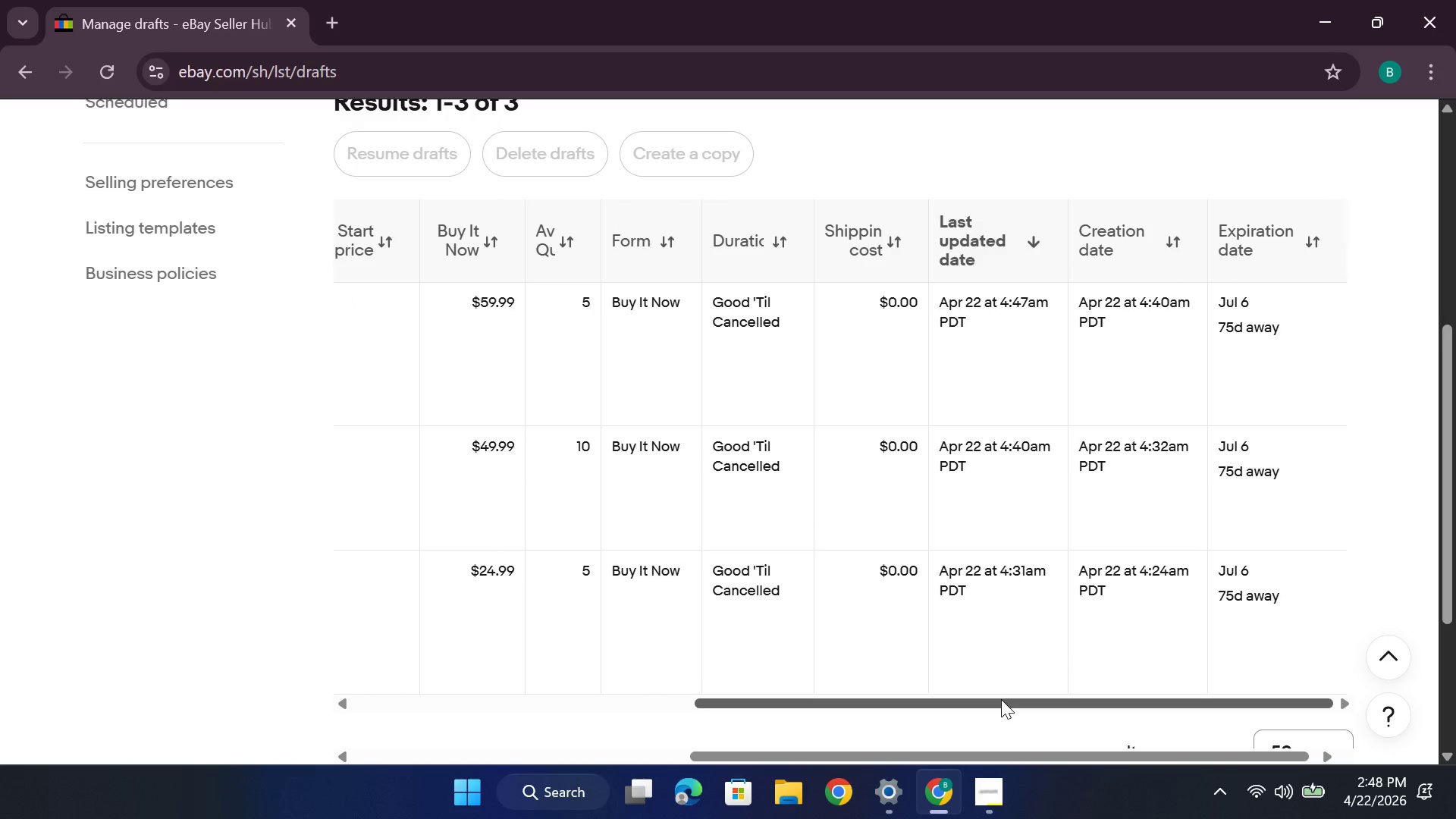 
left_click_drag(start_coordinate=[999, 704], to_coordinate=[642, 688])
 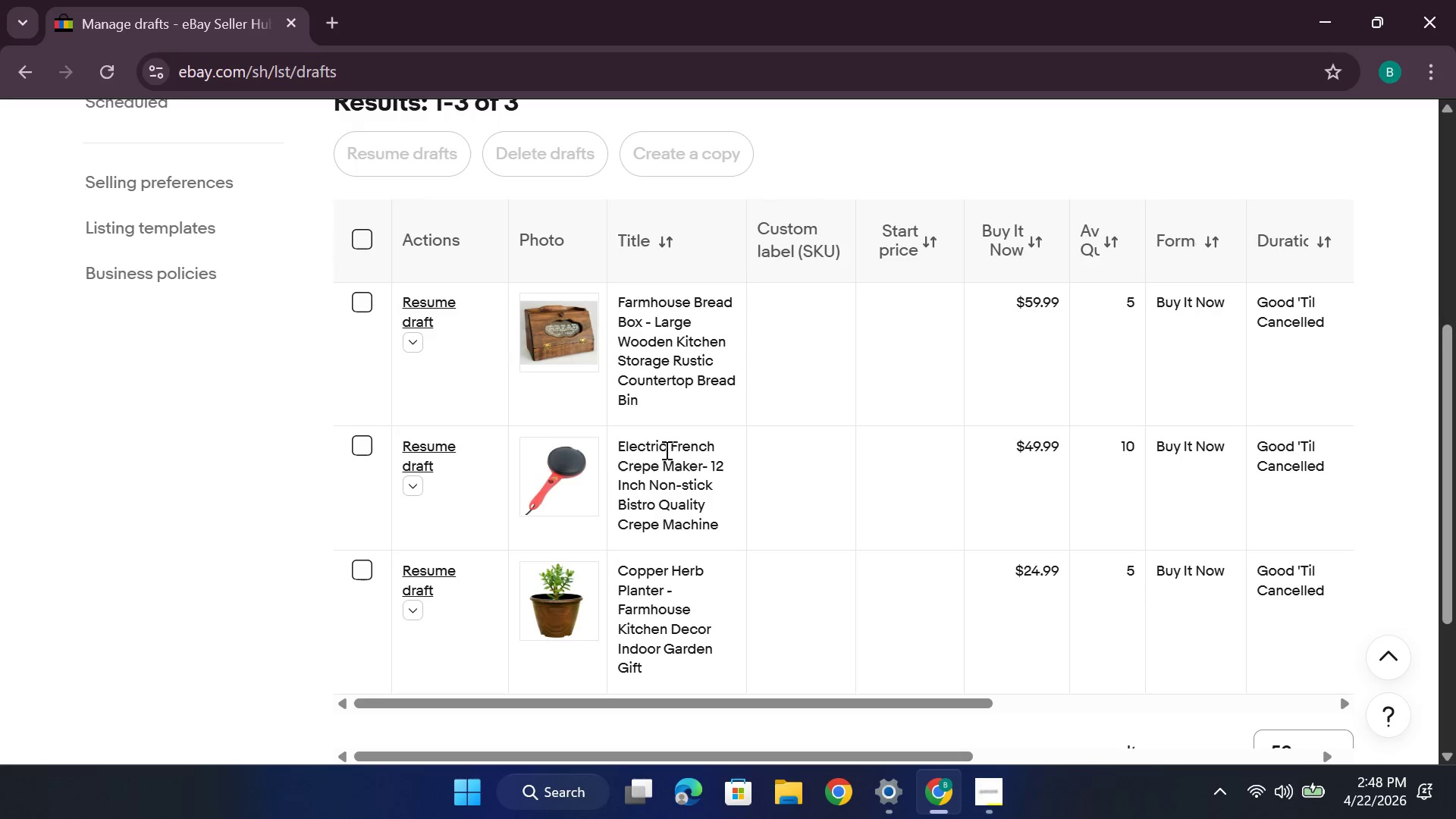 
wait(5.41)
 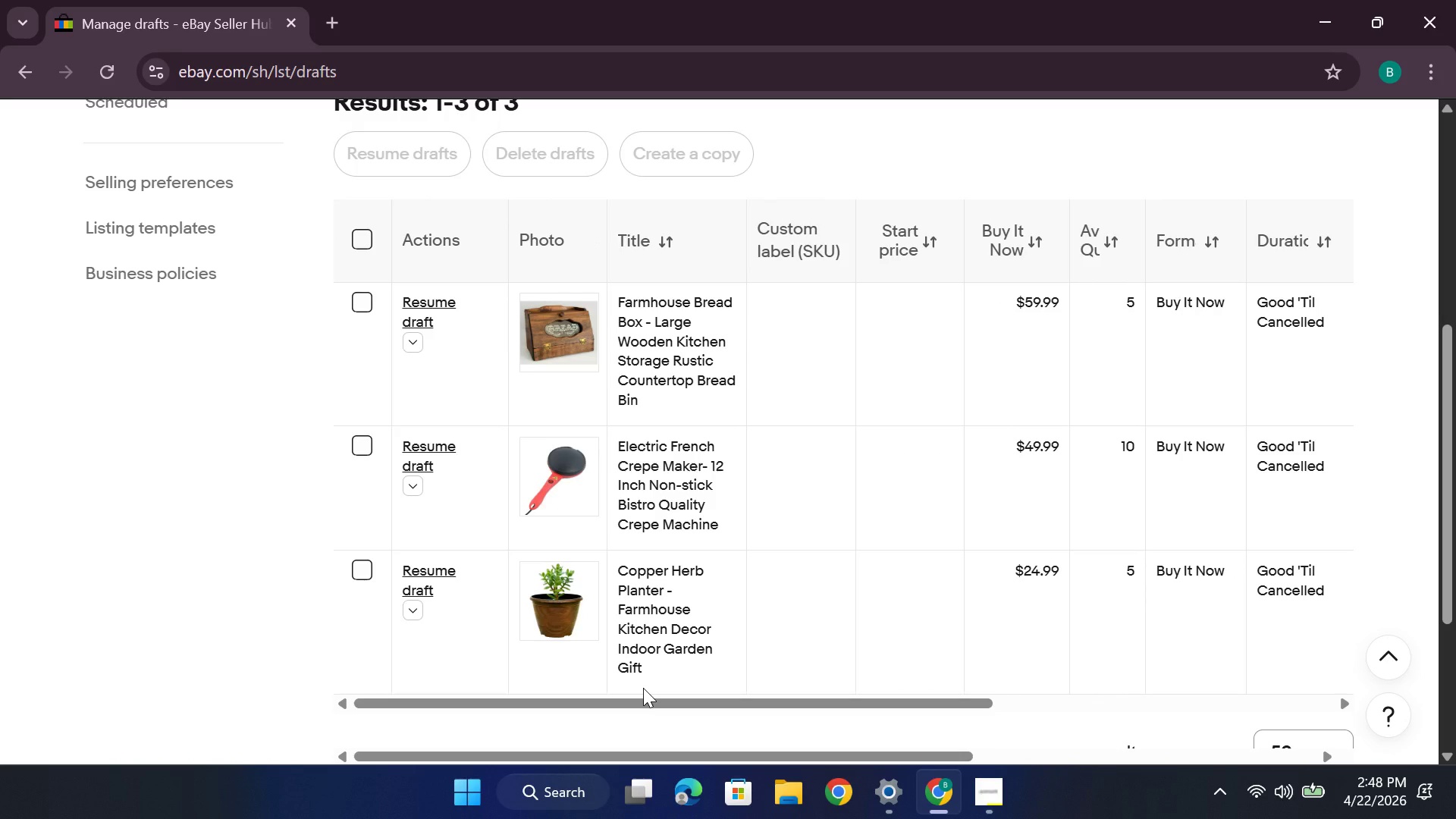 
right_click([414, 312])
 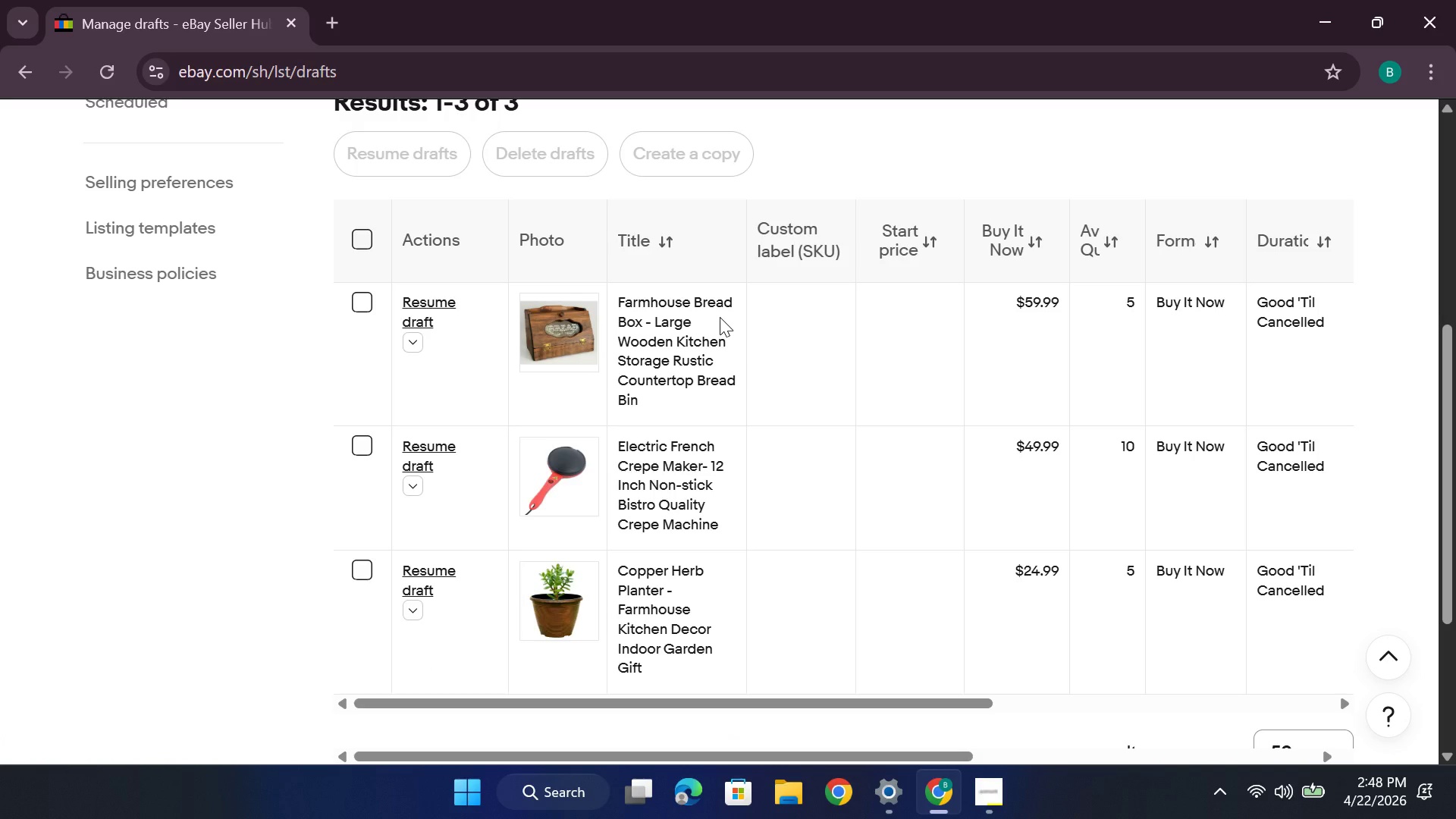 
wait(6.94)
 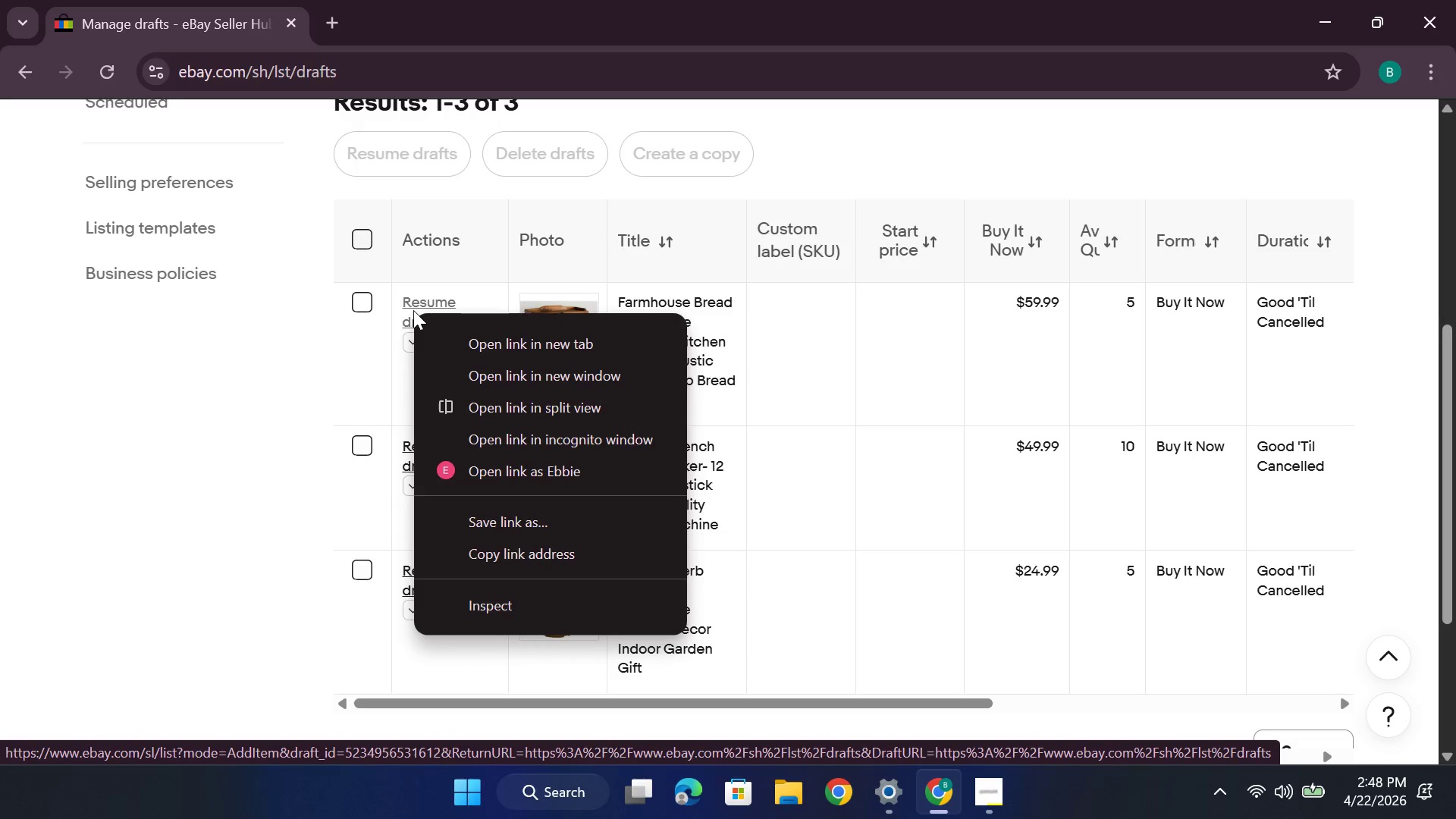 
scroll: coordinate [601, 338], scroll_direction: up, amount: 2.0
 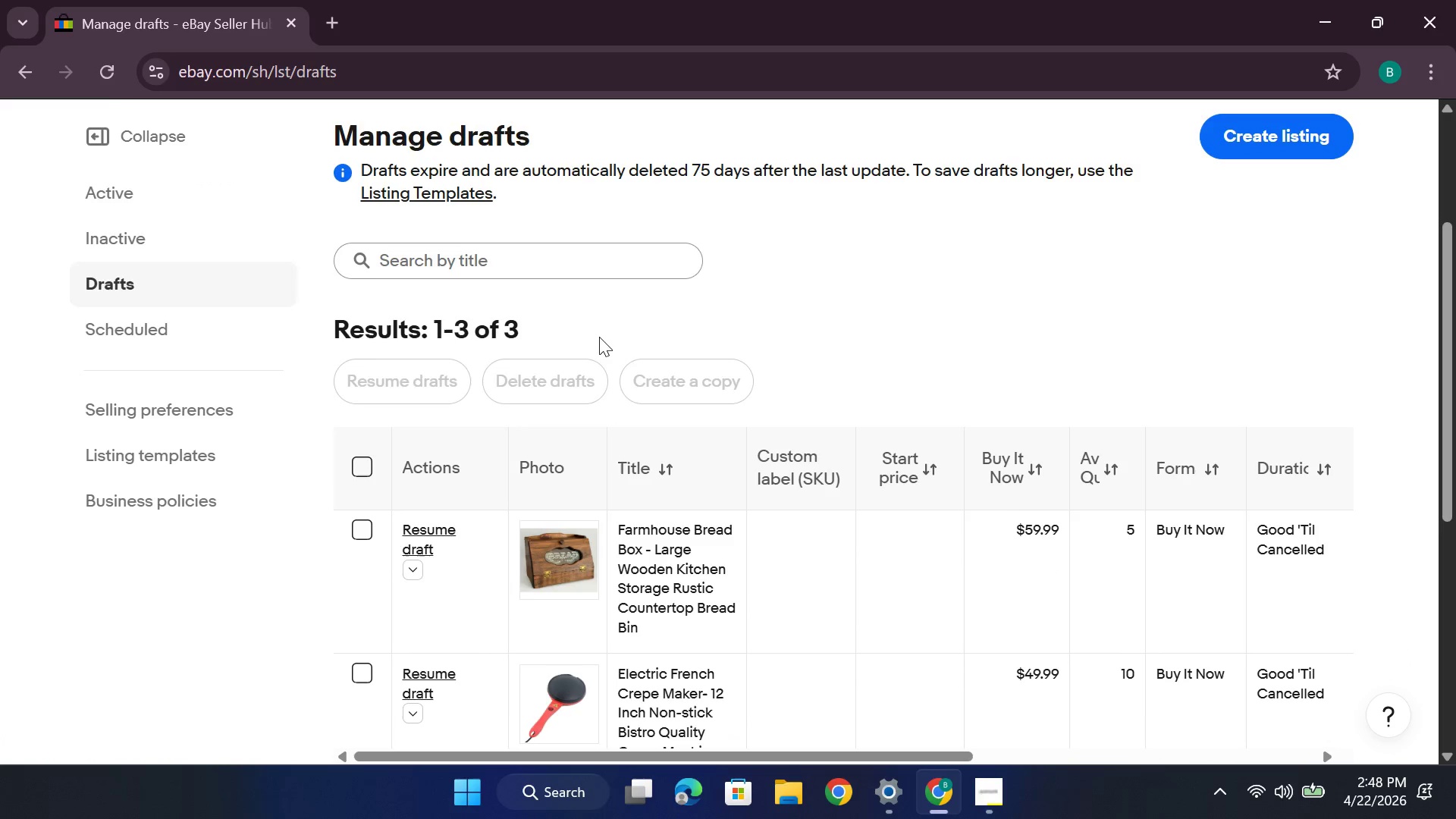 
scroll: coordinate [596, 338], scroll_direction: down, amount: 3.0
 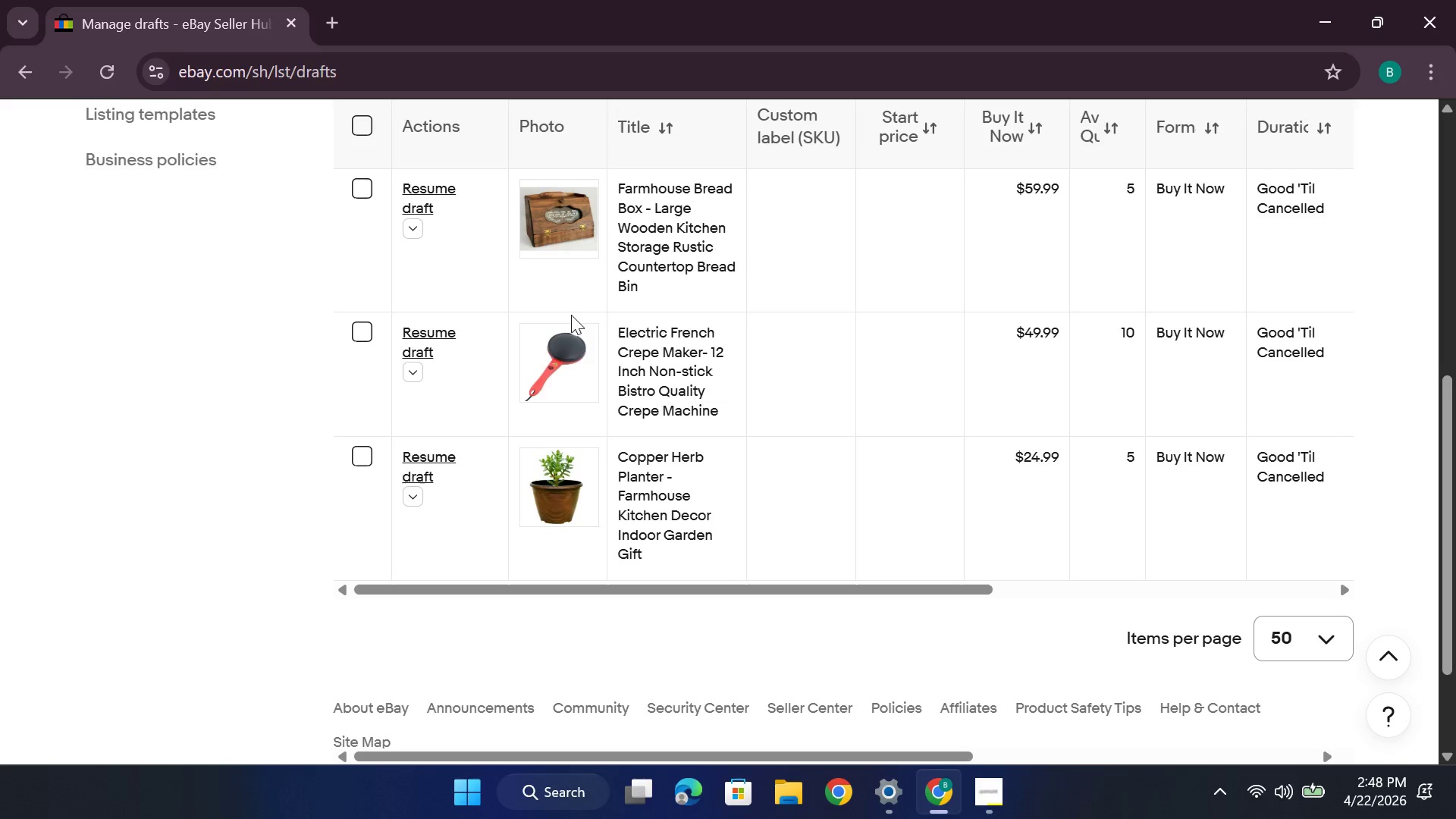 
scroll: coordinate [571, 310], scroll_direction: up, amount: 1.0
 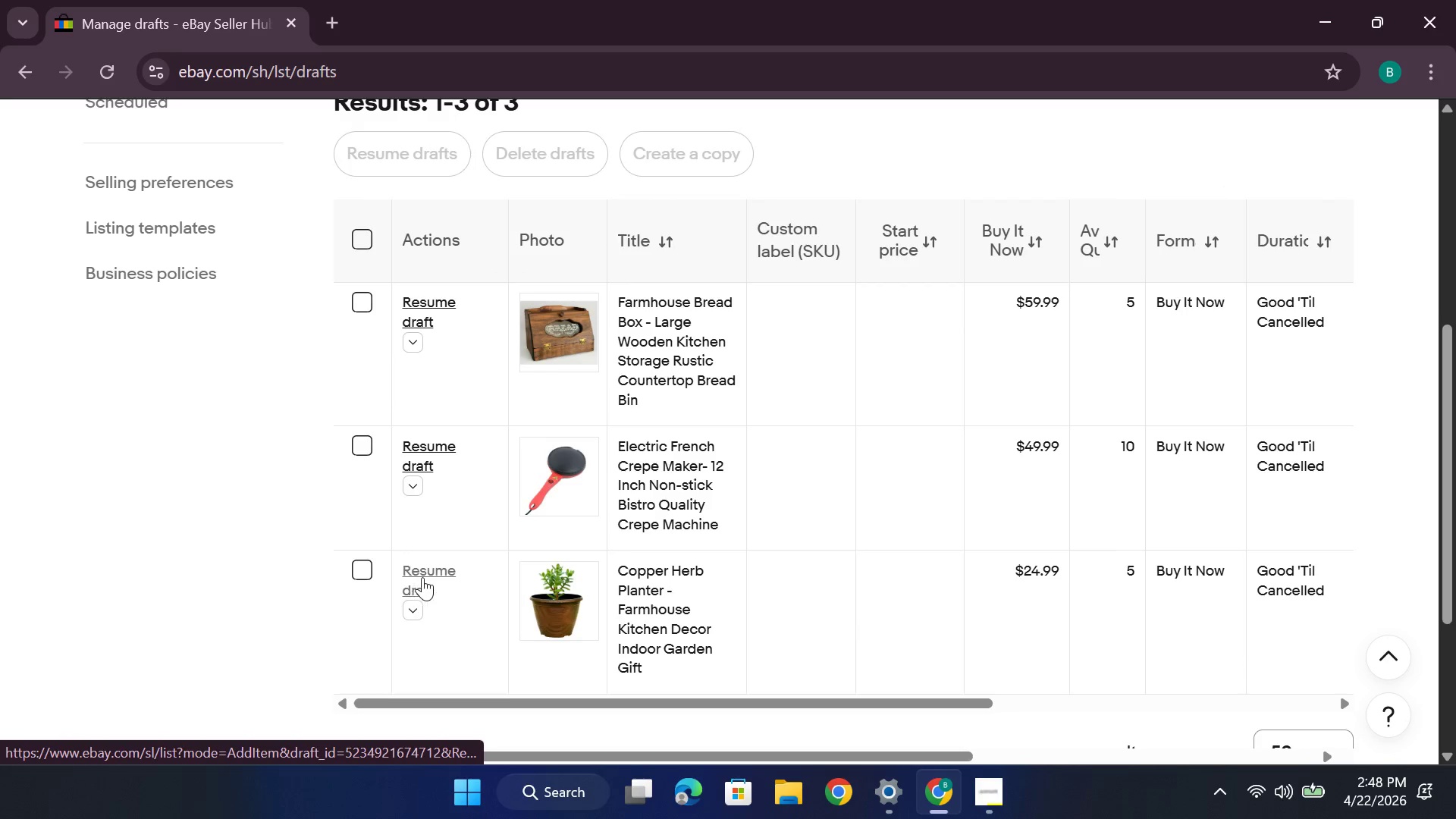 
left_click([424, 576])
 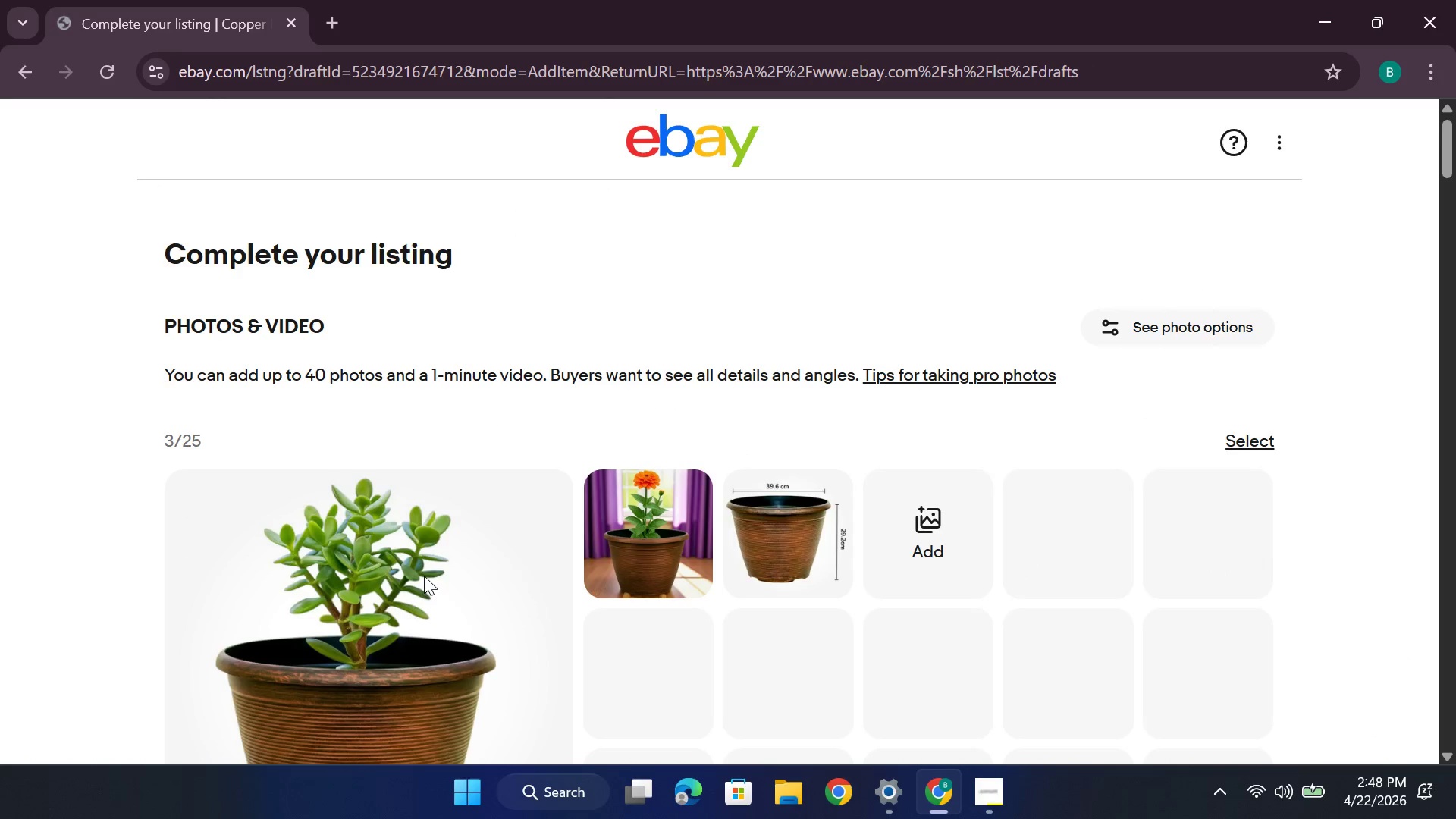 
wait(9.44)
 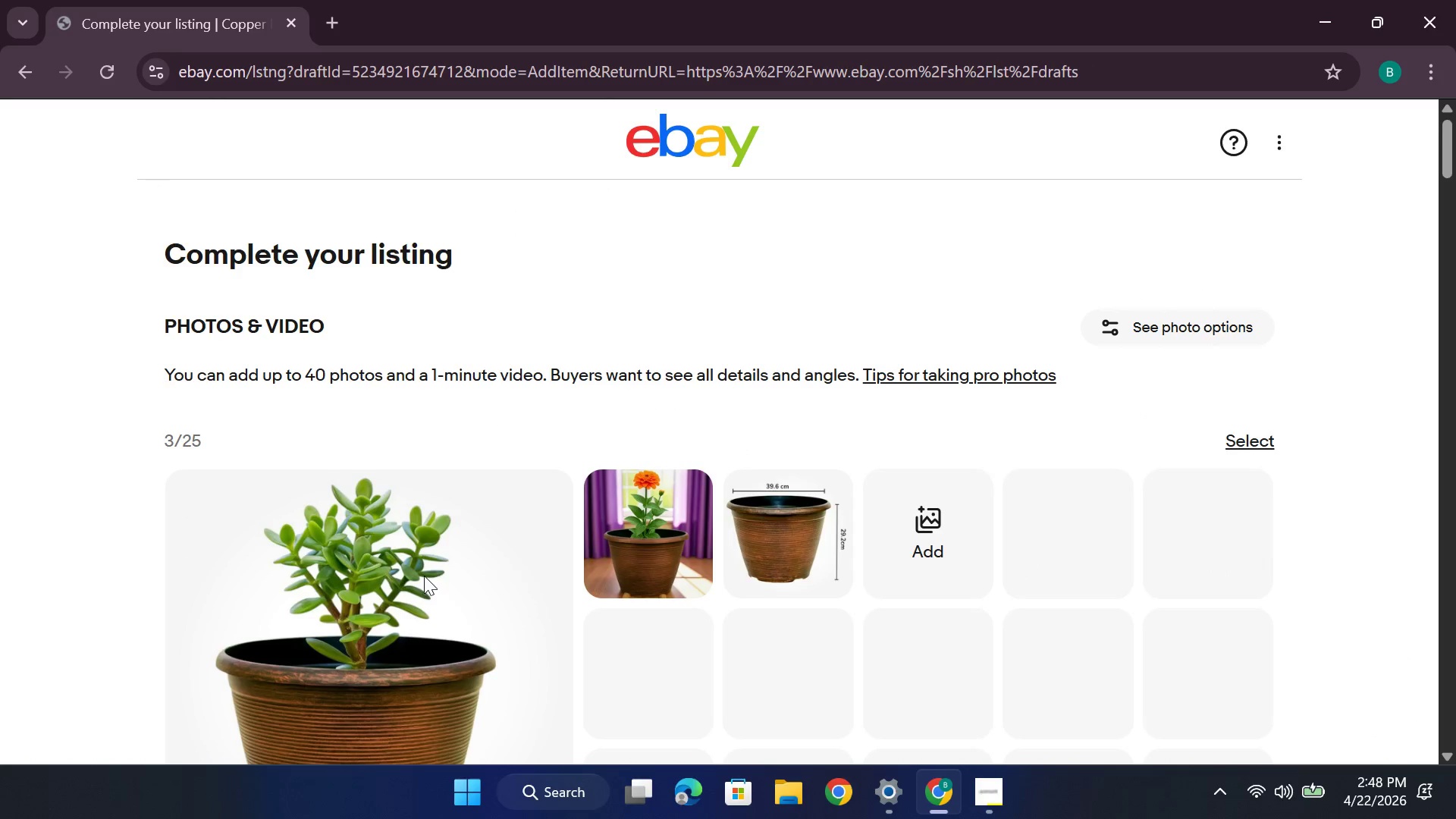 
scroll: coordinate [526, 483], scroll_direction: down, amount: 38.0
 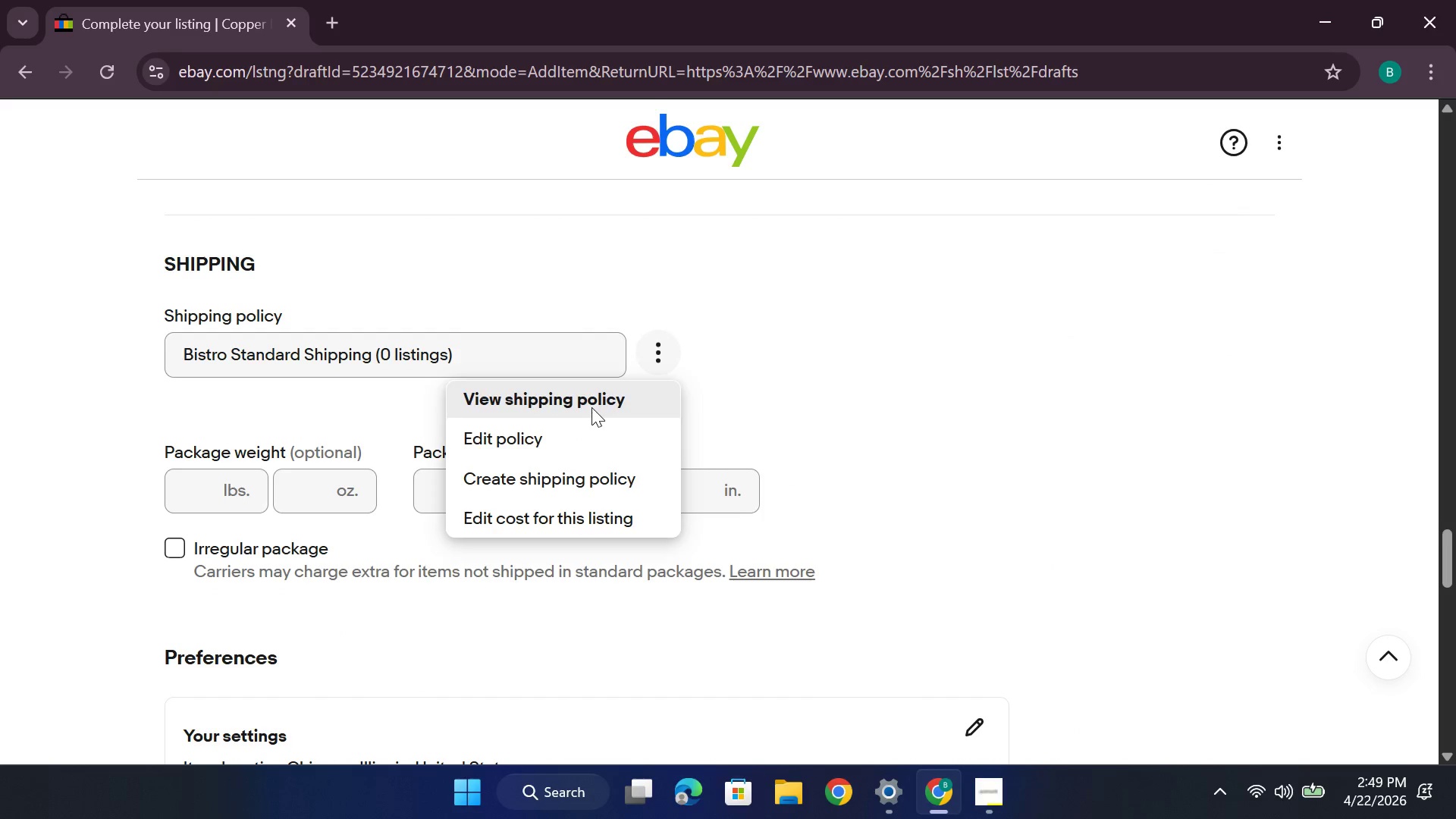 
wait(5.47)
 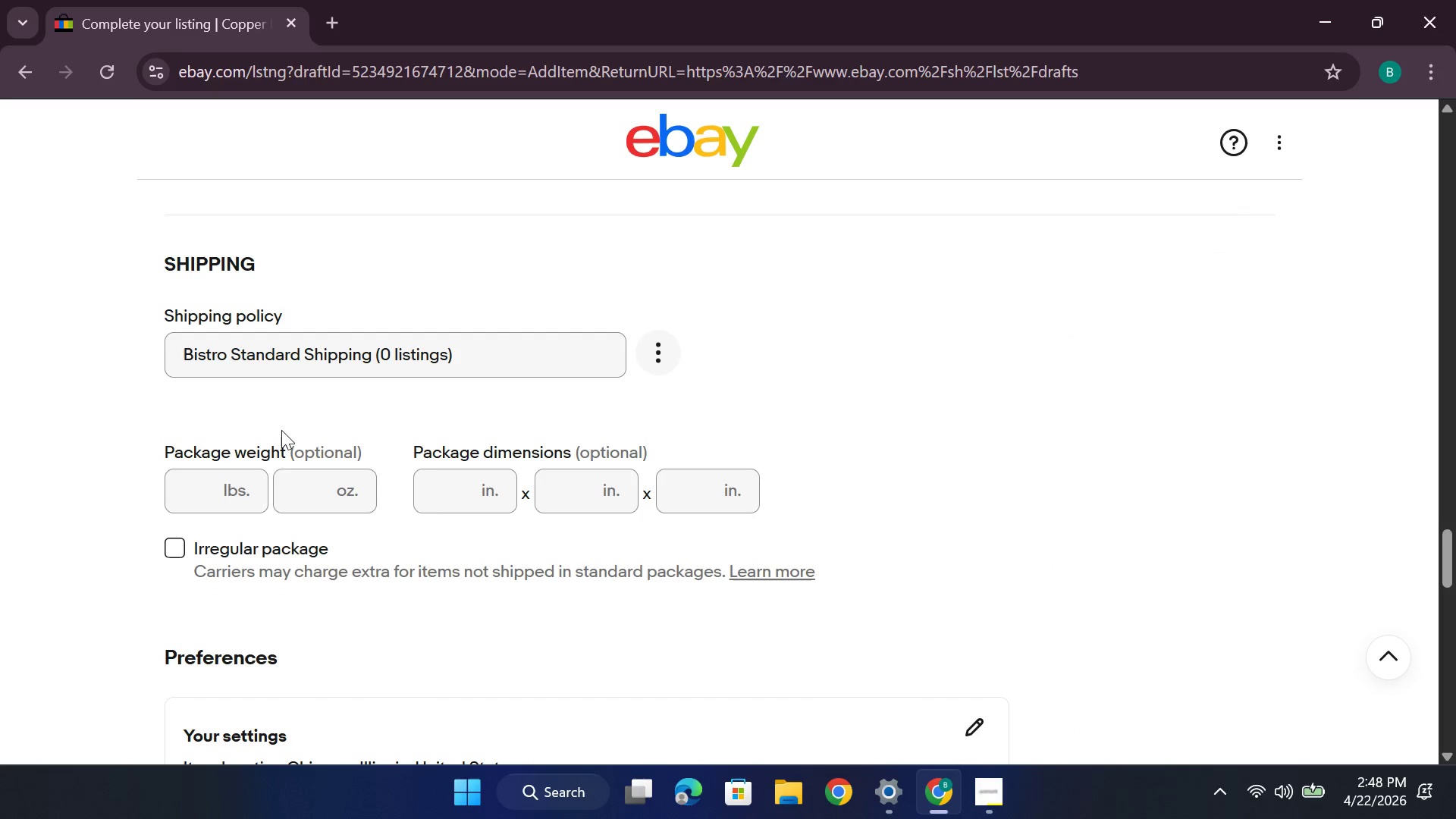 
scroll: coordinate [603, 403], scroll_direction: down, amount: 15.0
 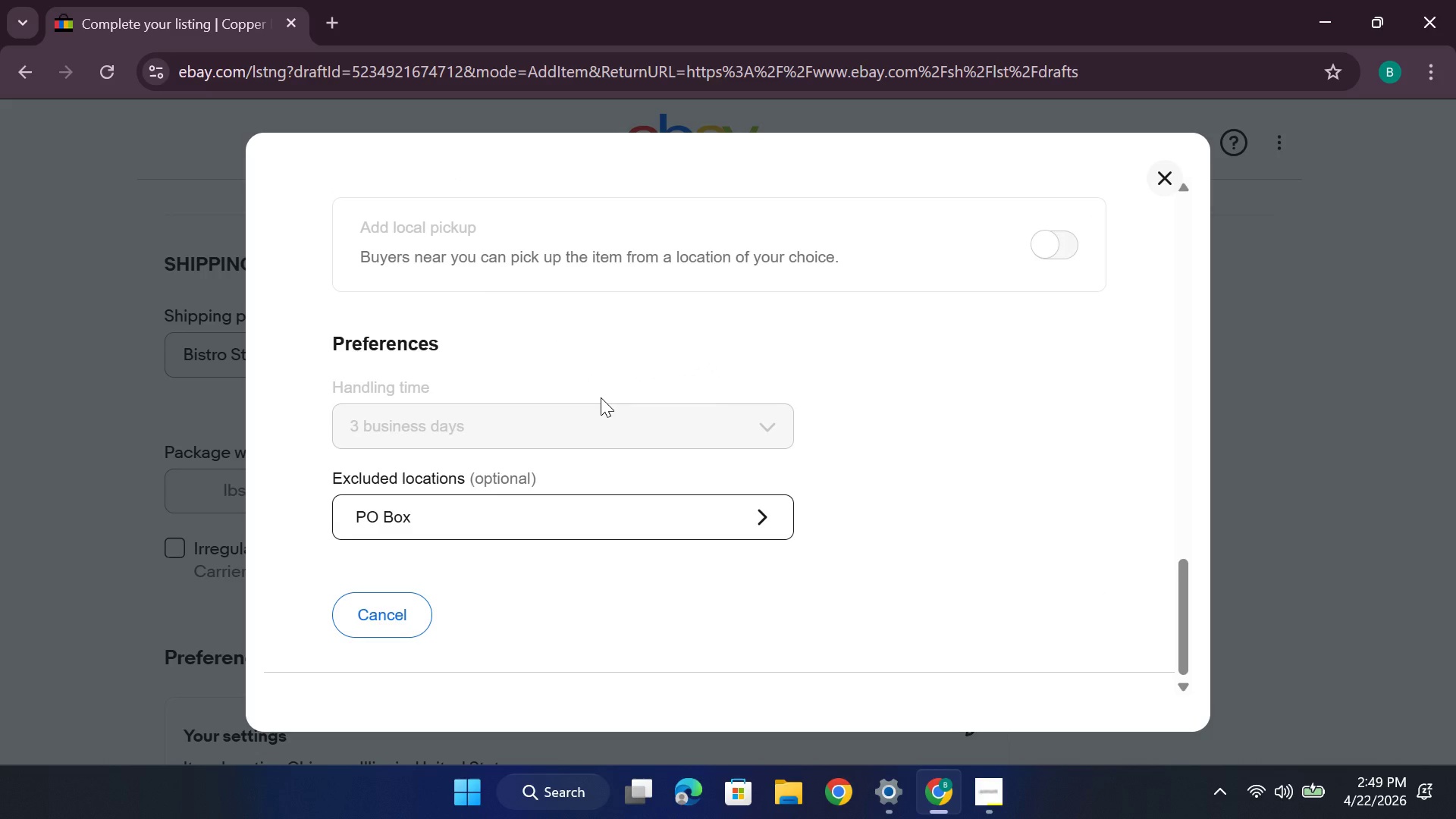 
scroll: coordinate [554, 309], scroll_direction: up, amount: 8.0
 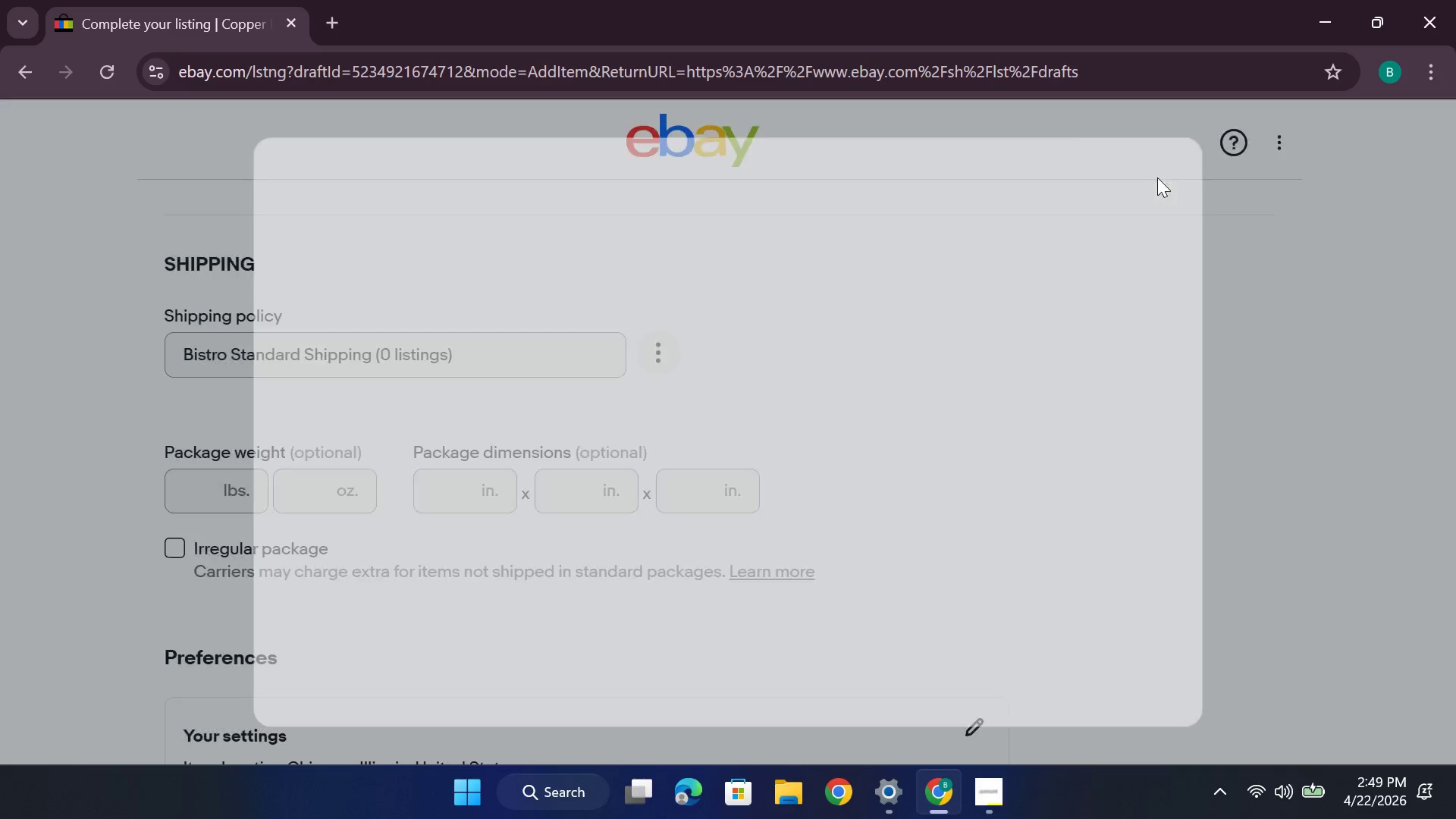 
scroll: coordinate [695, 582], scroll_direction: down, amount: 17.0
 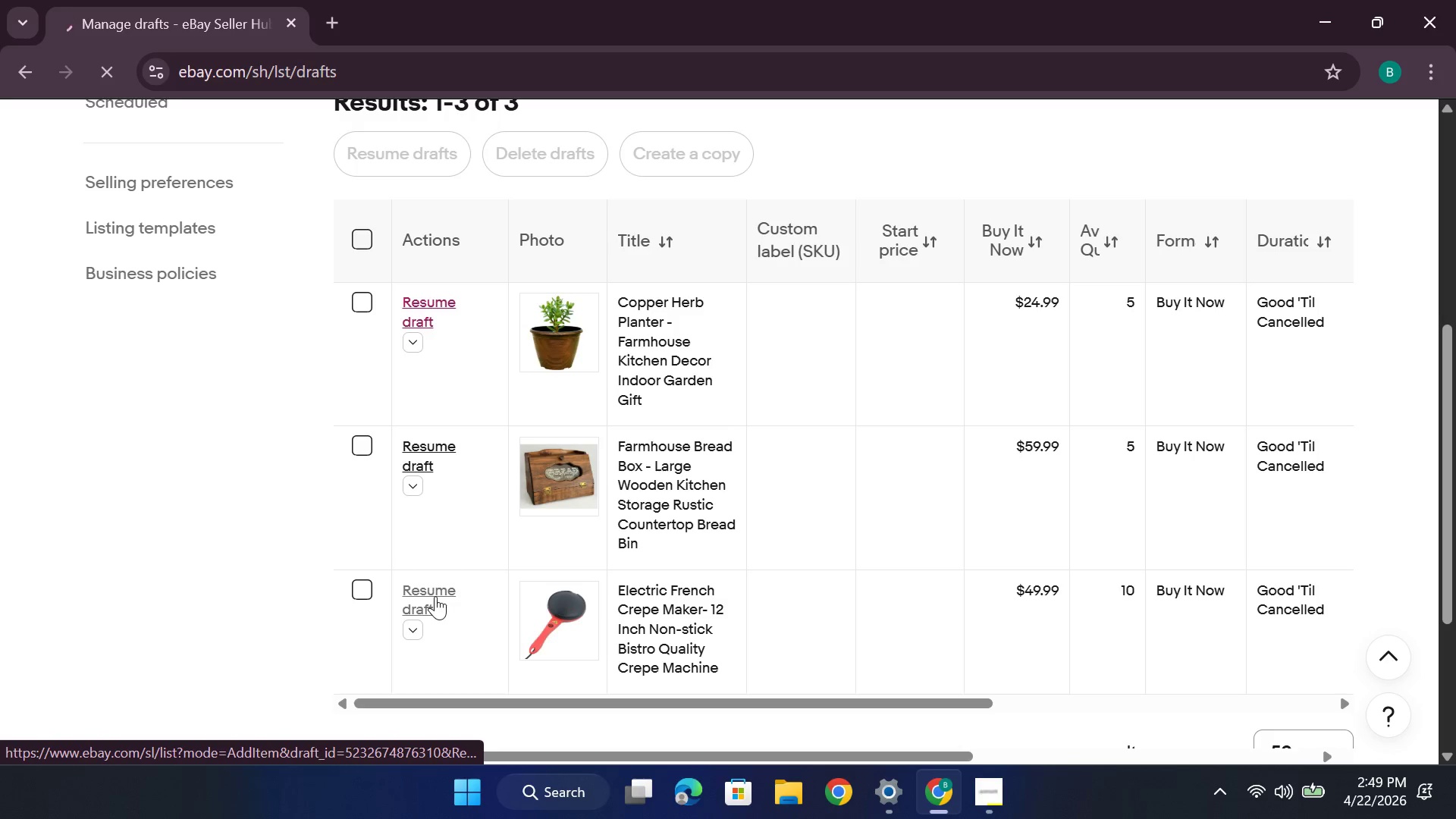 
wait(7.53)
 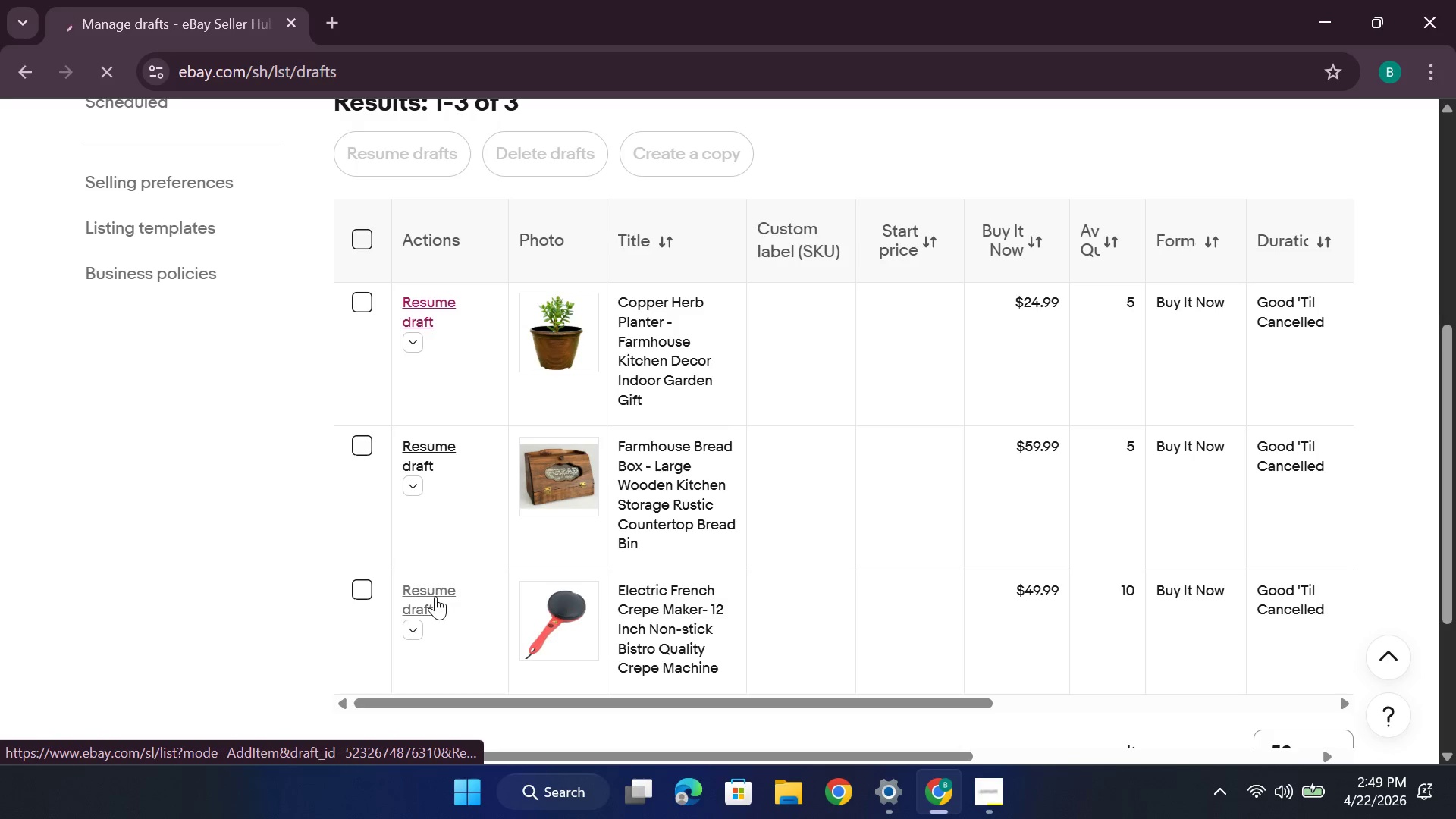 
scroll: coordinate [471, 548], scroll_direction: down, amount: 36.0
 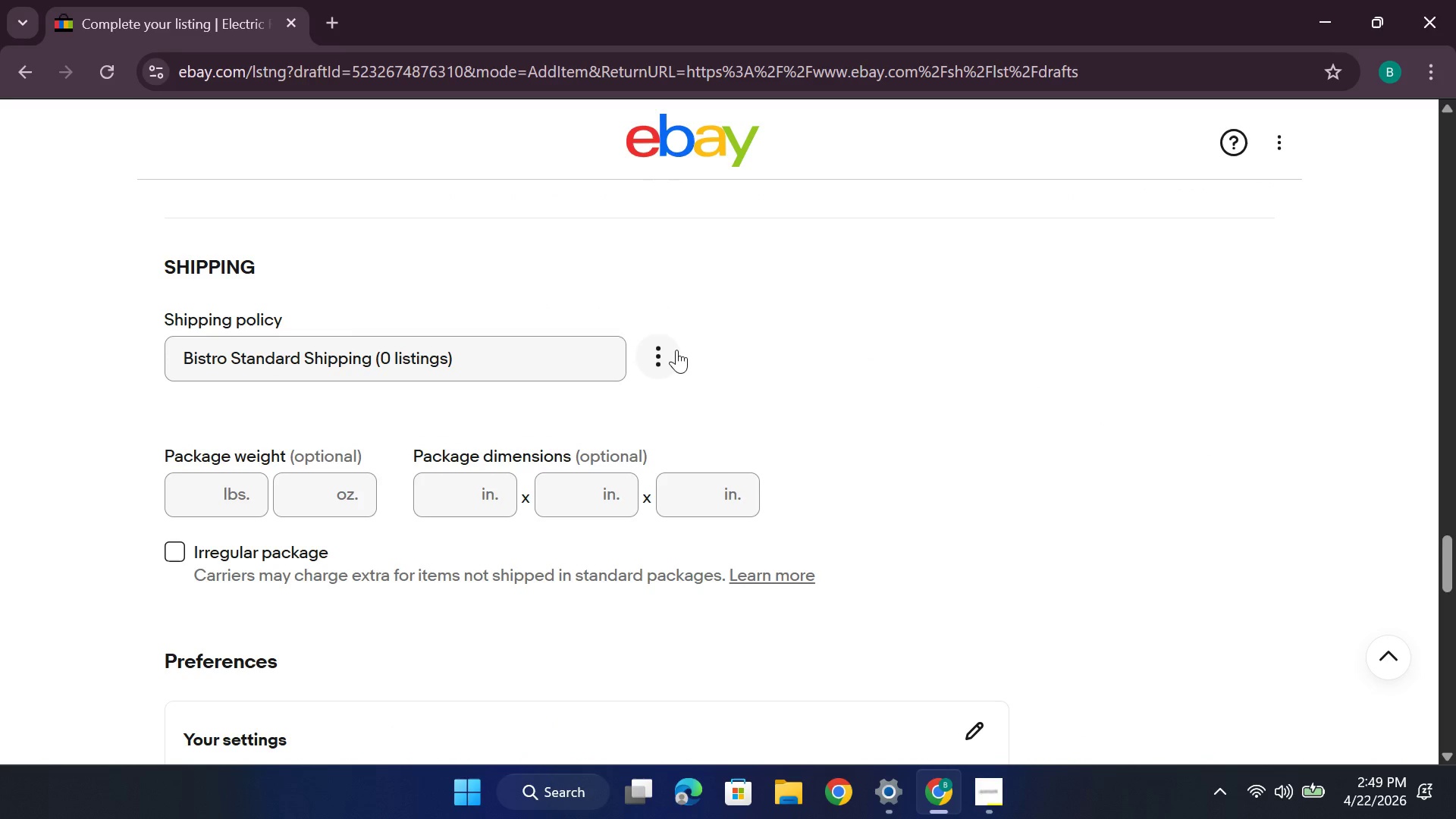 
left_click([602, 396])
 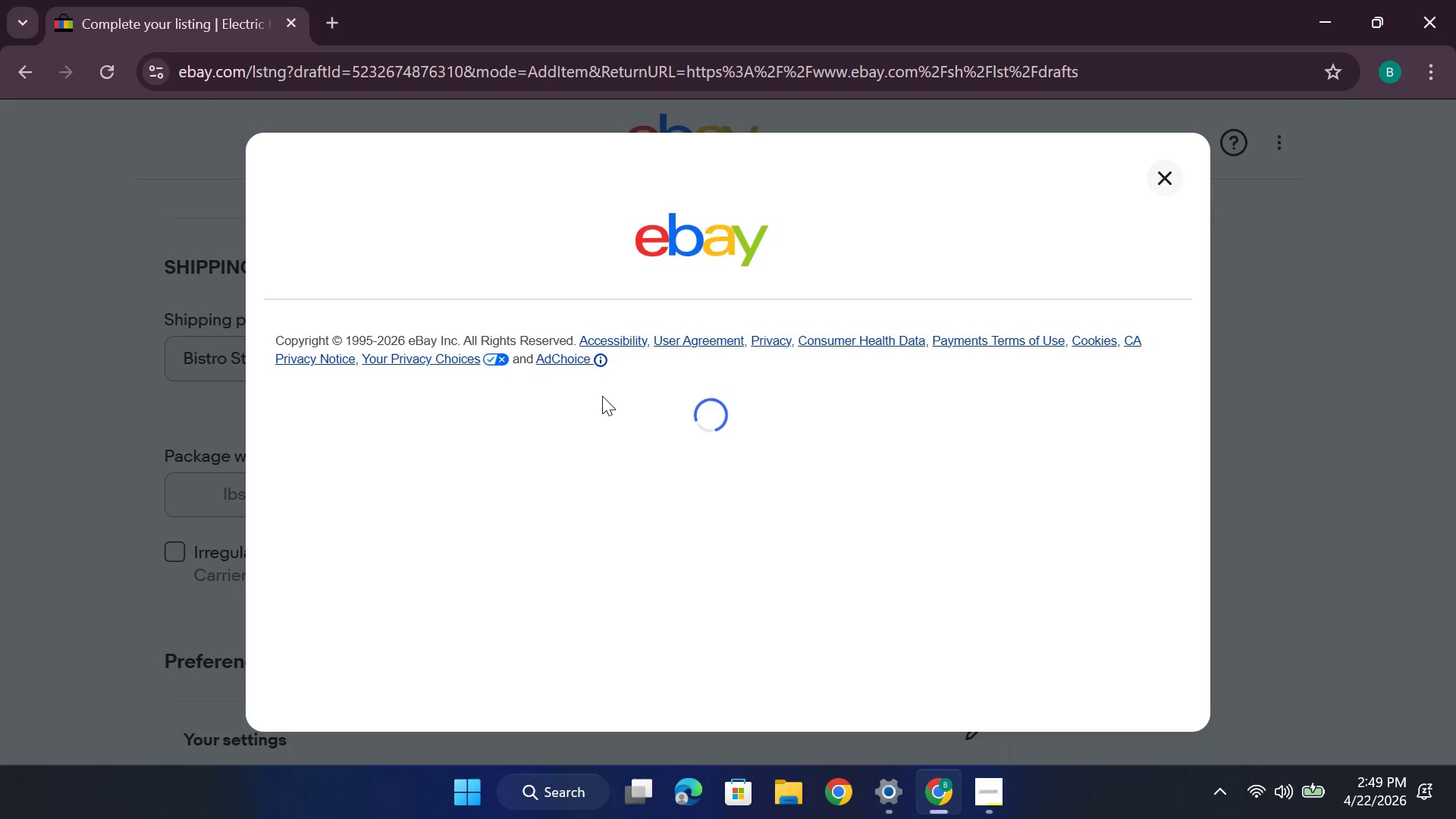 
scroll: coordinate [852, 327], scroll_direction: down, amount: 18.0
 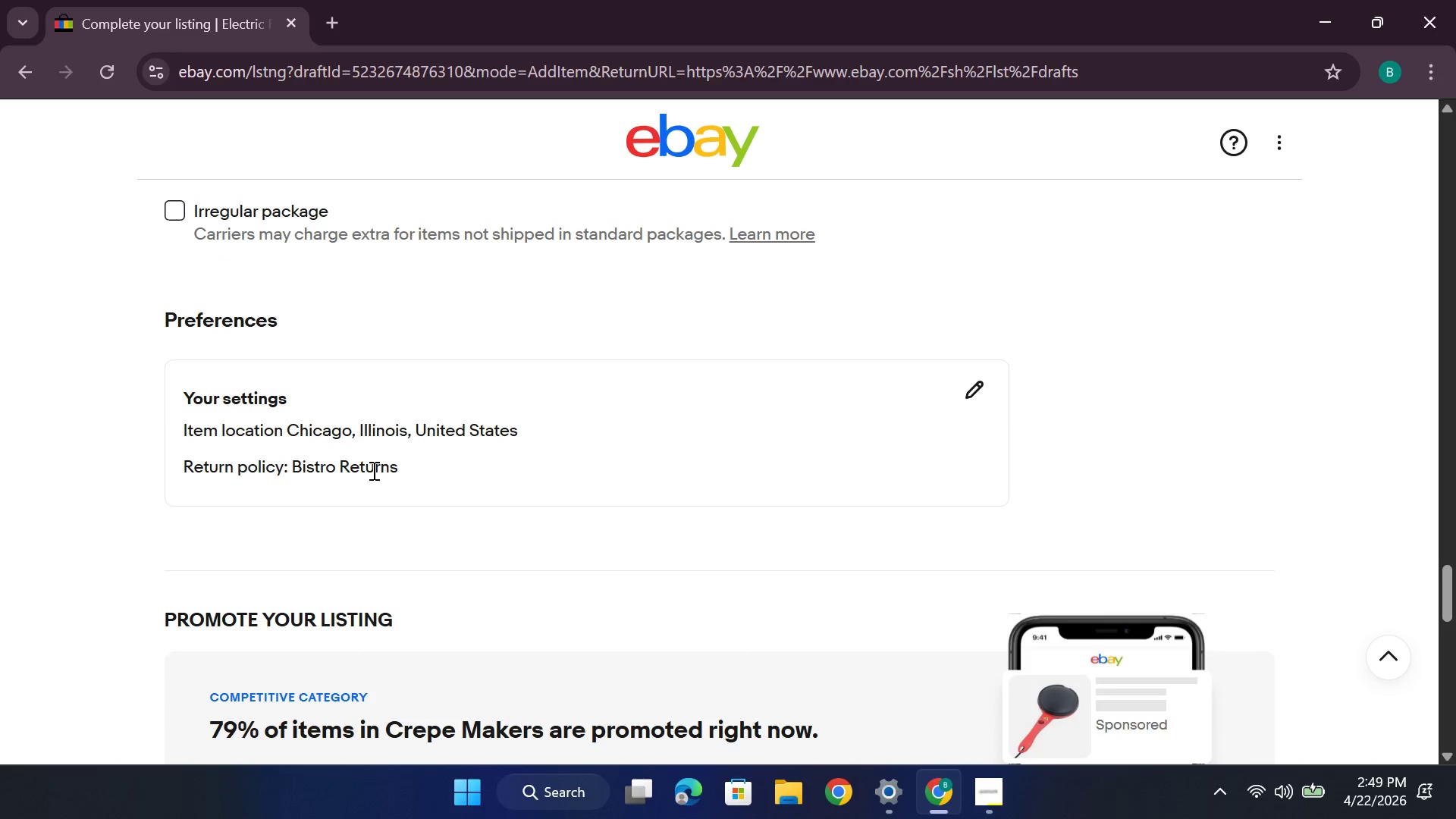 
scroll: coordinate [555, 611], scroll_direction: down, amount: 13.0
 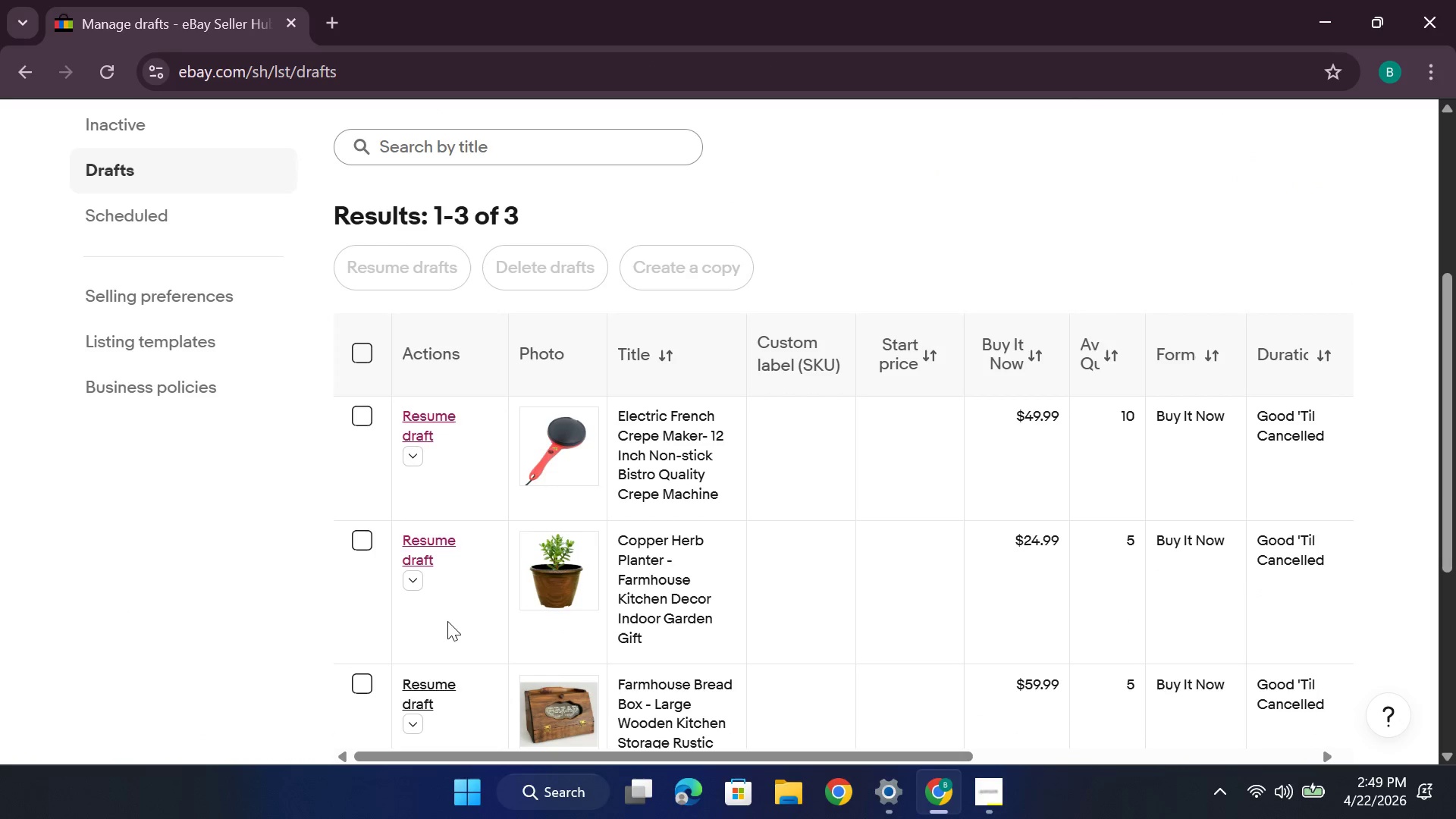 
left_click([431, 695])
 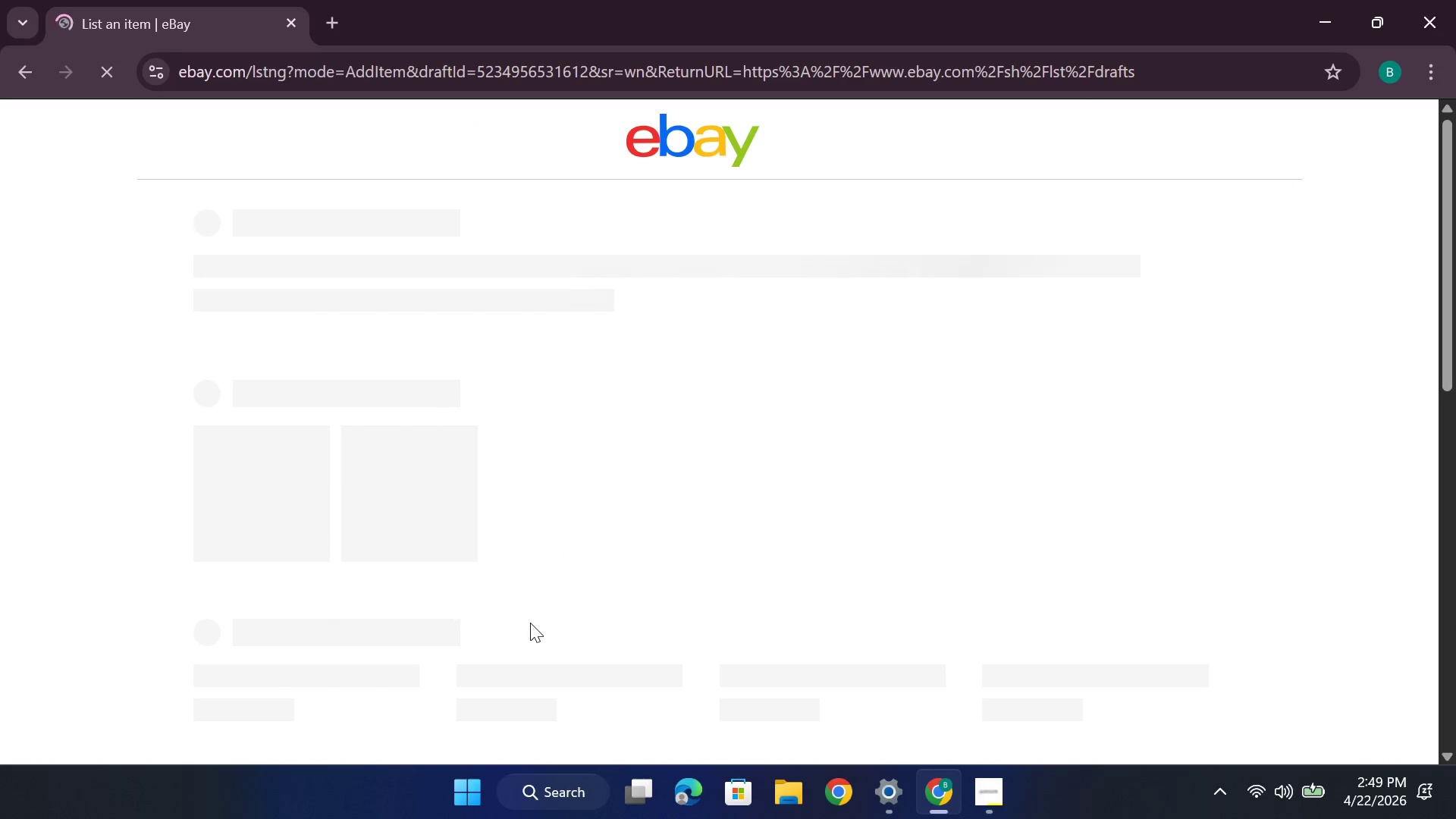 
scroll: coordinate [533, 522], scroll_direction: down, amount: 43.0
 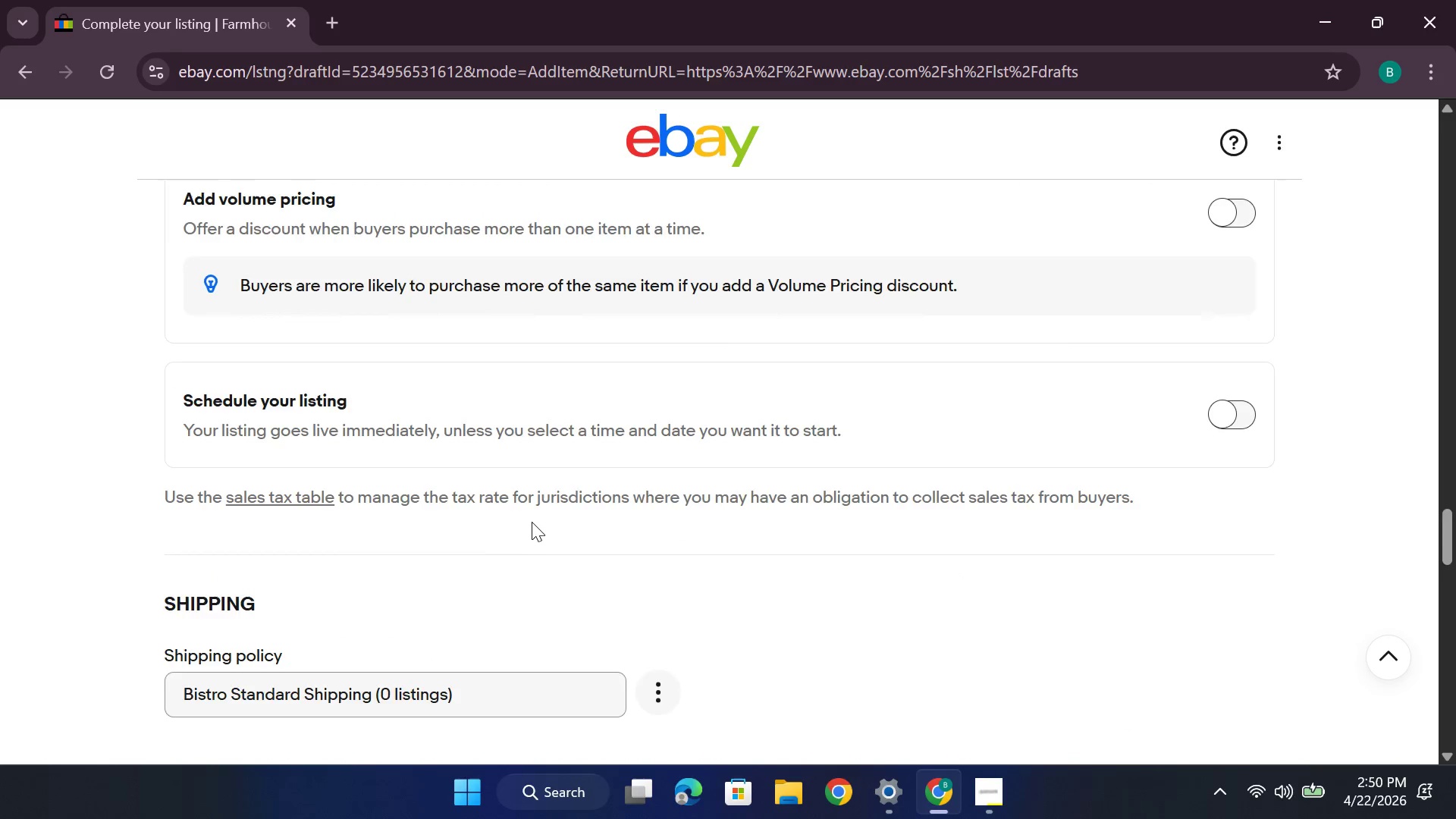 
scroll: coordinate [525, 472], scroll_direction: up, amount: 3.0
 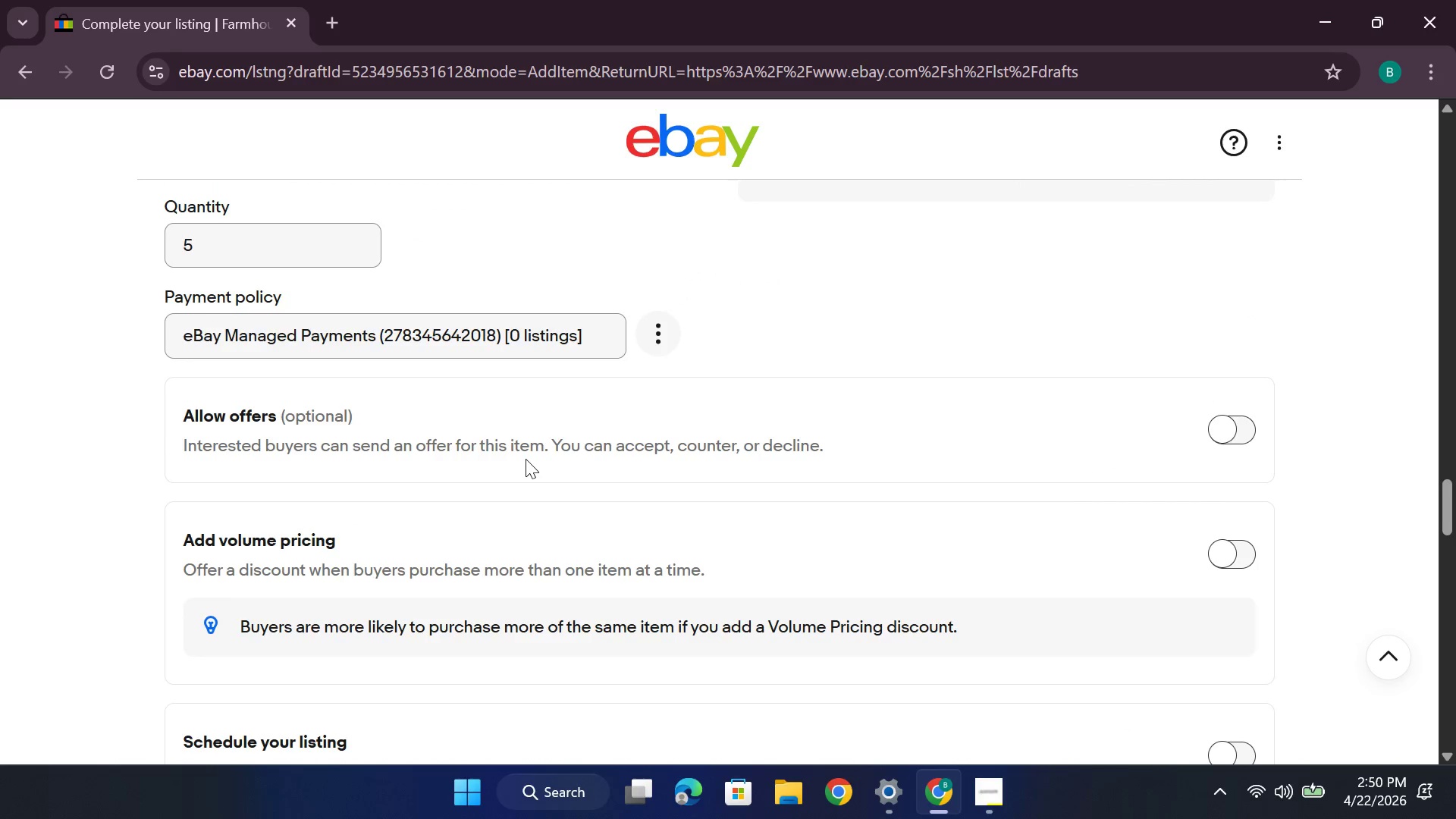 
scroll: coordinate [592, 429], scroll_direction: down, amount: 13.0
 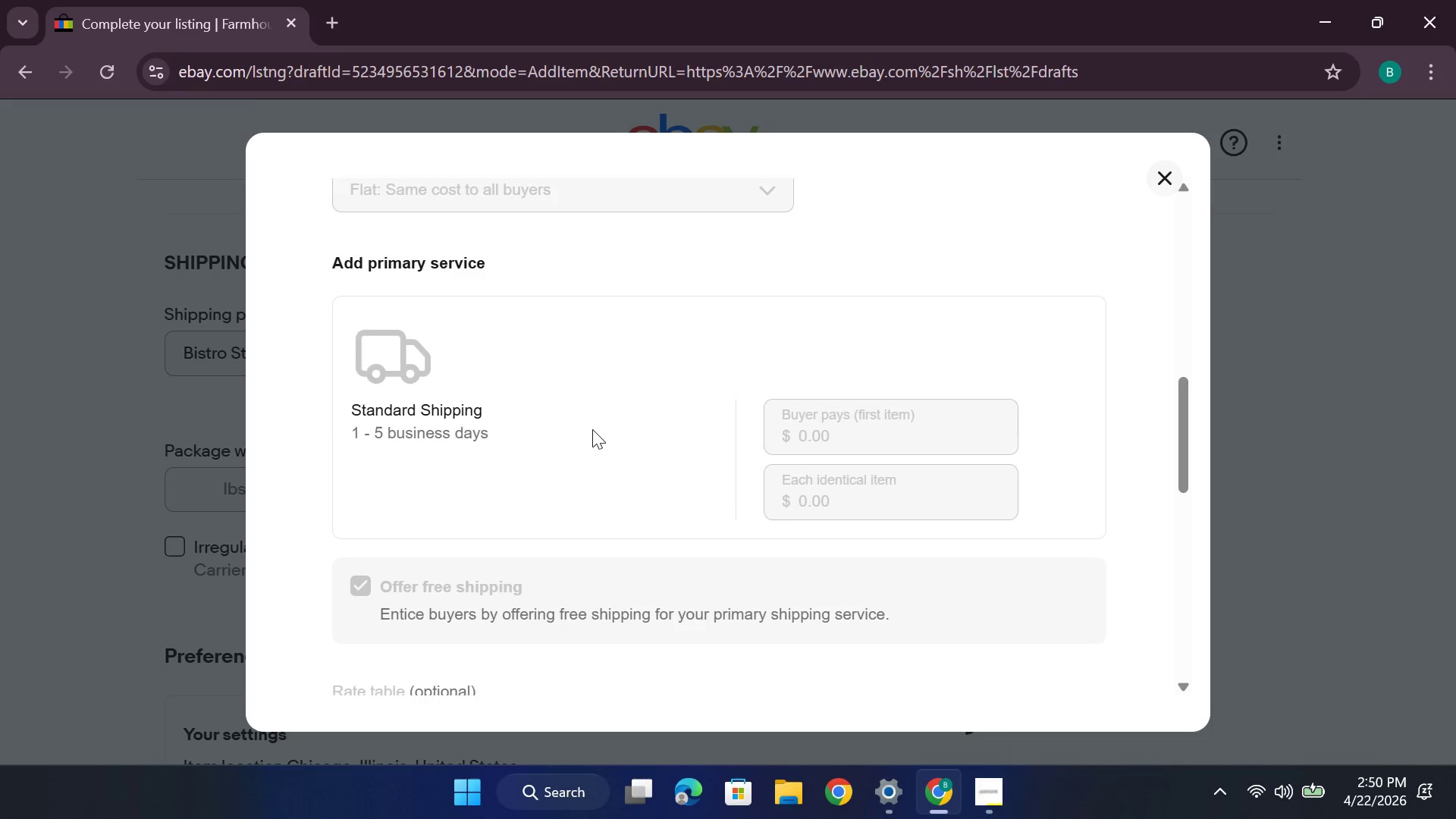 
scroll: coordinate [592, 429], scroll_direction: down, amount: 4.0
 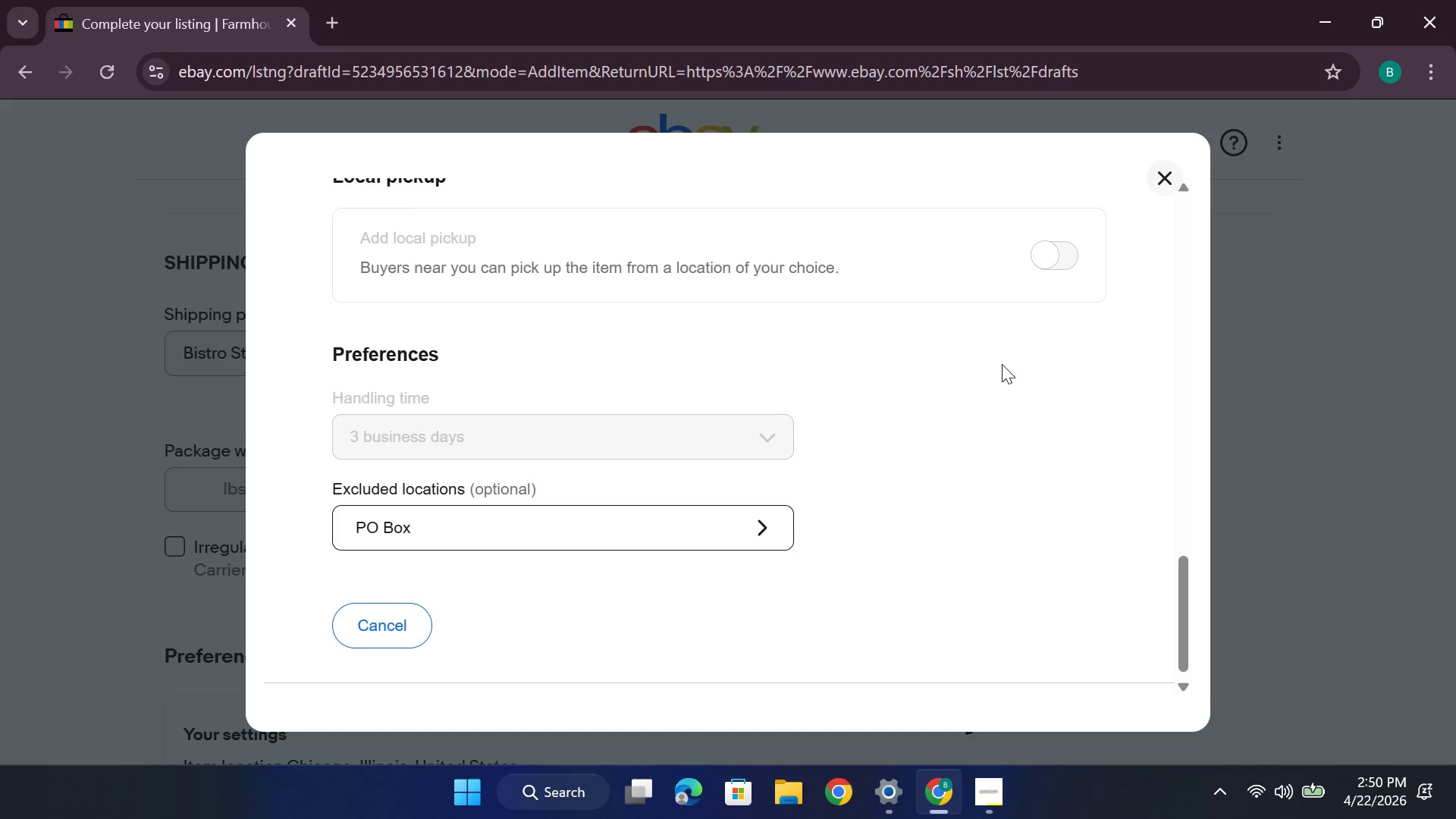 
left_click([1161, 190])
 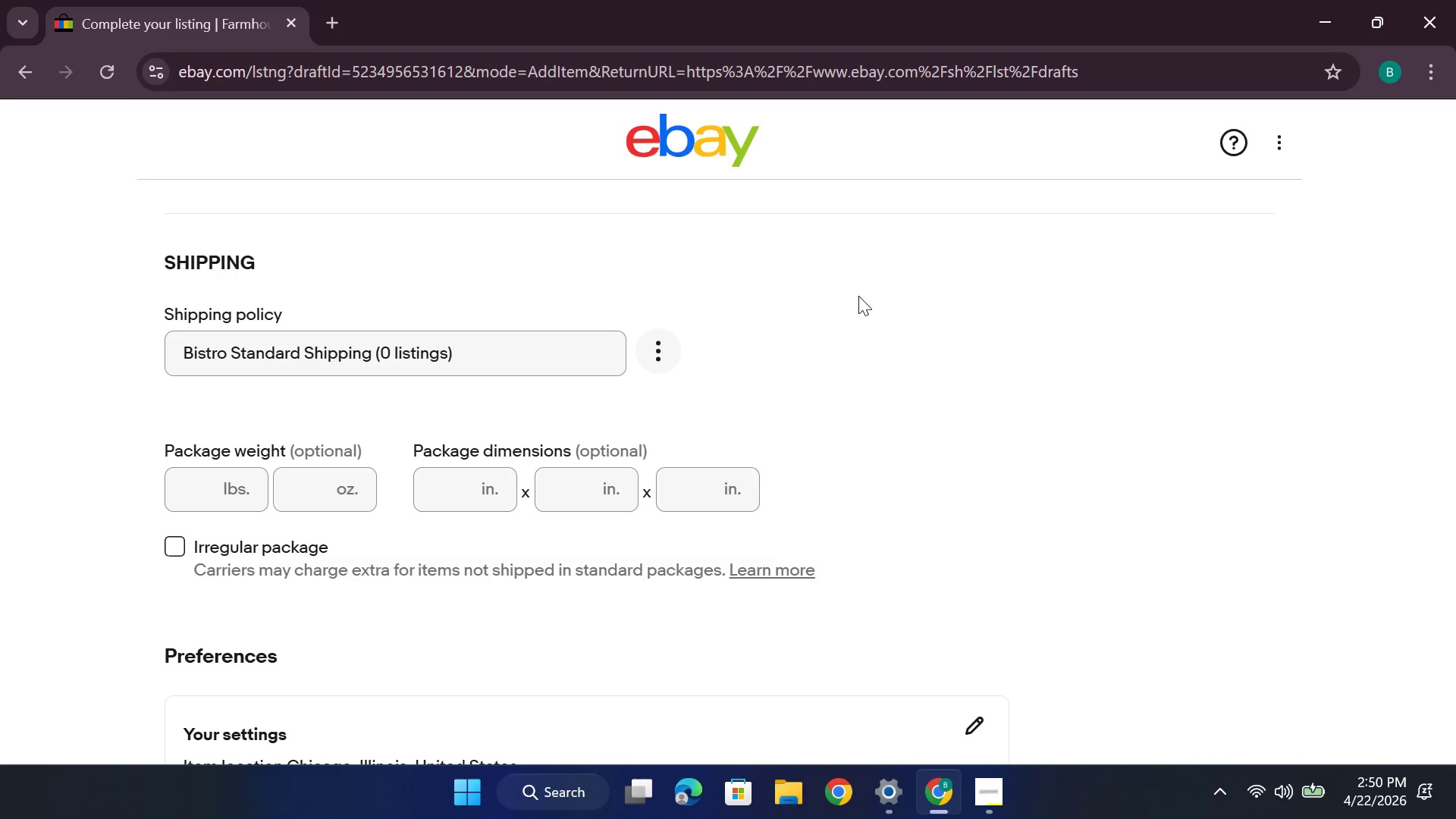 
scroll: coordinate [835, 320], scroll_direction: down, amount: 6.0
 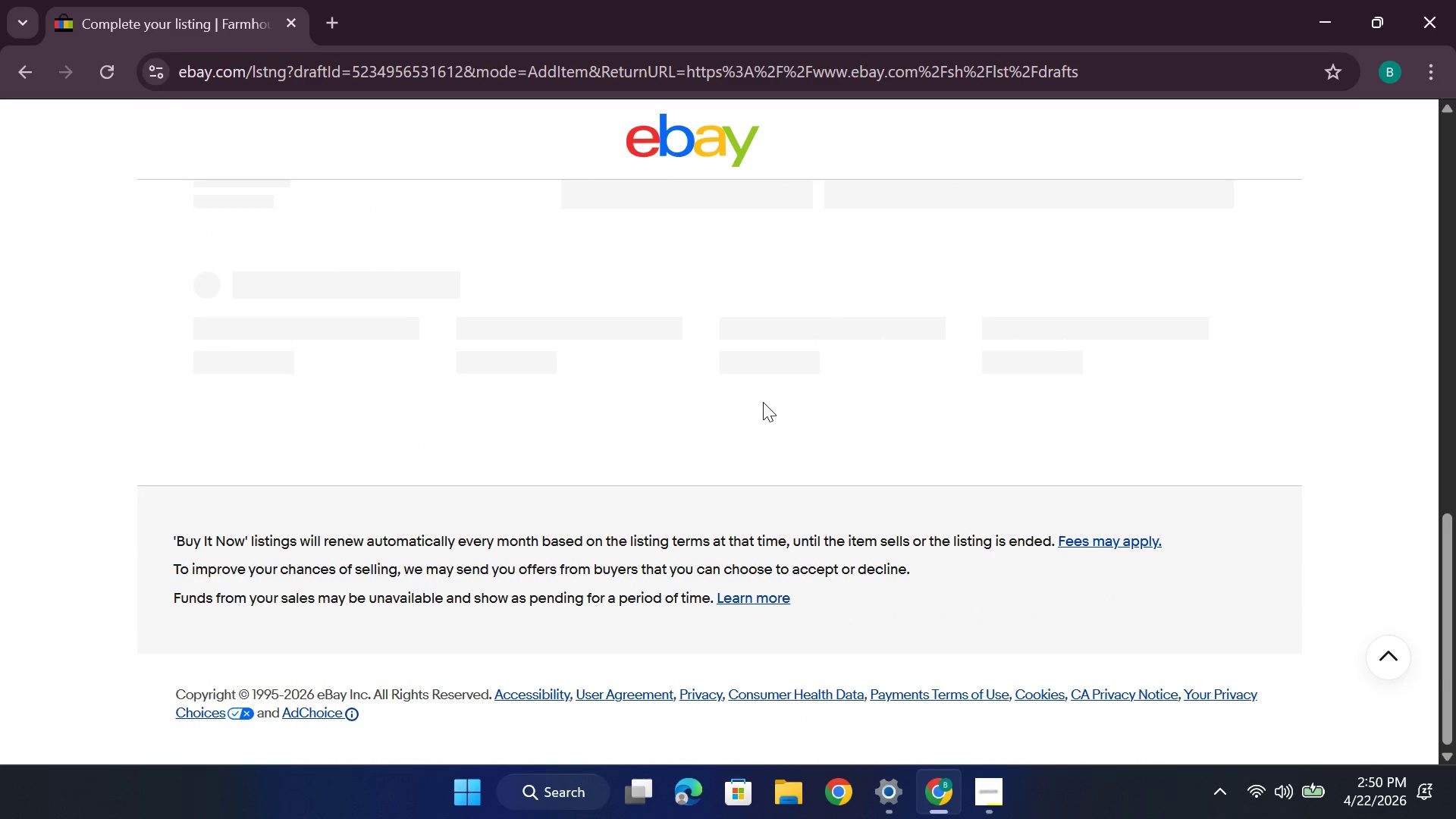 
wait(6.28)
 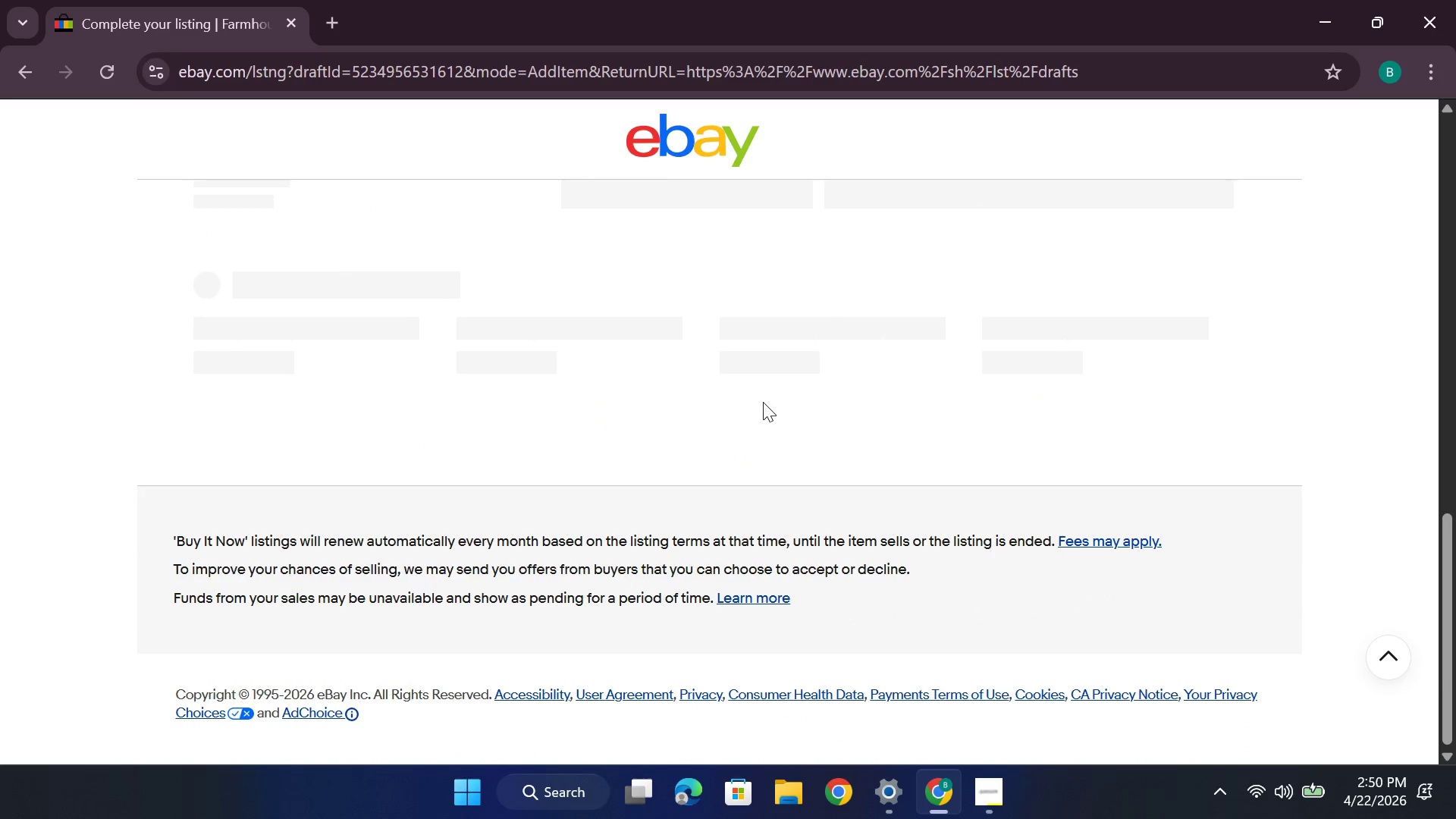 
scroll: coordinate [730, 388], scroll_direction: down, amount: 4.0
 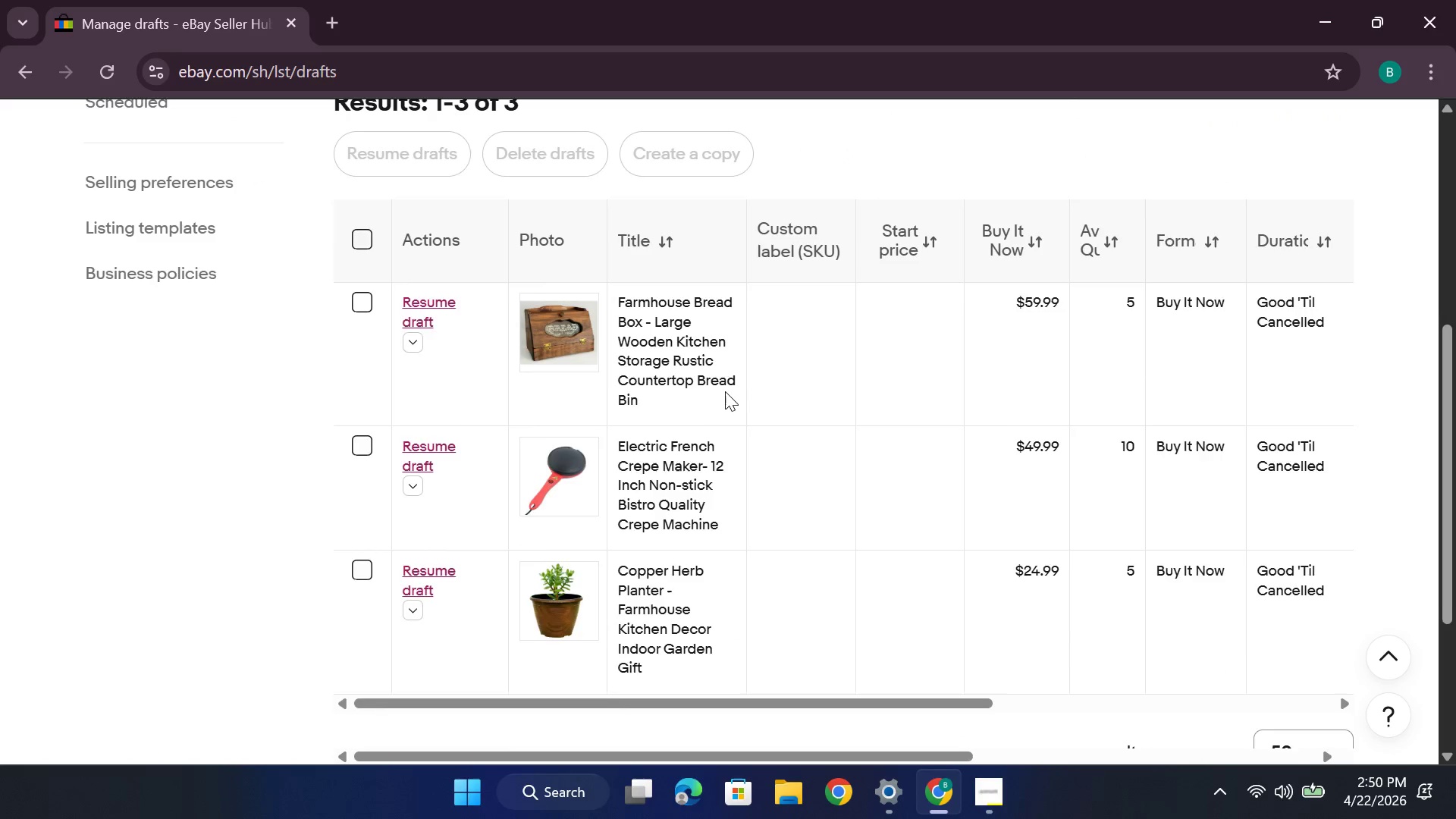 
scroll: coordinate [725, 390], scroll_direction: up, amount: 6.0
 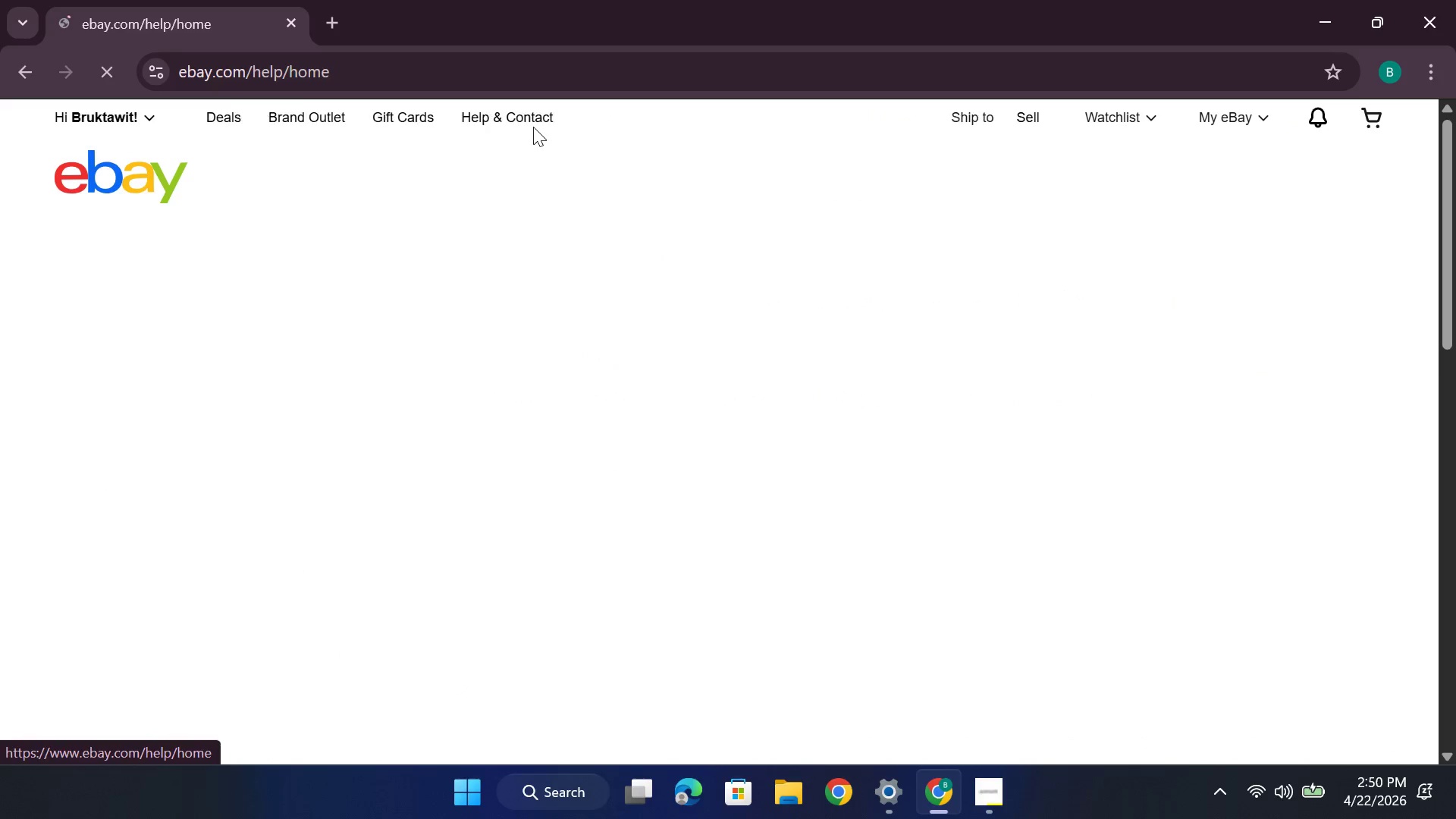 
wait(9.55)
 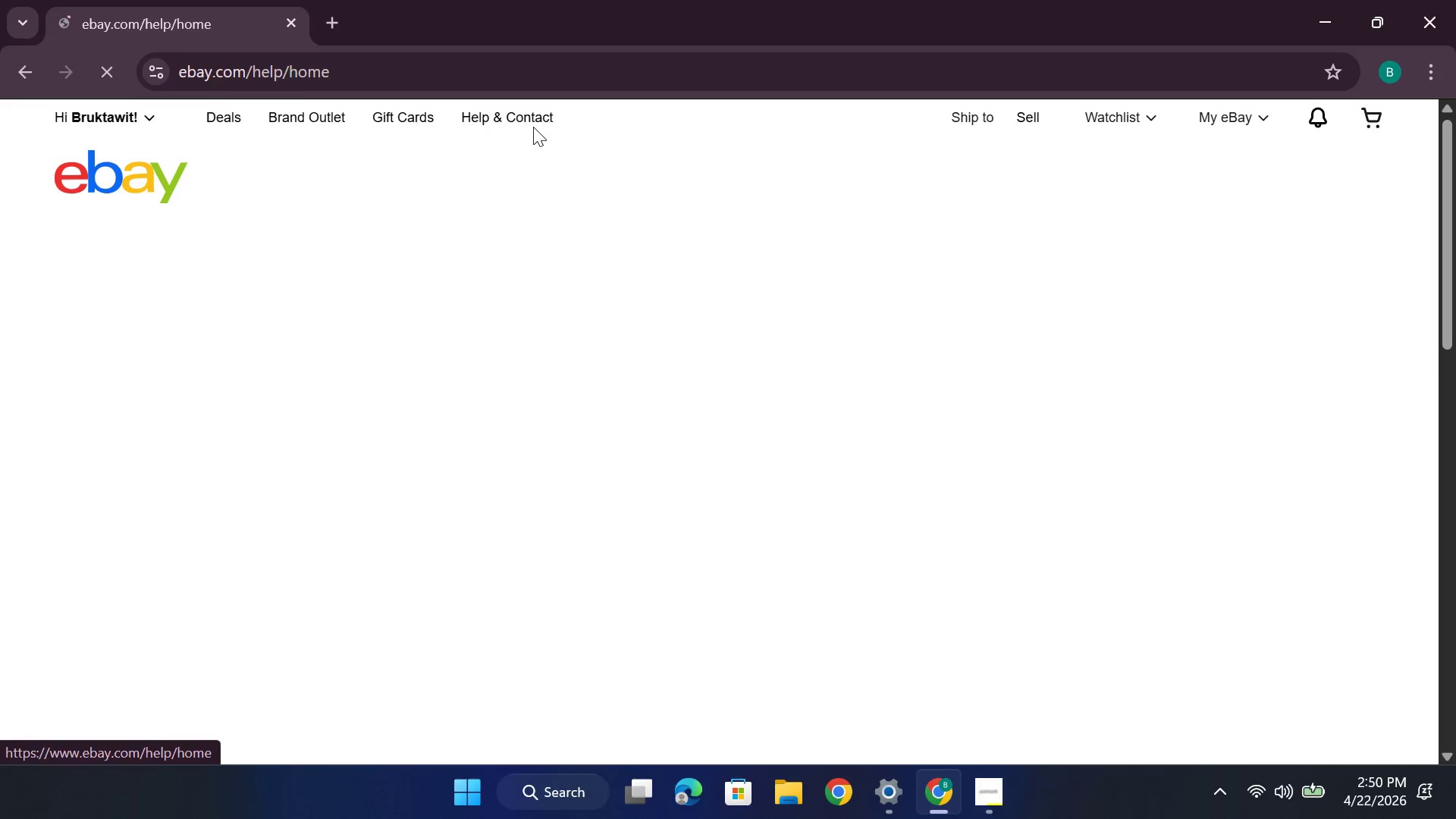 
left_click([283, 490])
 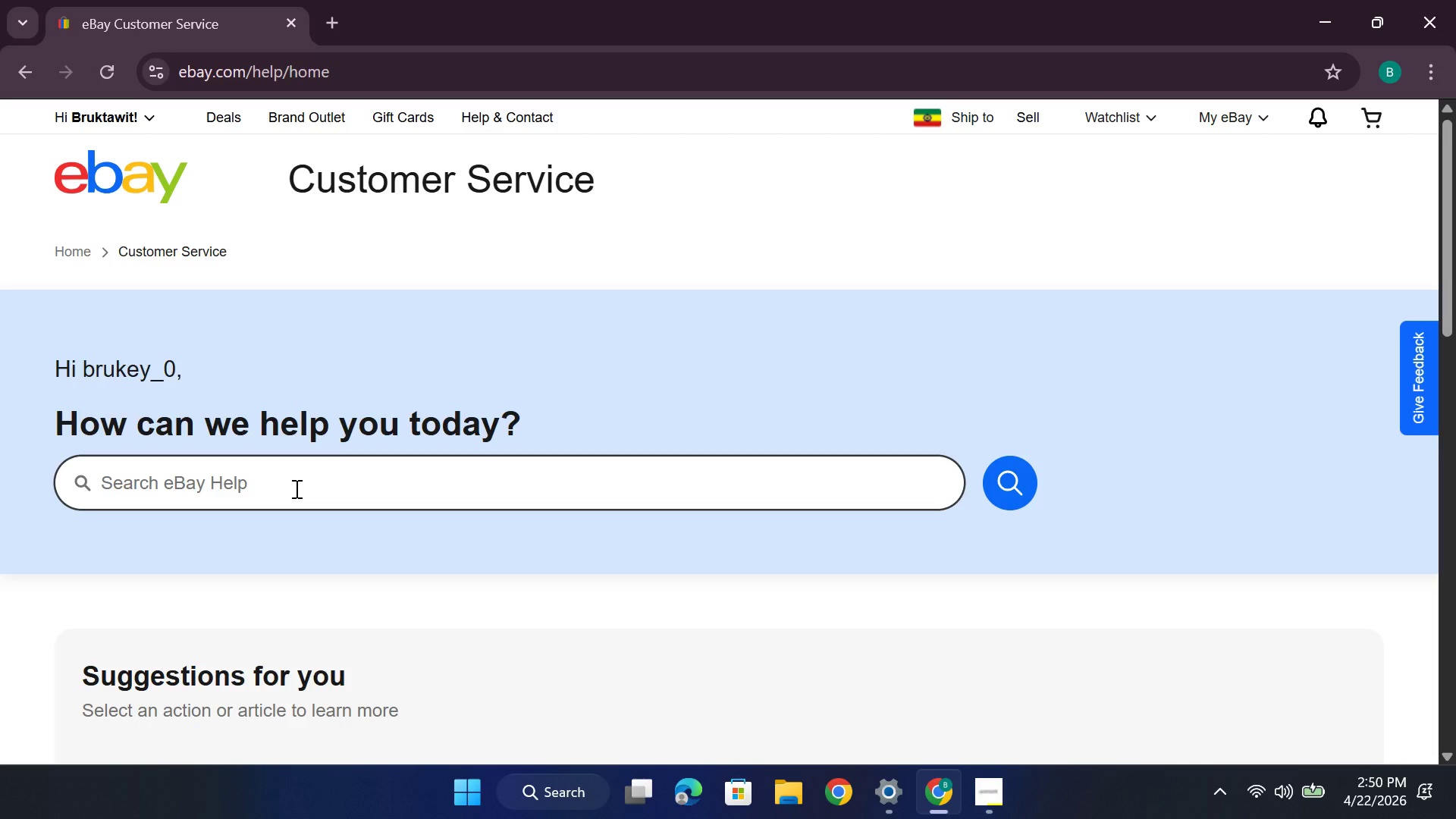 
type(Account restriction)
 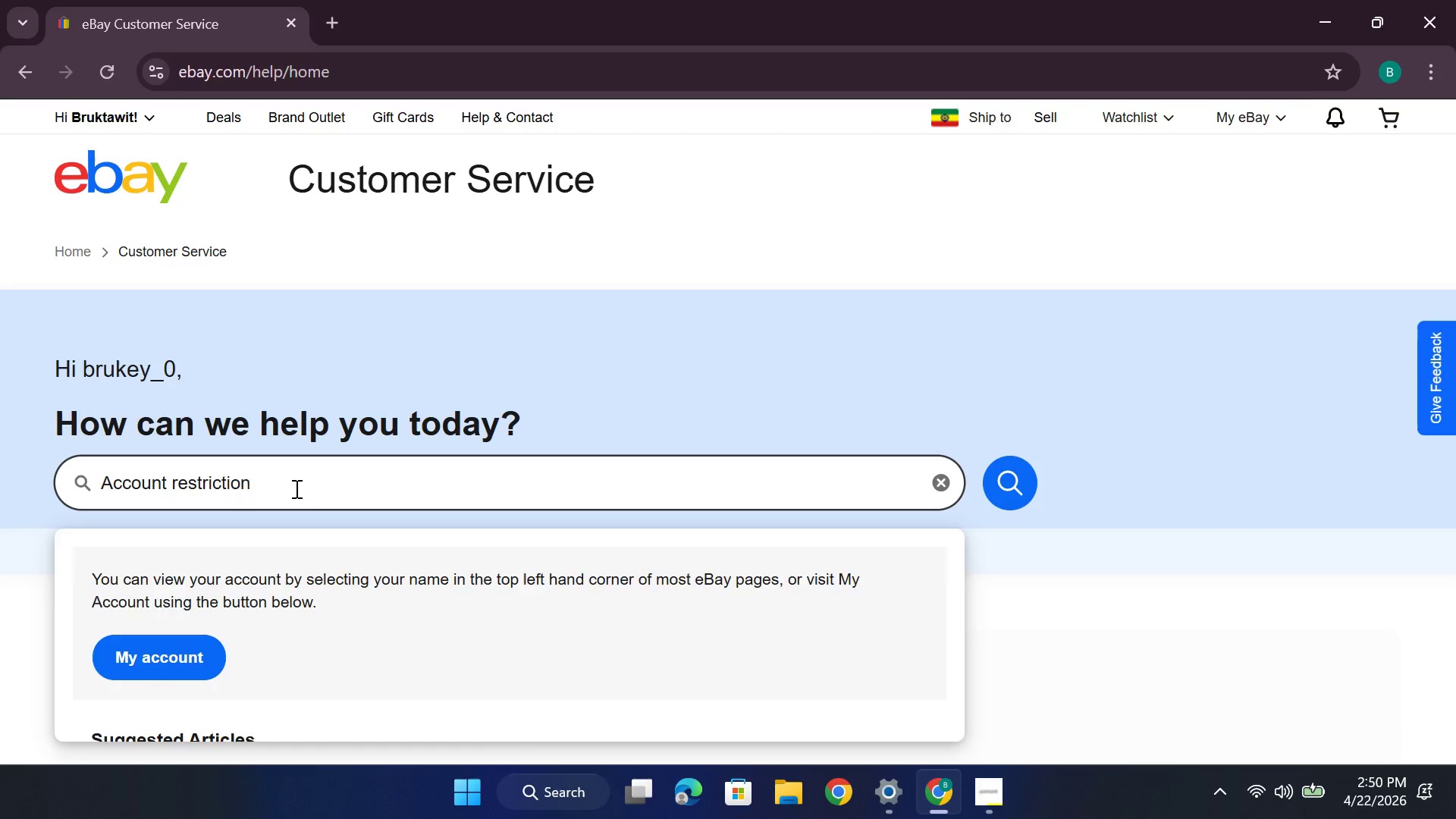 
key(Enter)
 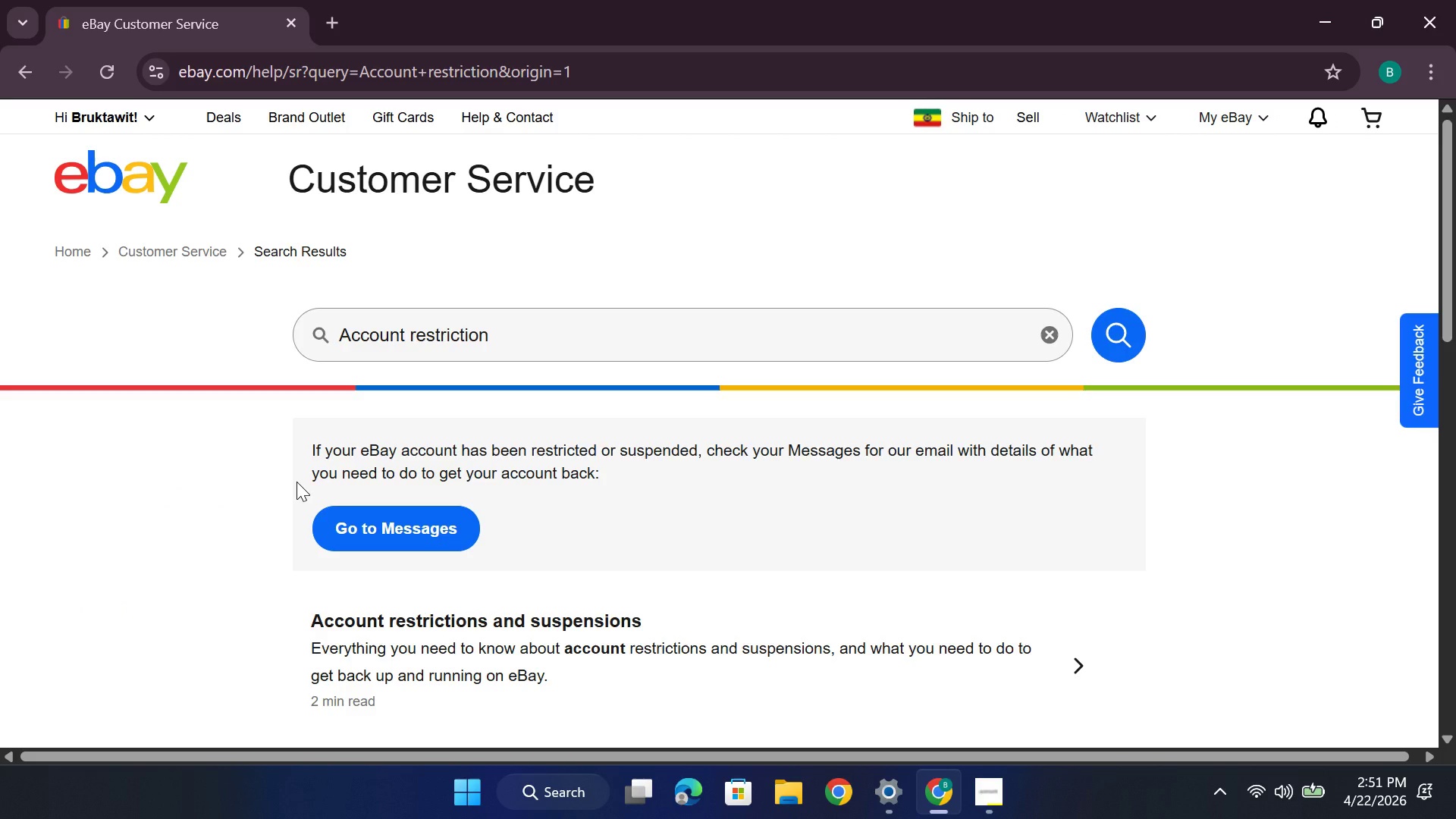 
wait(7.11)
 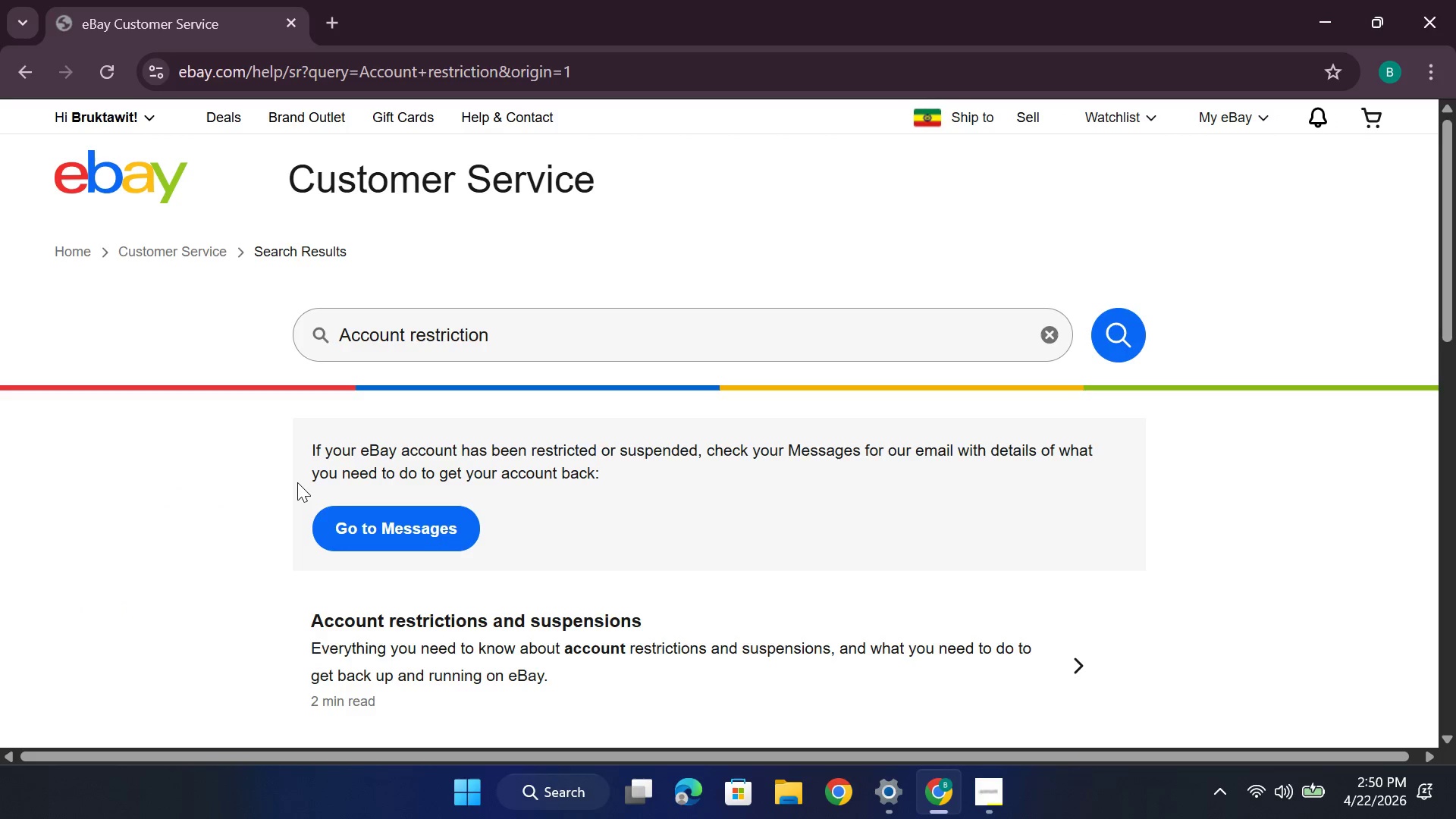 
scroll: coordinate [306, 474], scroll_direction: down, amount: 8.0
 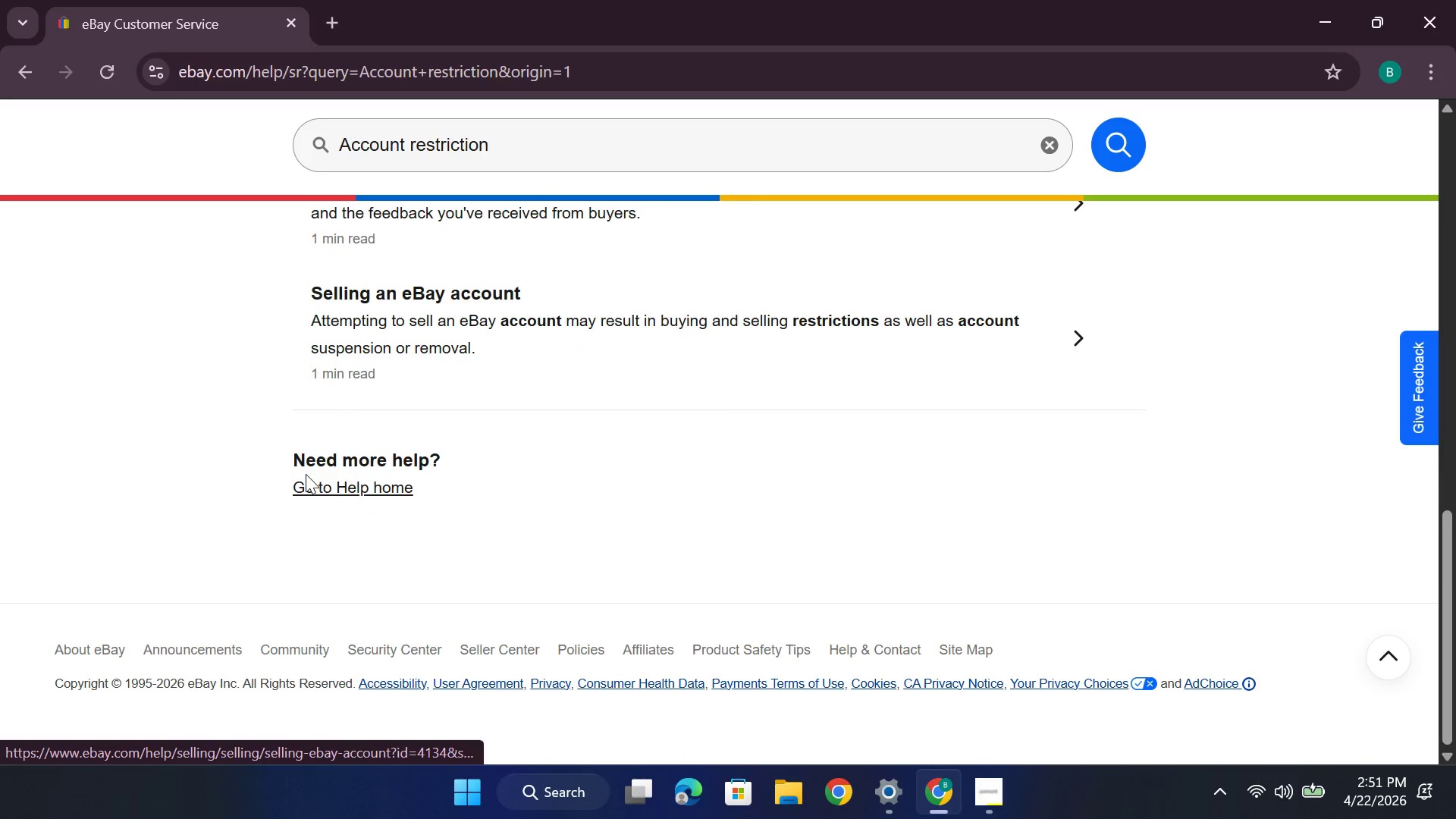 
scroll: coordinate [300, 470], scroll_direction: up, amount: 3.0
 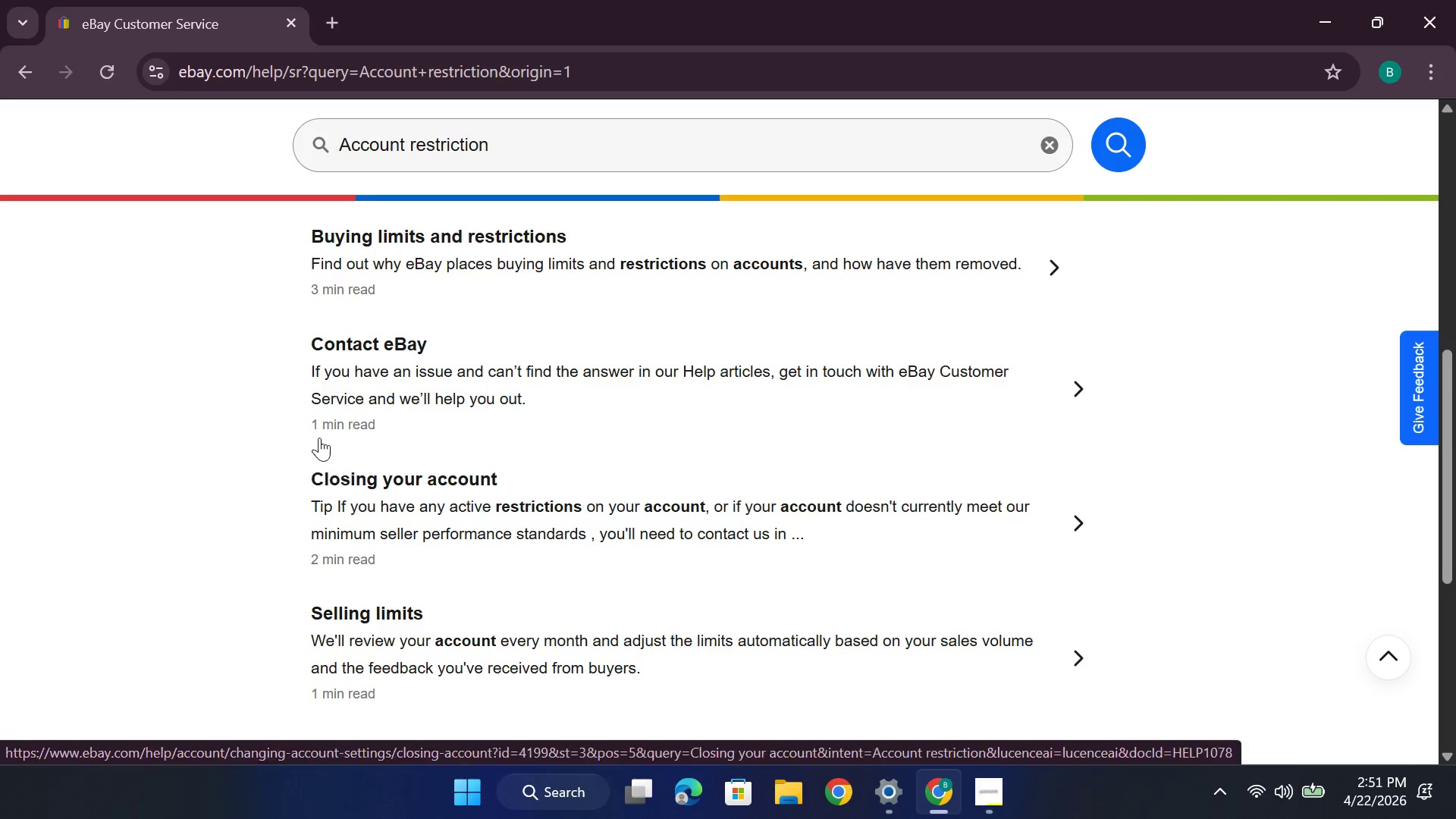 
left_click([353, 385])
 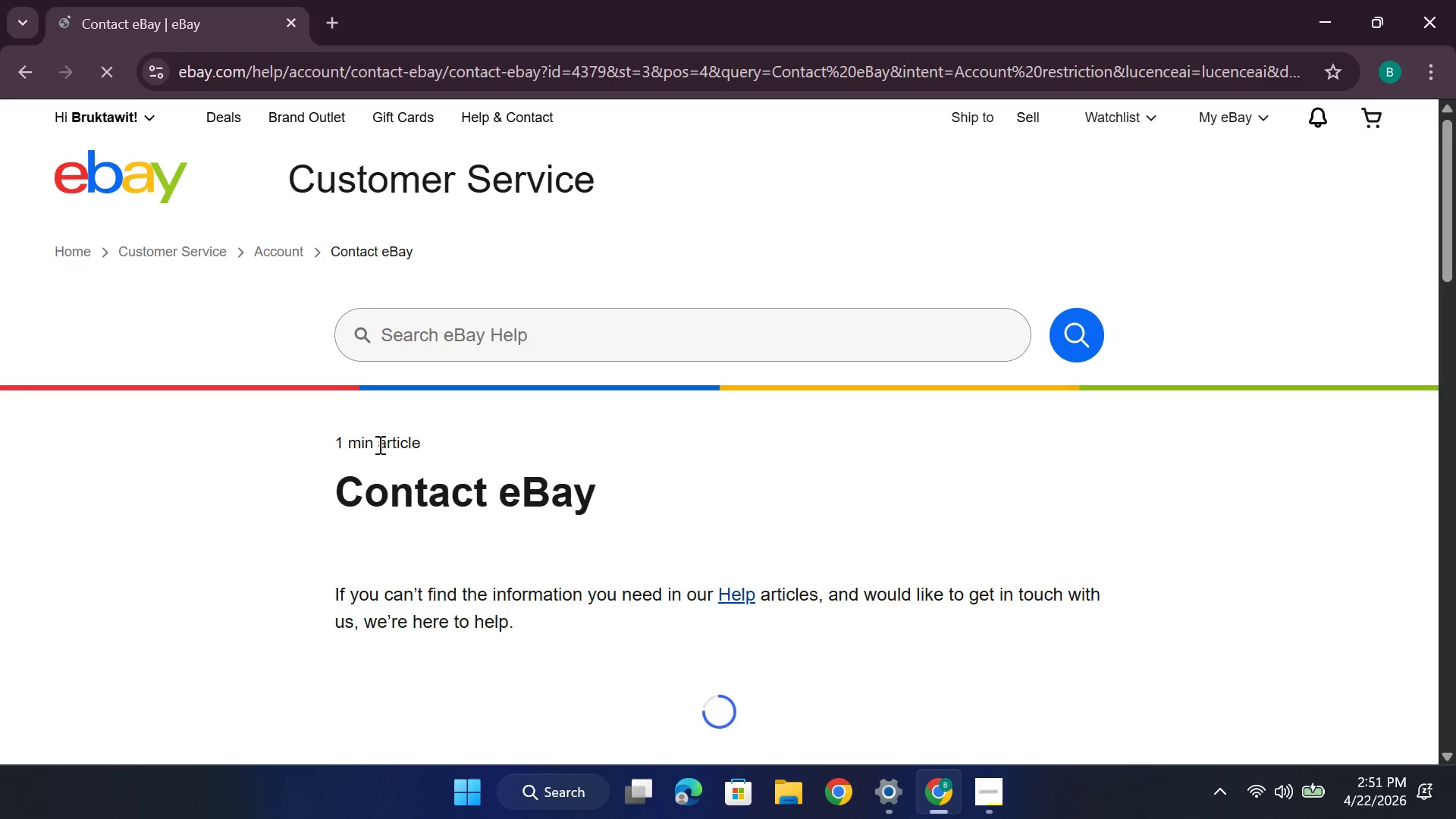 
scroll: coordinate [391, 441], scroll_direction: down, amount: 12.0
 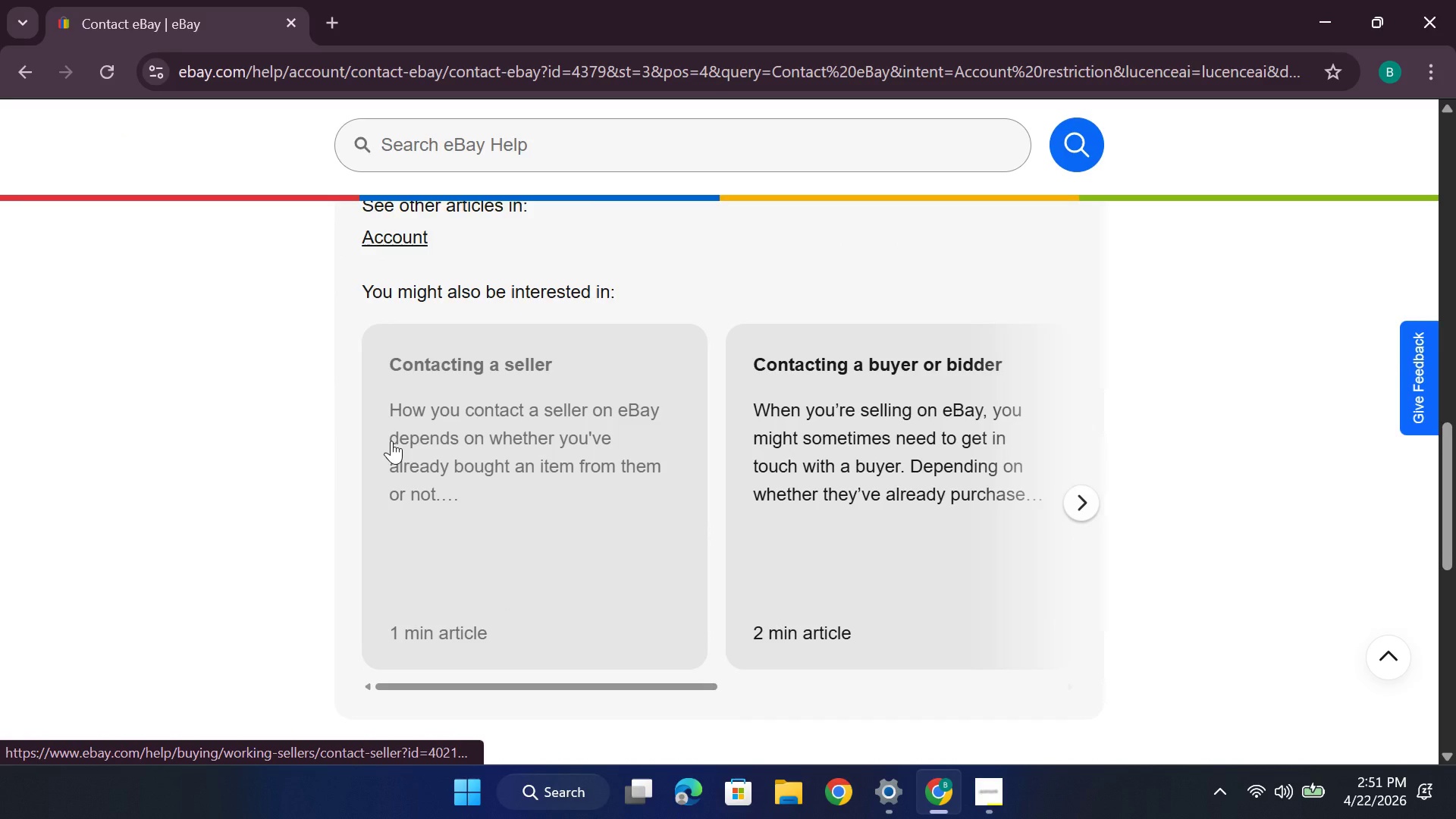 
scroll: coordinate [506, 281], scroll_direction: up, amount: 14.0
 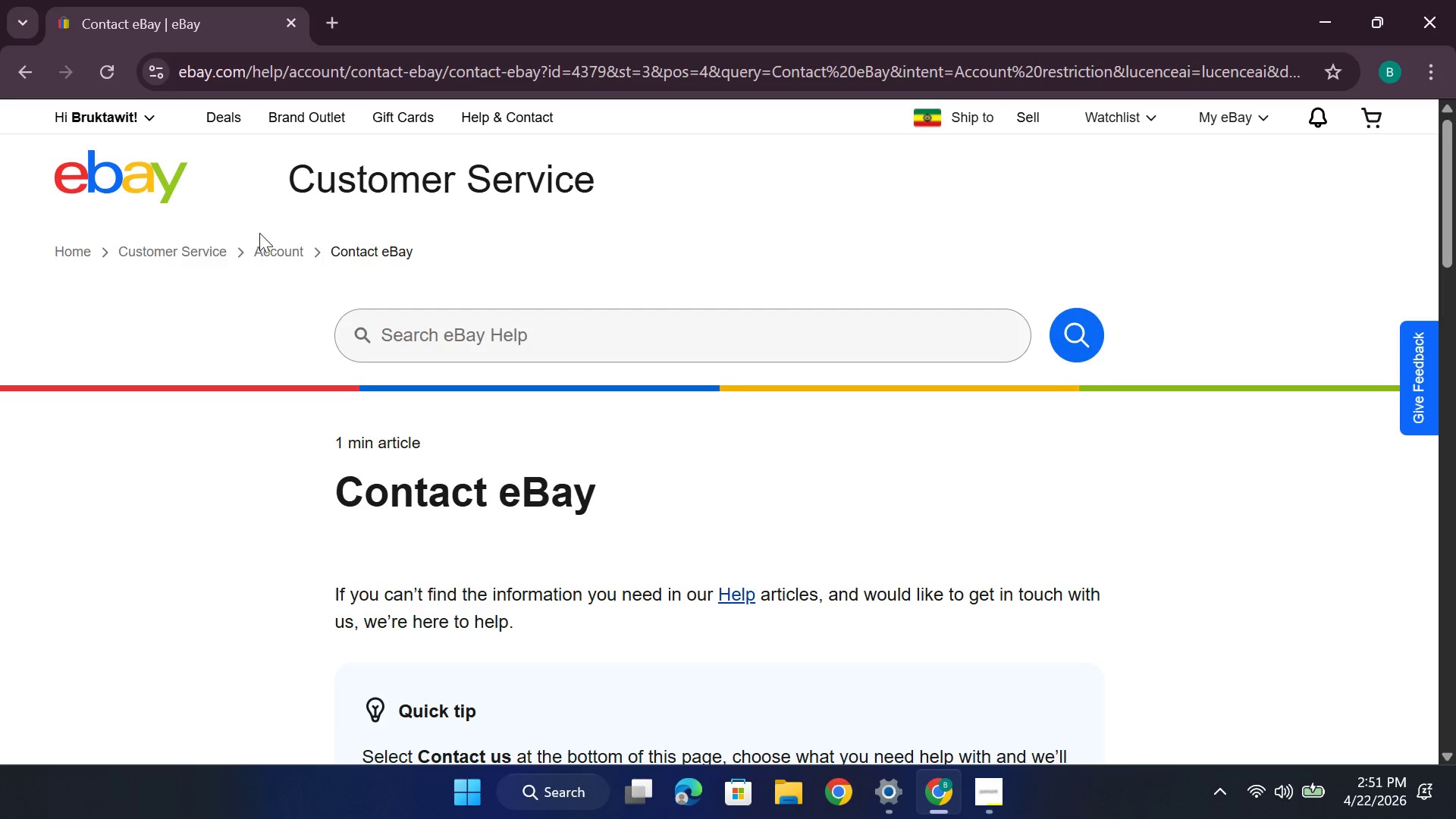 
left_click_drag(start_coordinate=[281, 253], to_coordinate=[286, 253])
 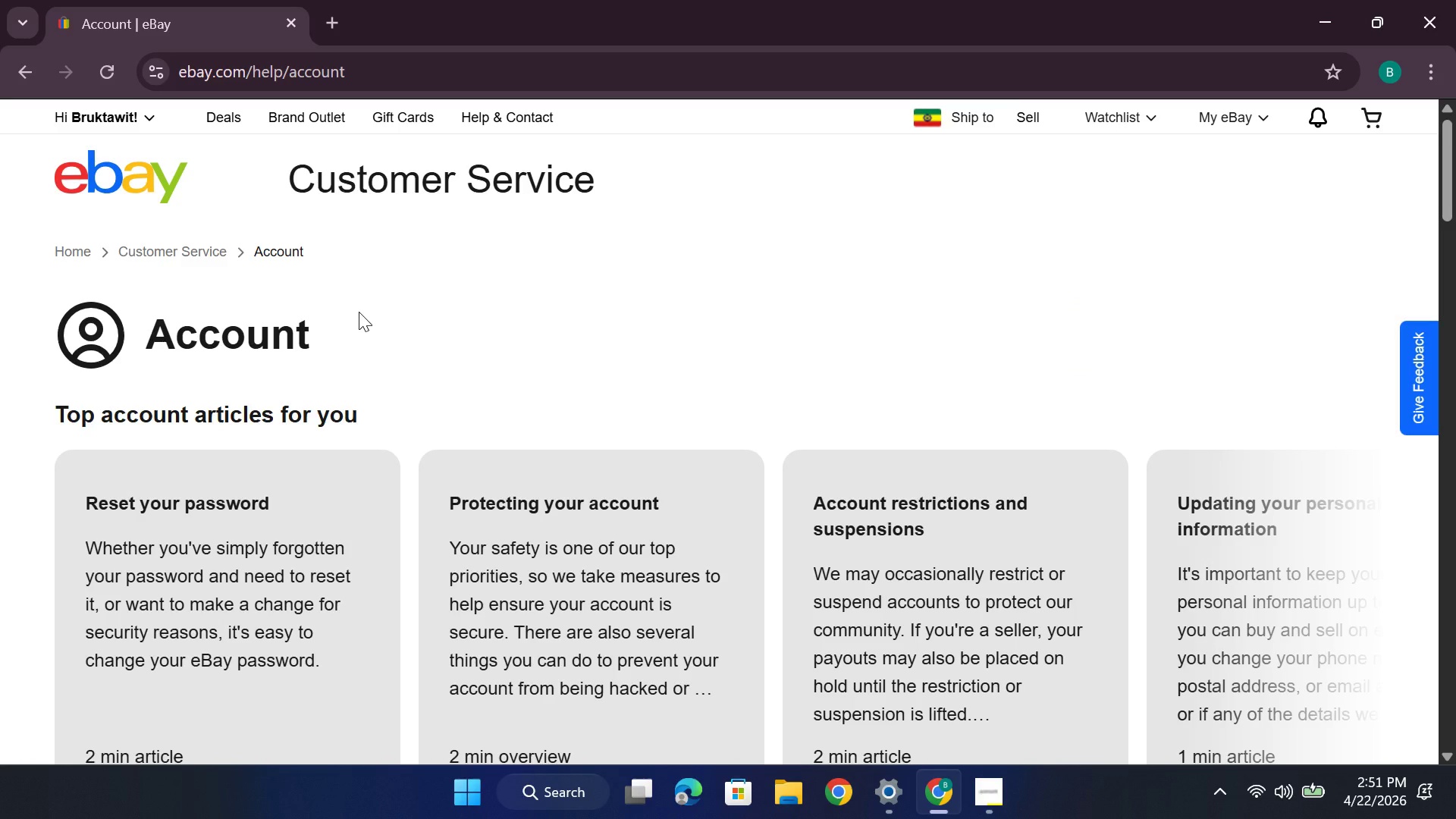 
wait(11.31)
 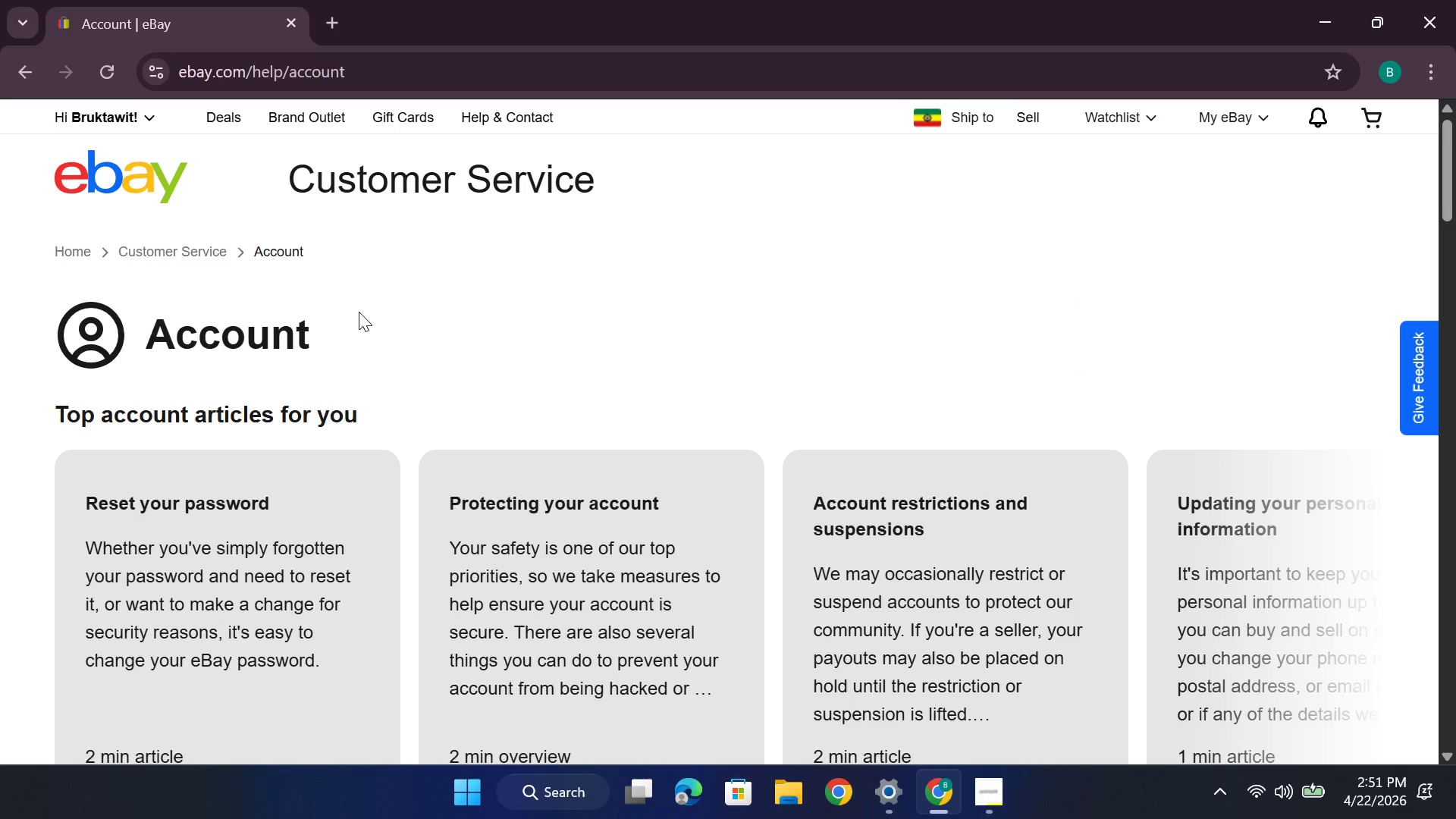 
left_click([146, 475])
 